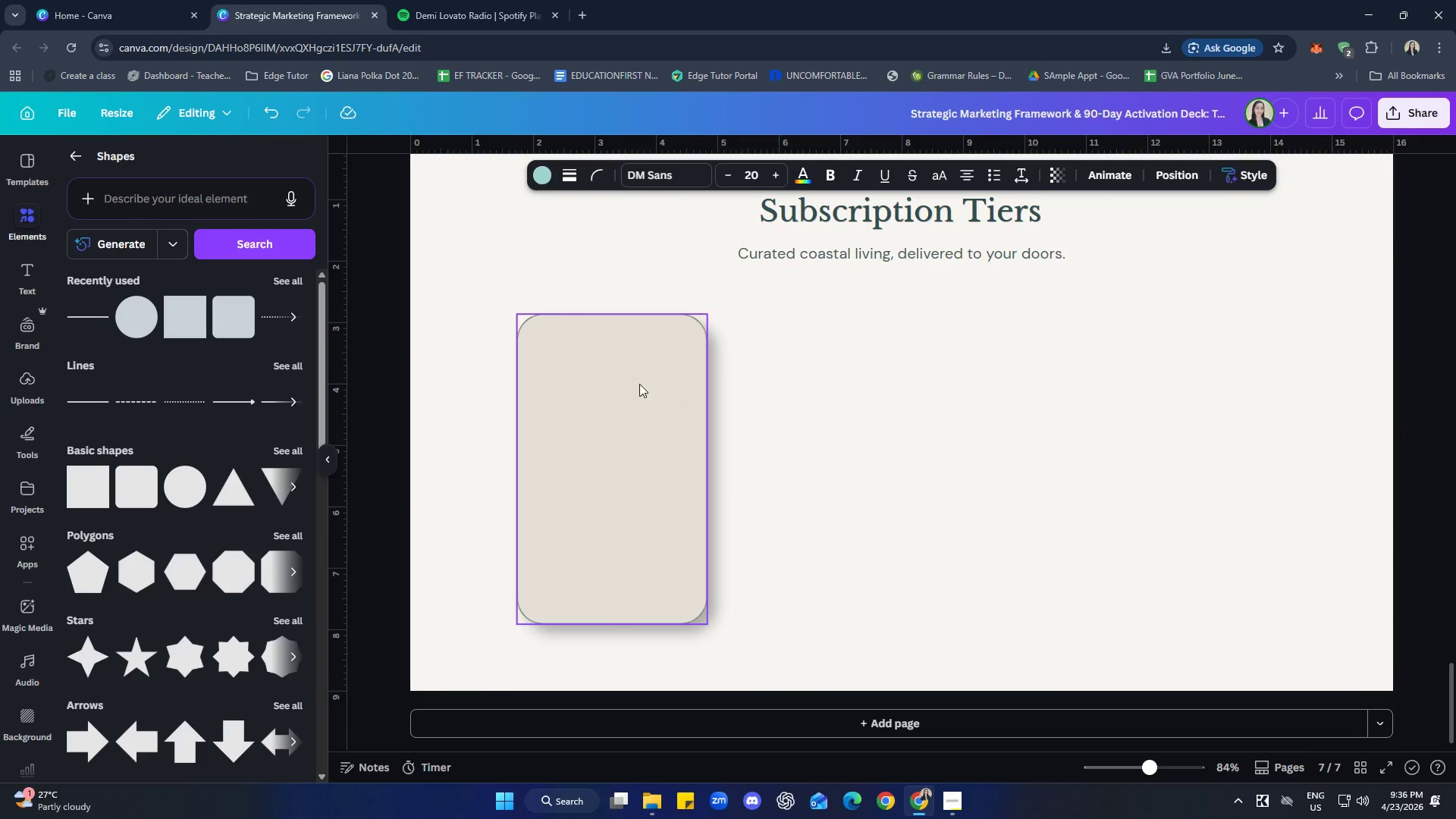 
left_click([629, 381])
 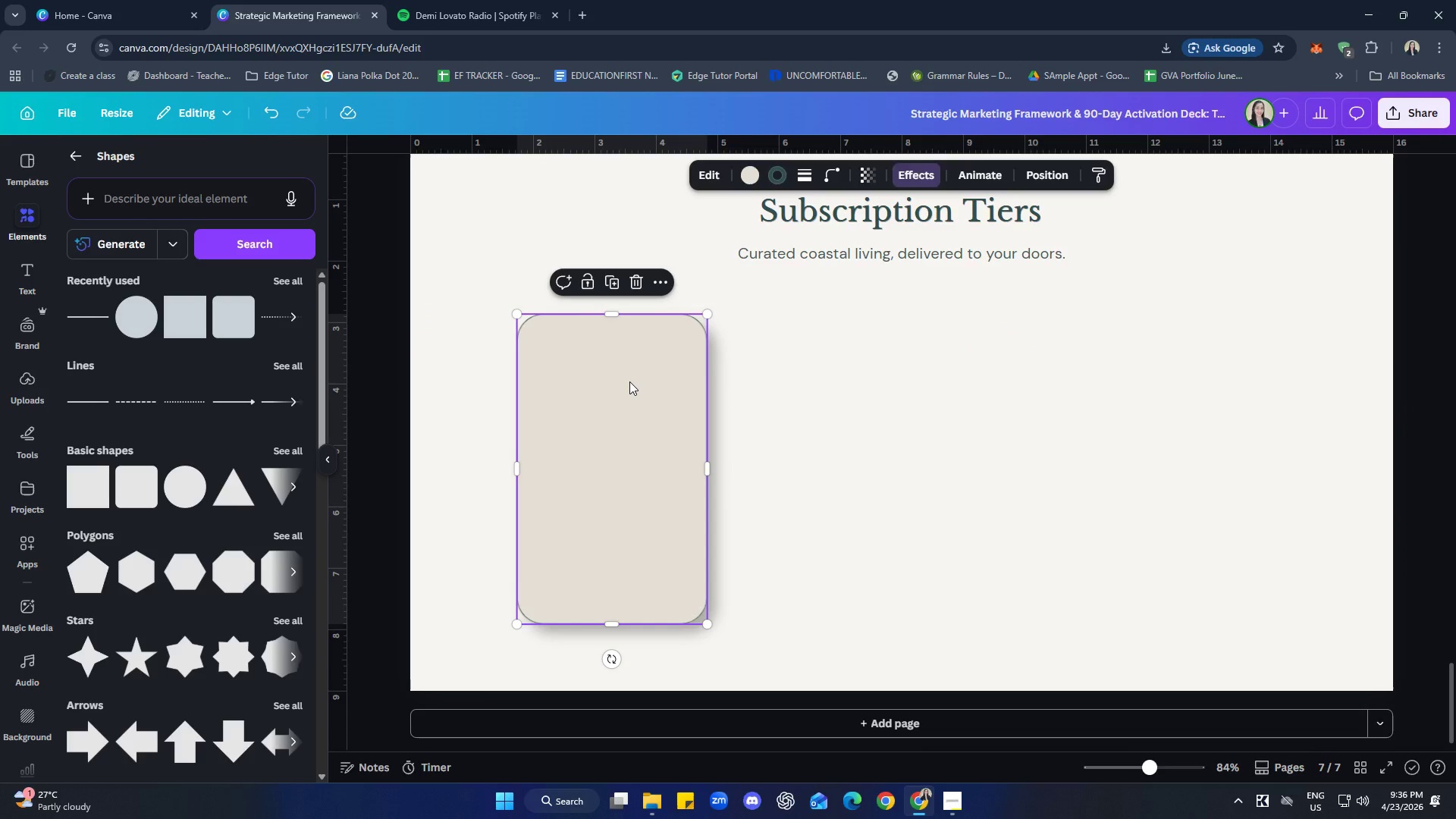 
key(Control+ControlLeft)
 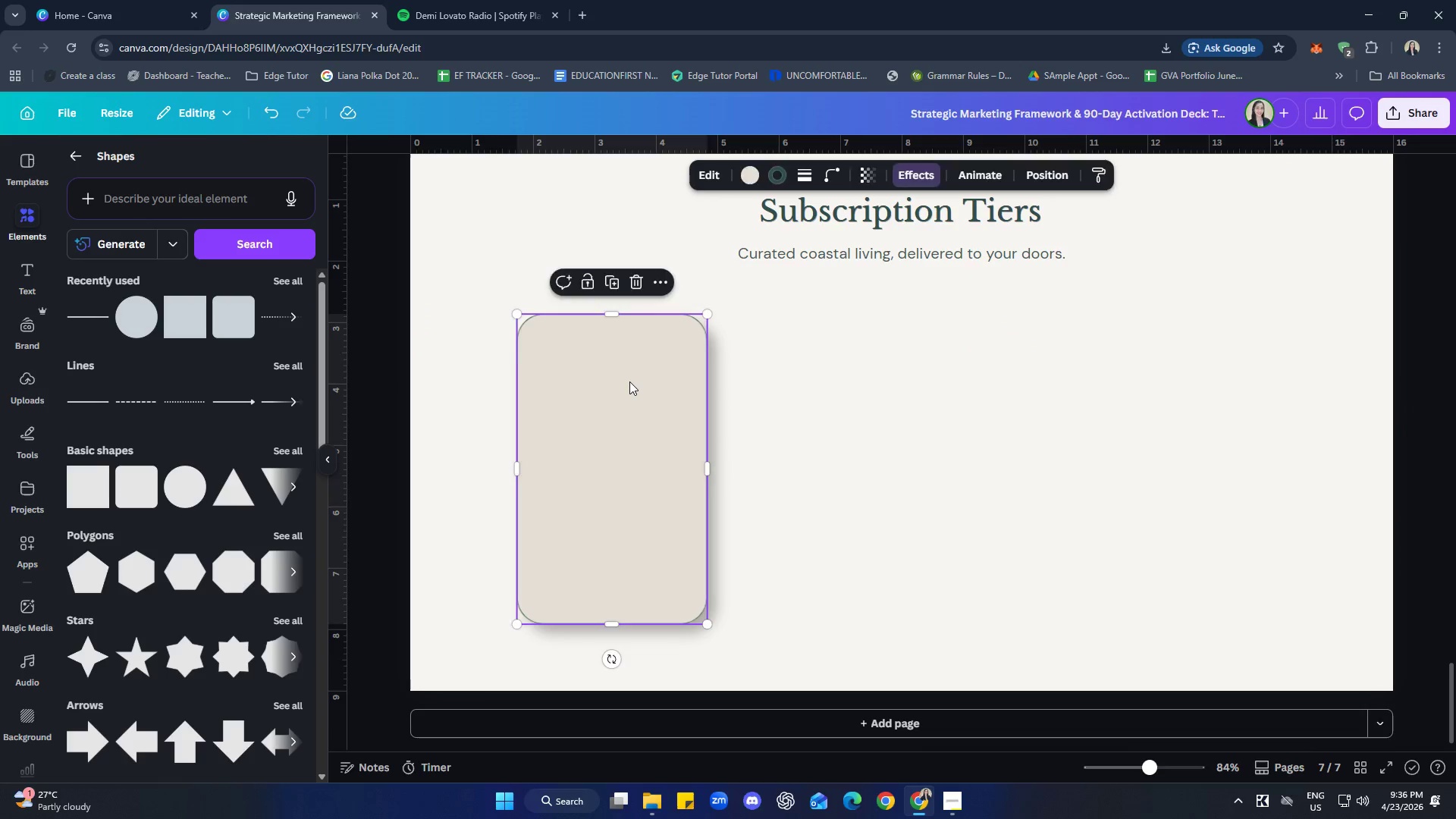 
key(Control+V)
 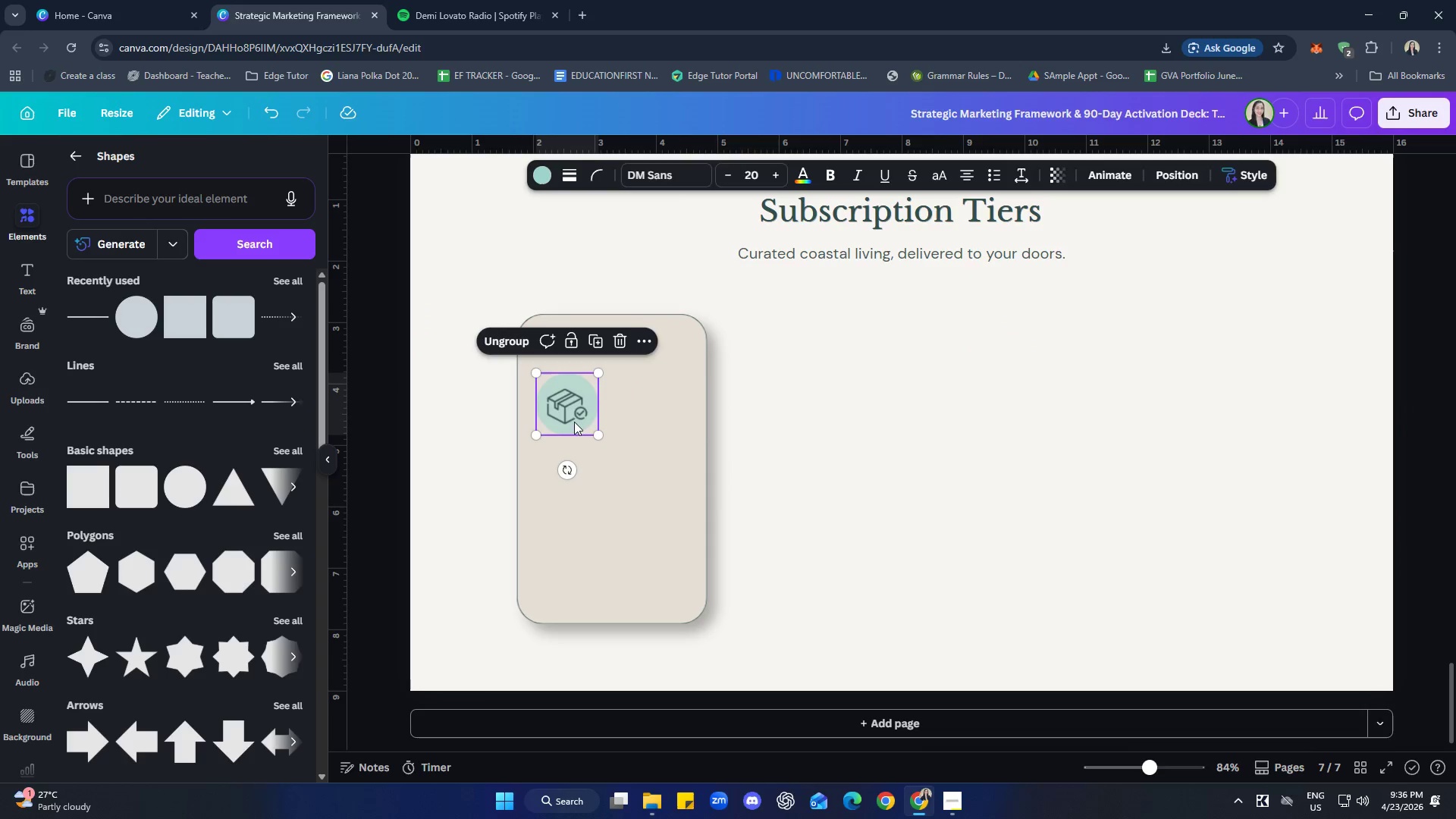 
left_click_drag(start_coordinate=[572, 416], to_coordinate=[617, 381])
 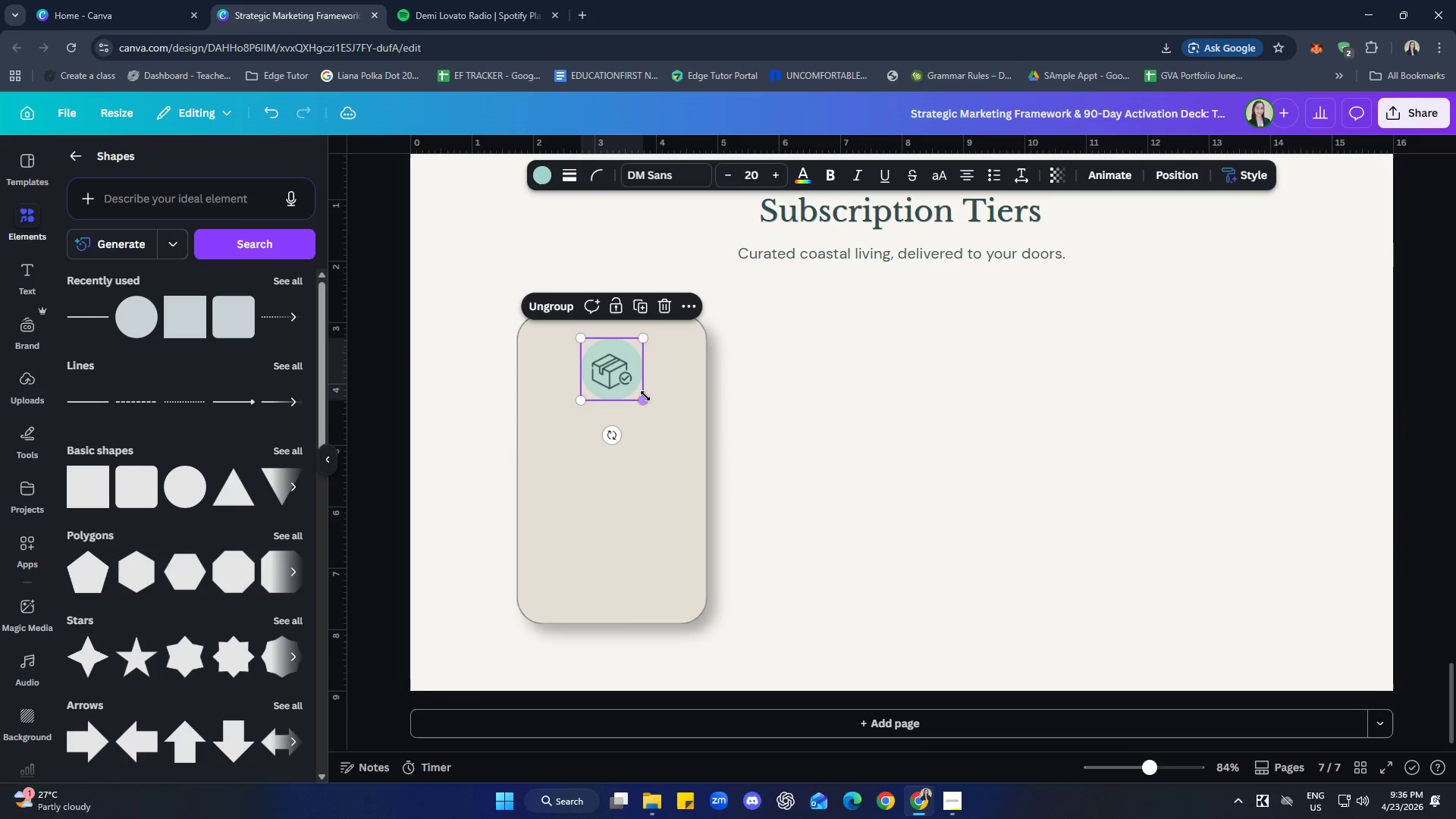 
left_click([645, 396])
 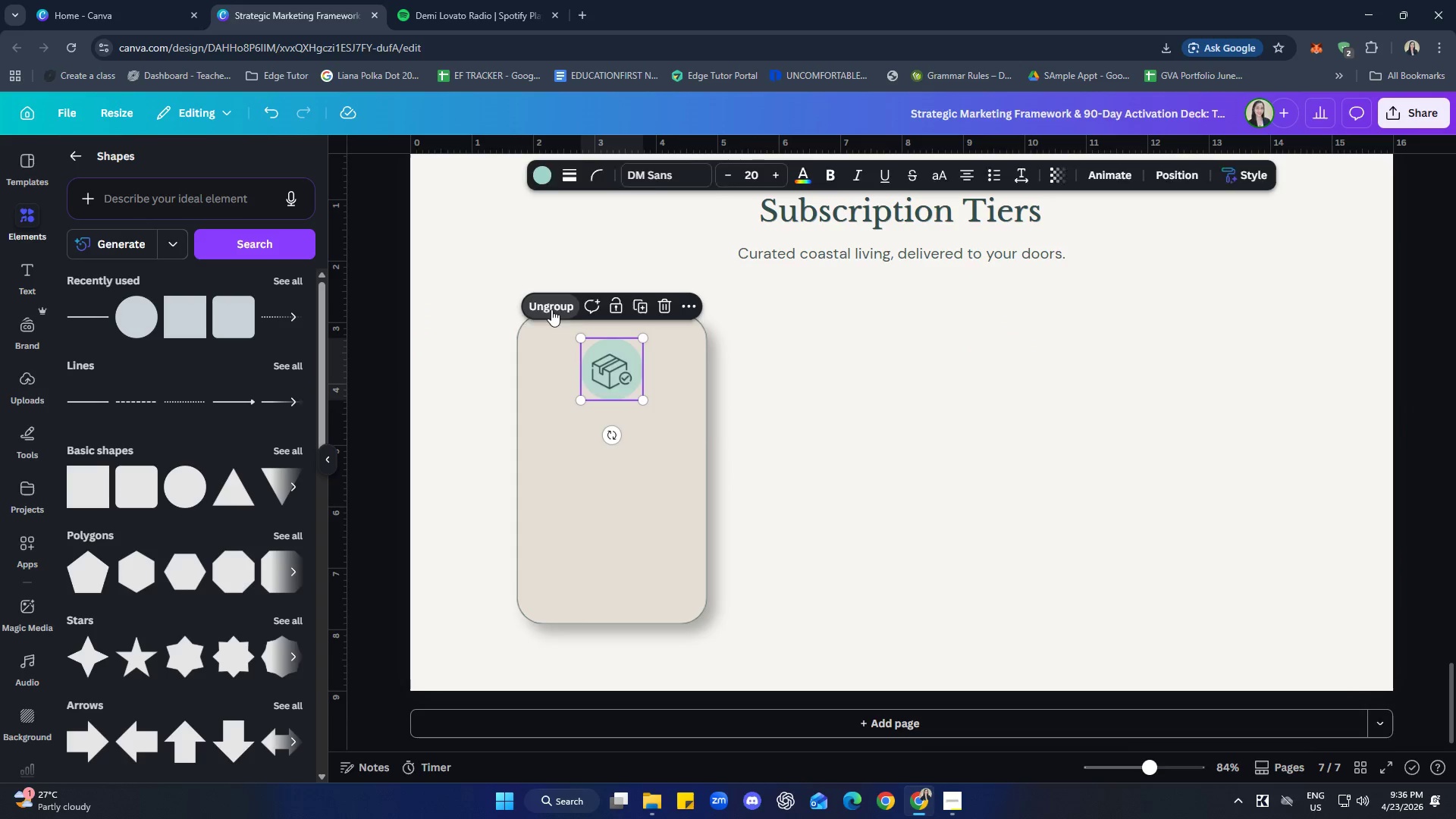 
double_click([861, 433])
 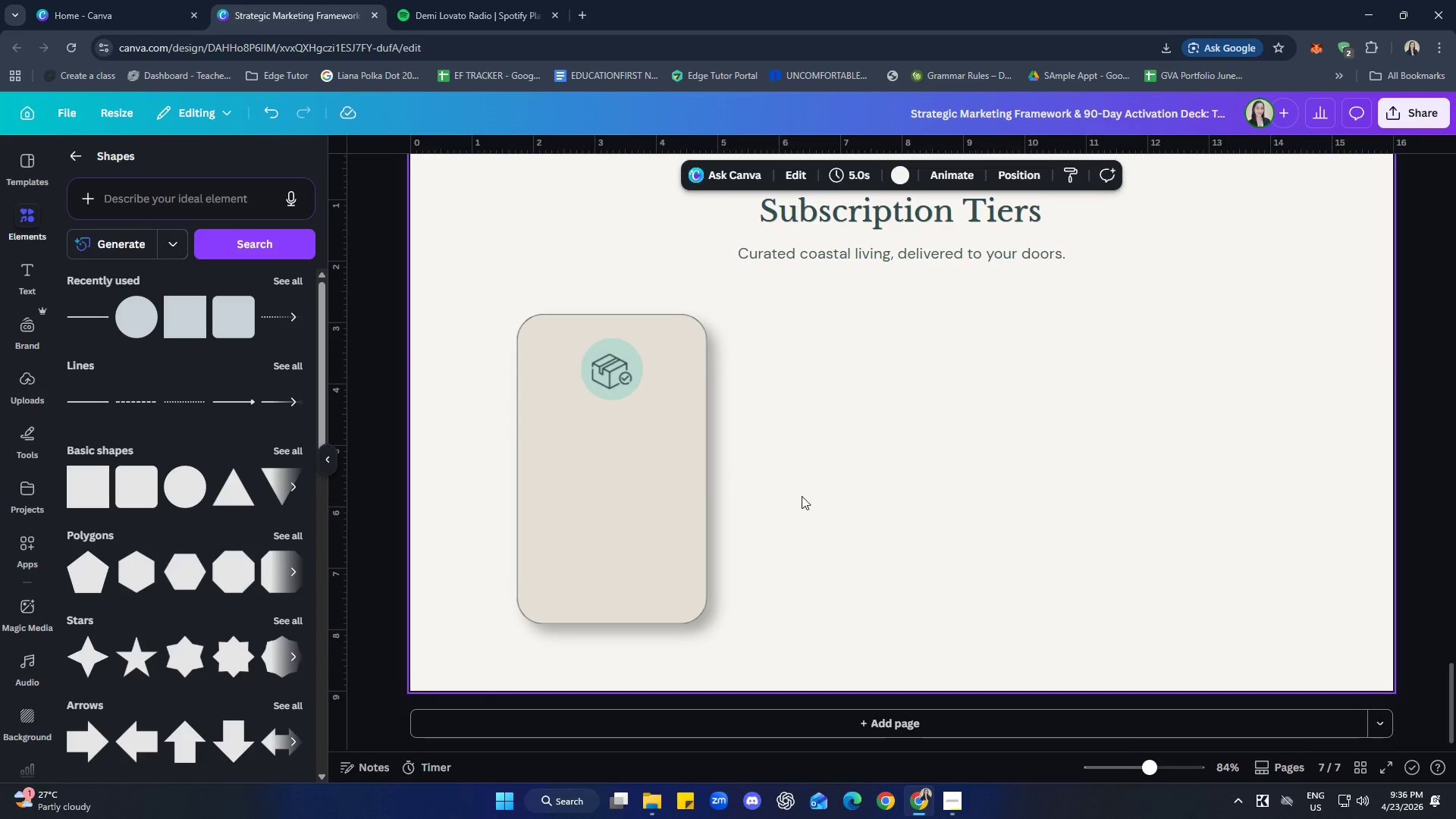 
left_click([685, 477])
 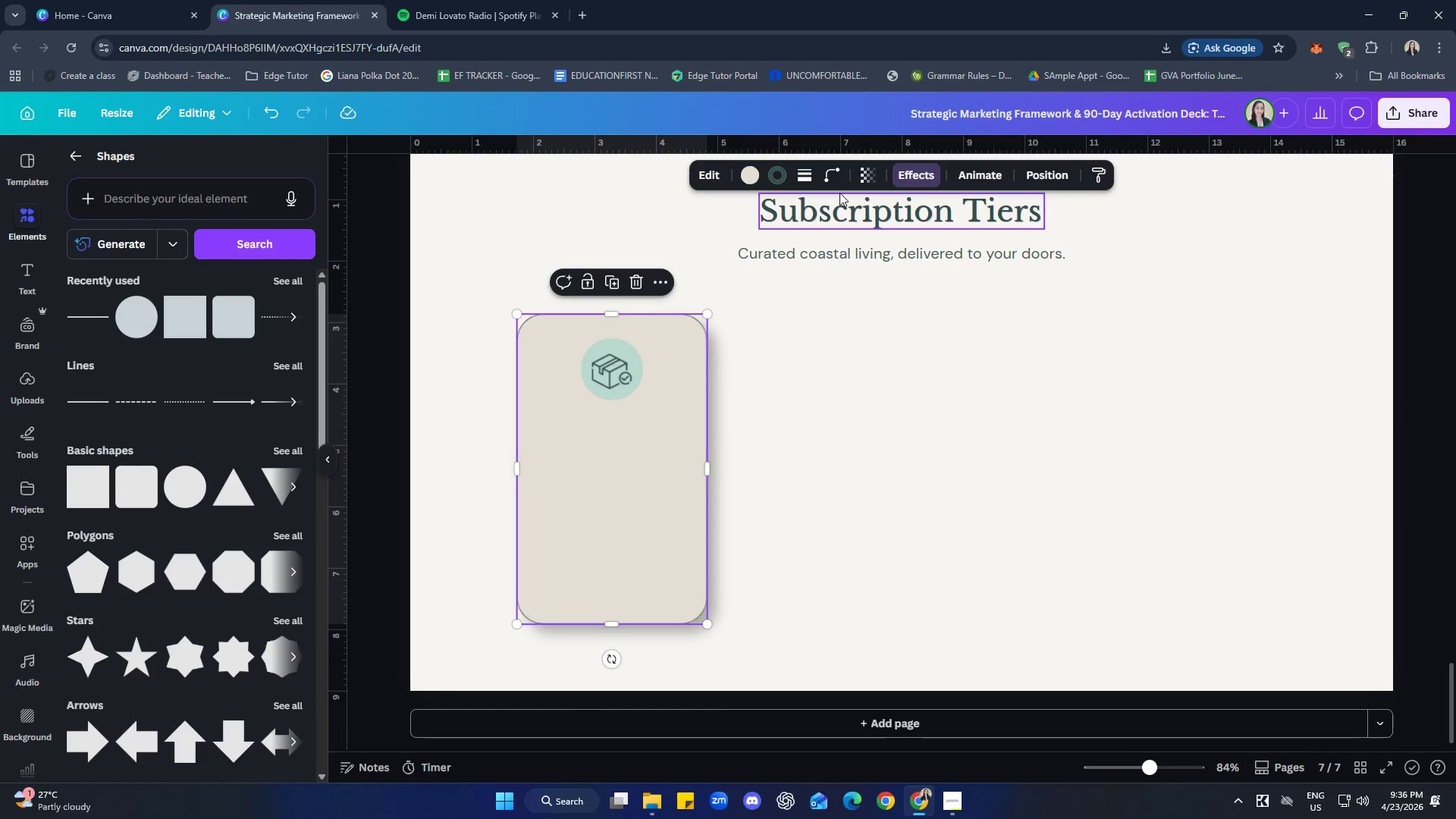 
left_click([743, 176])
 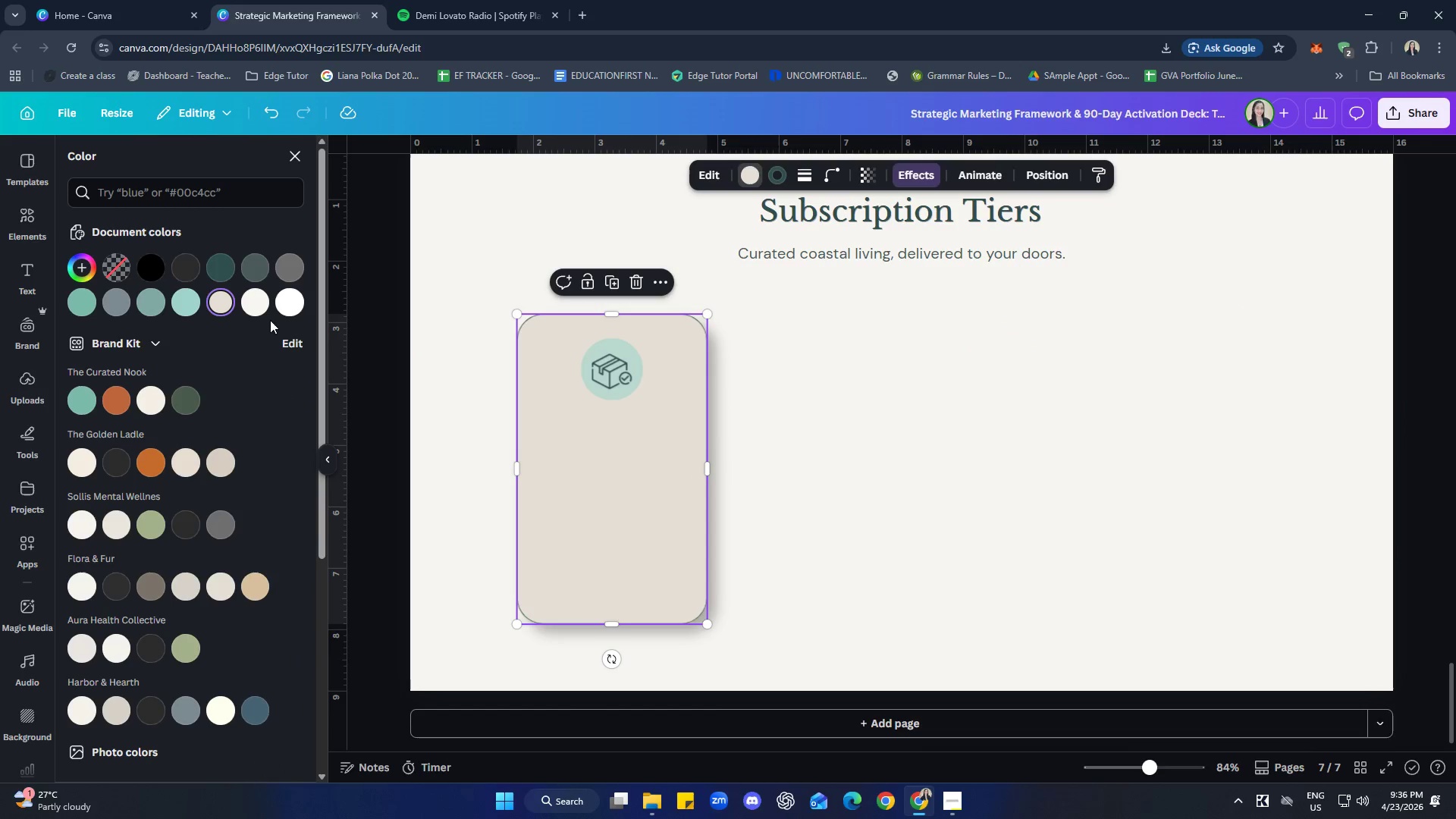 
left_click([258, 302])
 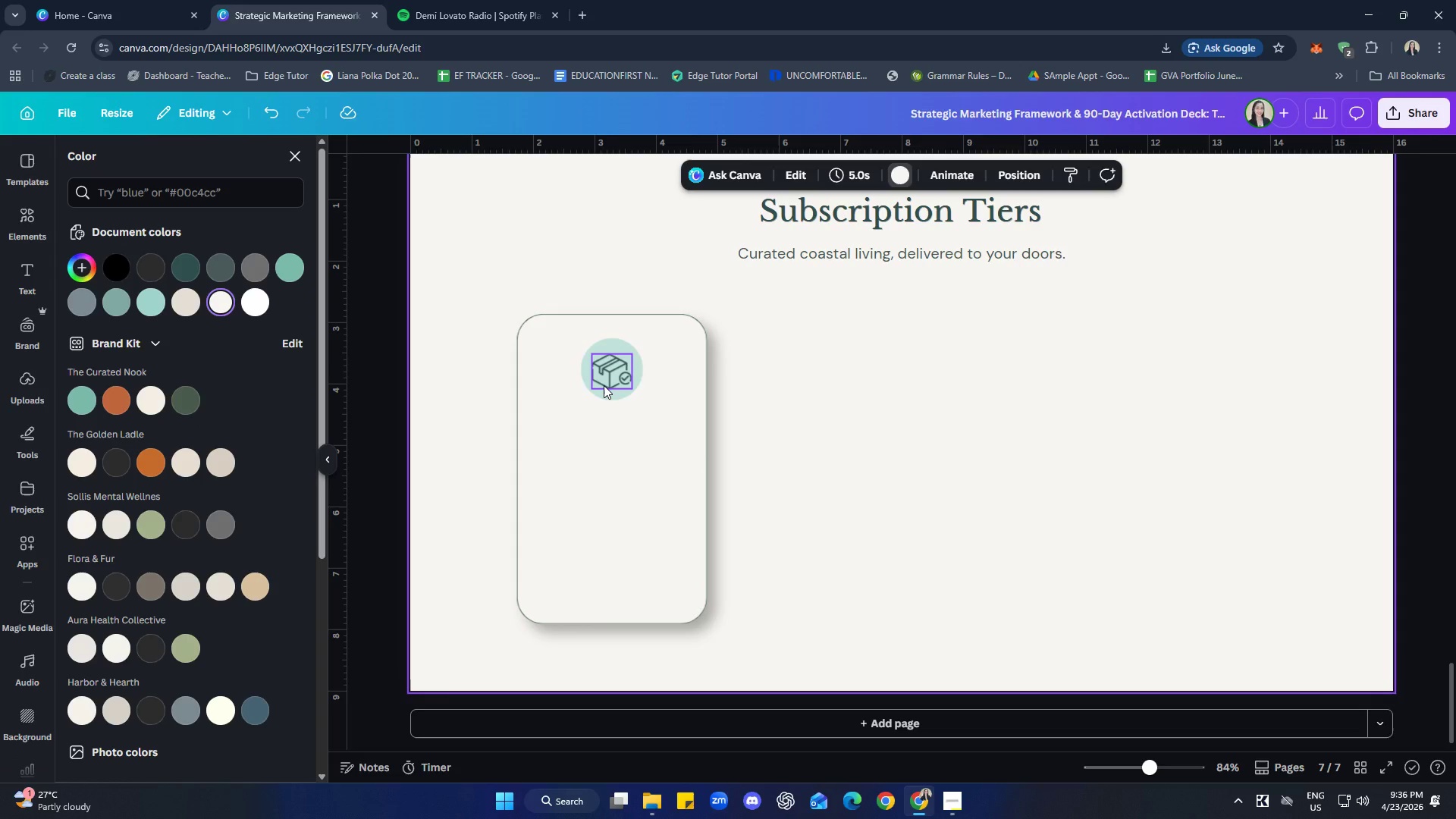 
double_click([687, 466])
 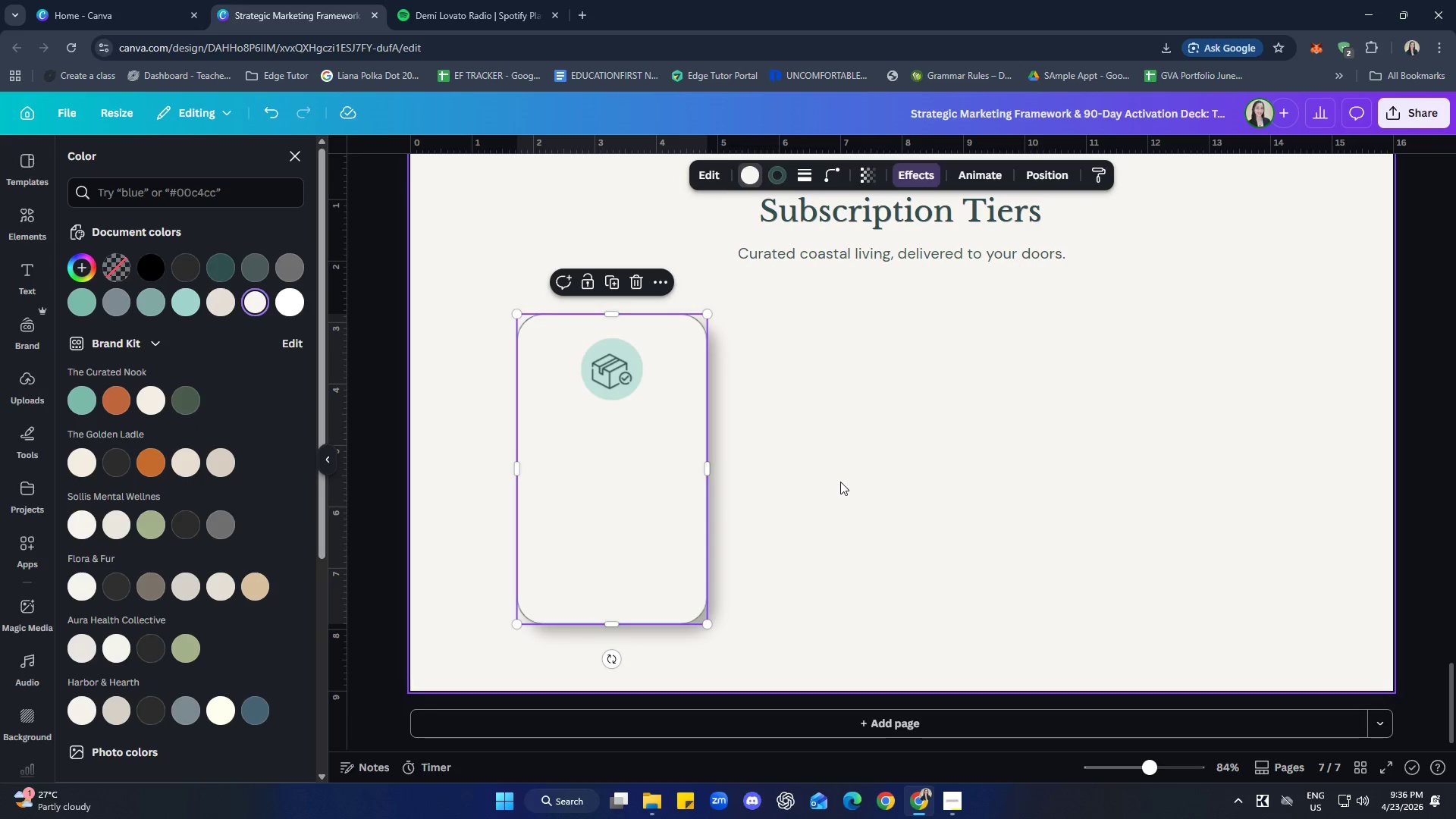 
triple_click([843, 482])
 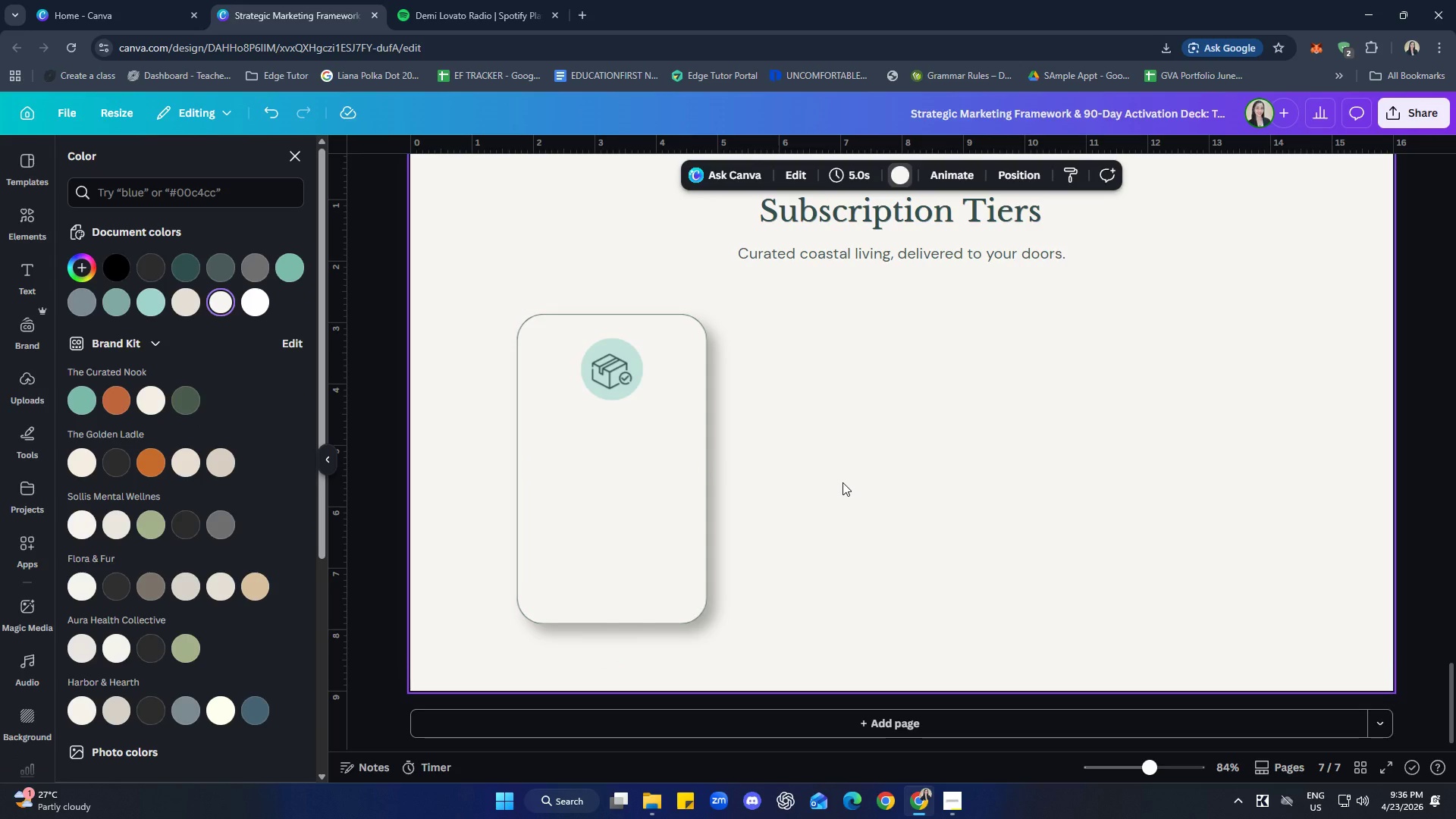 
wait(38.27)
 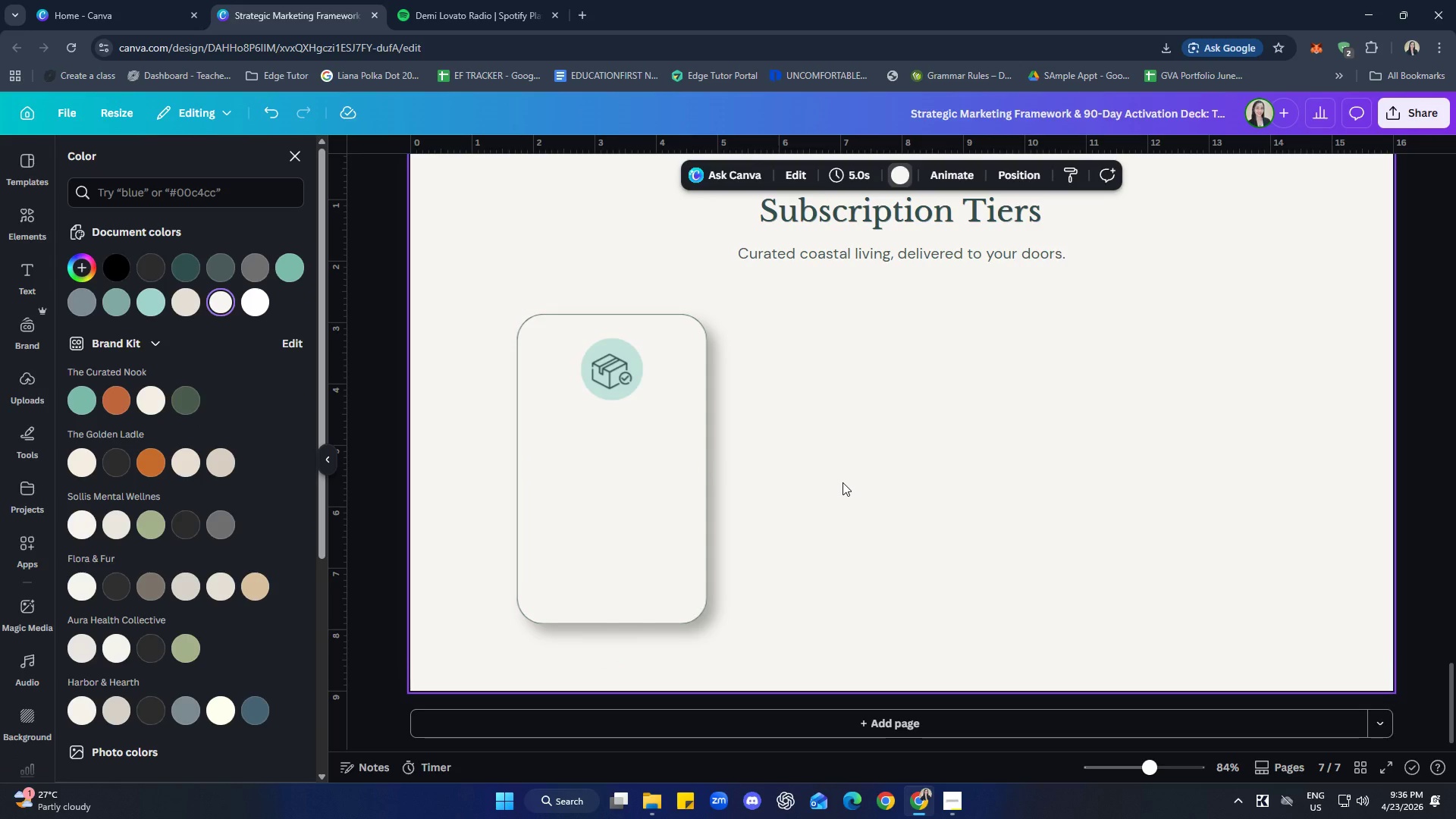 
left_click([880, 464])
 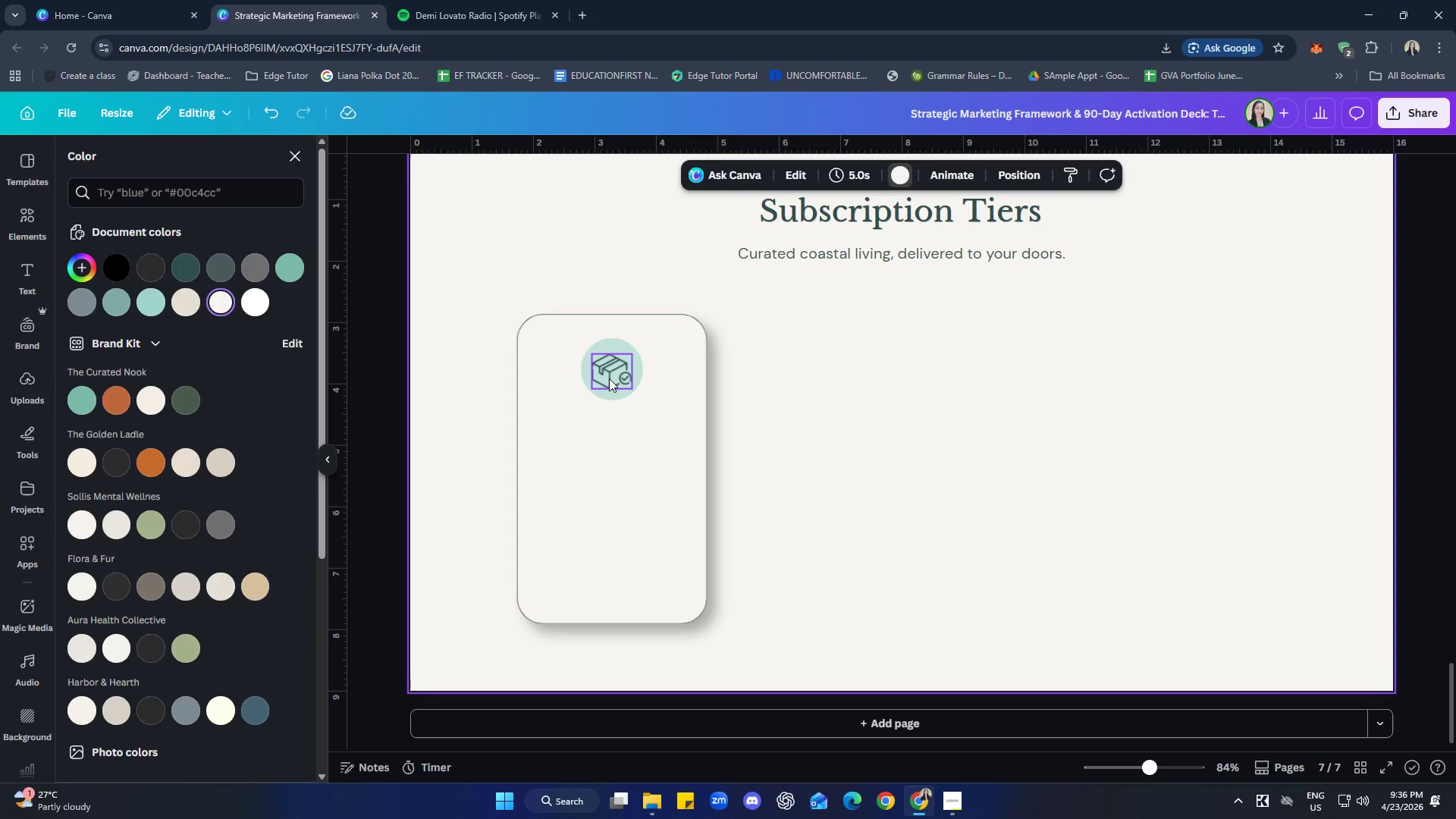 
left_click([780, 400])
 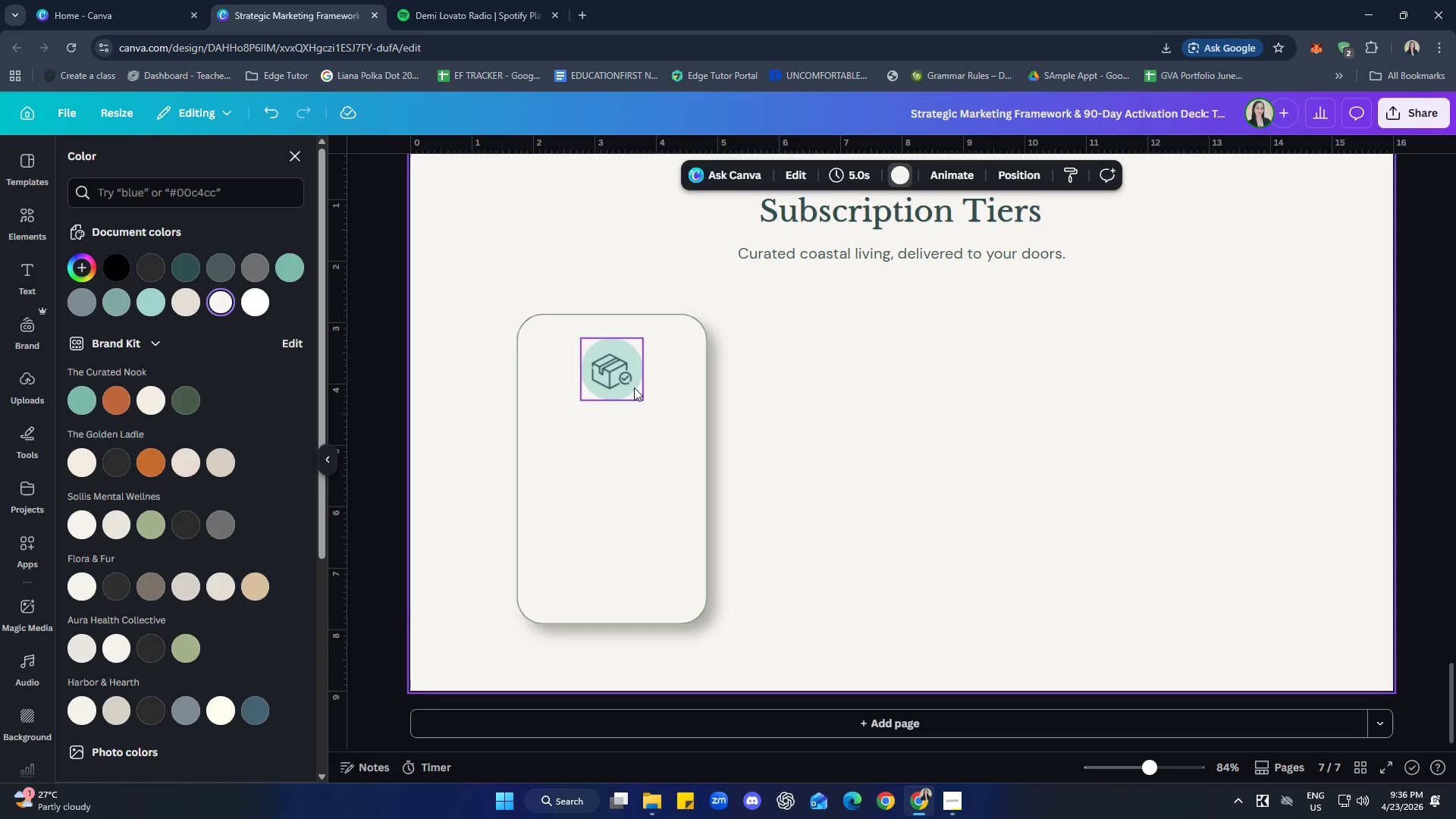 
left_click([616, 368])
 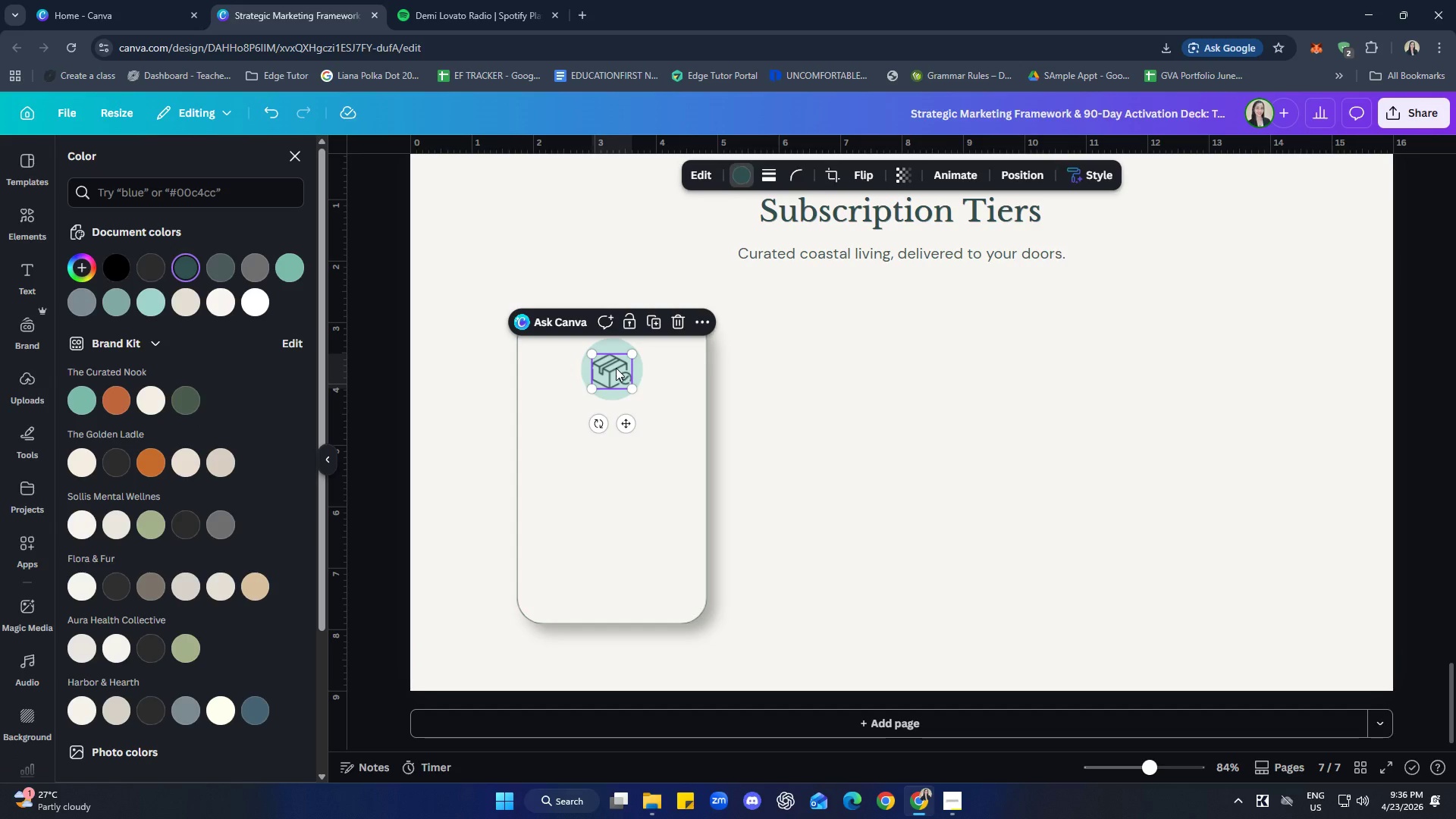 
key(Delete)
 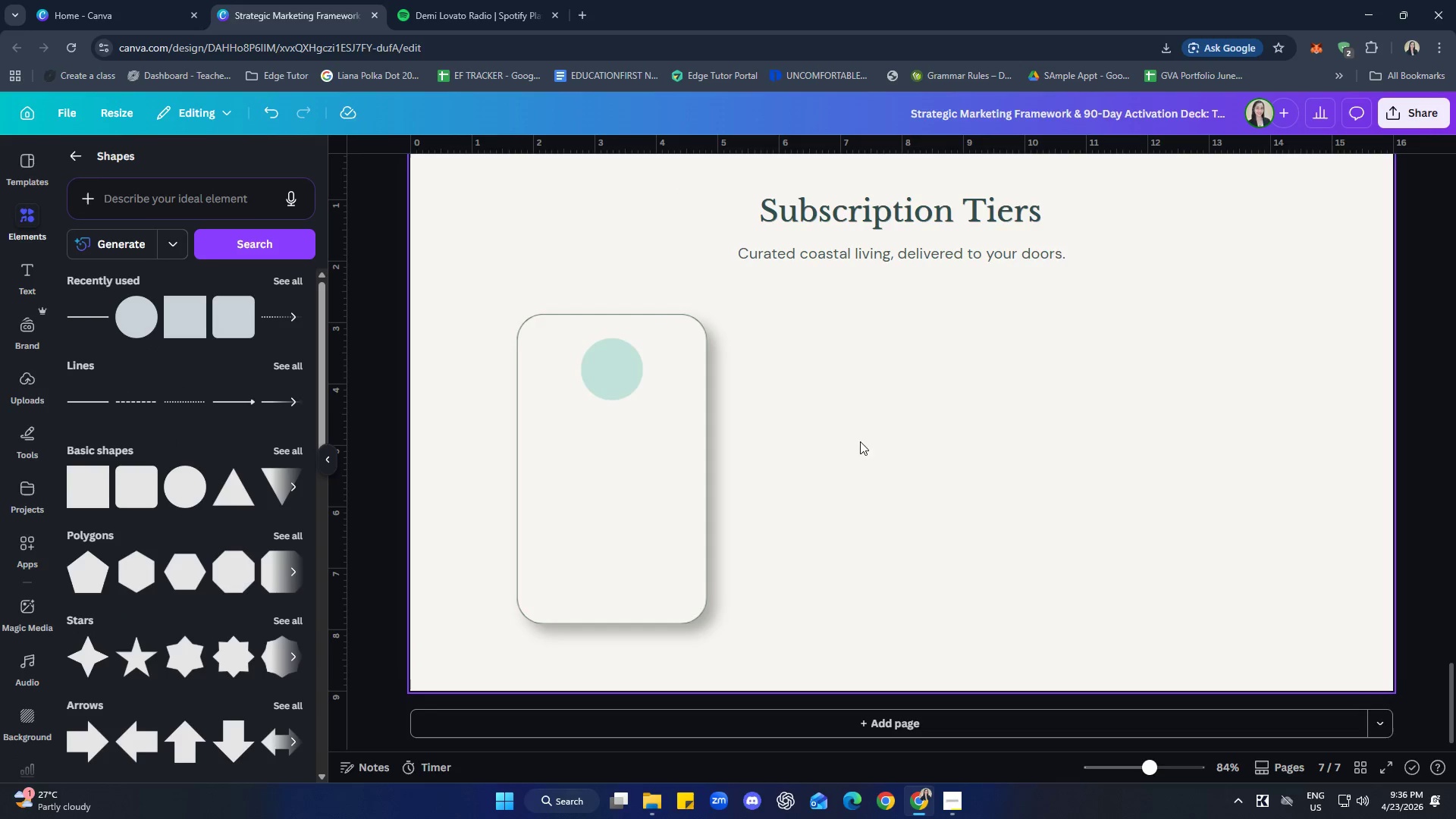 
left_click([932, 425])
 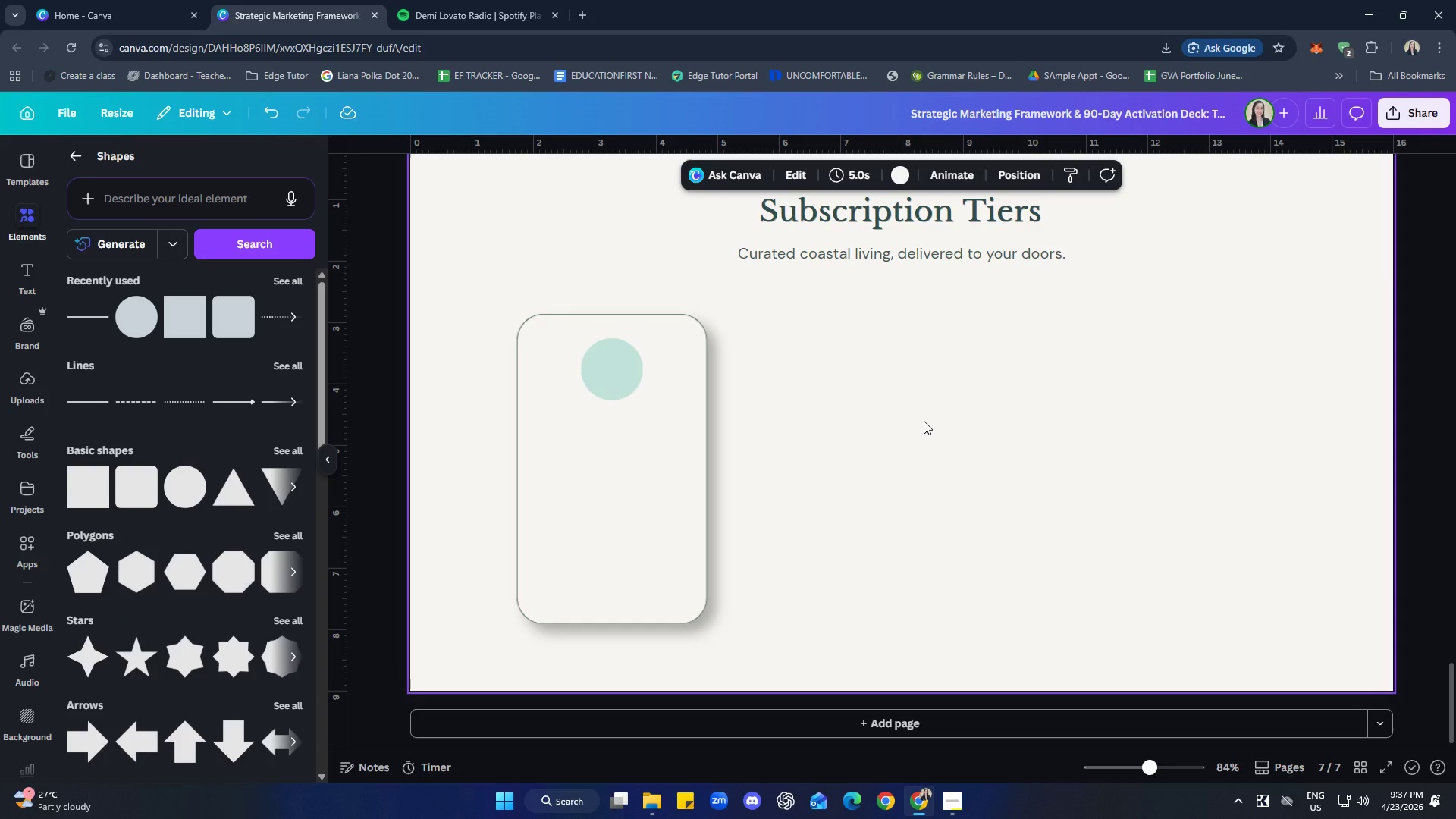 
wait(10.31)
 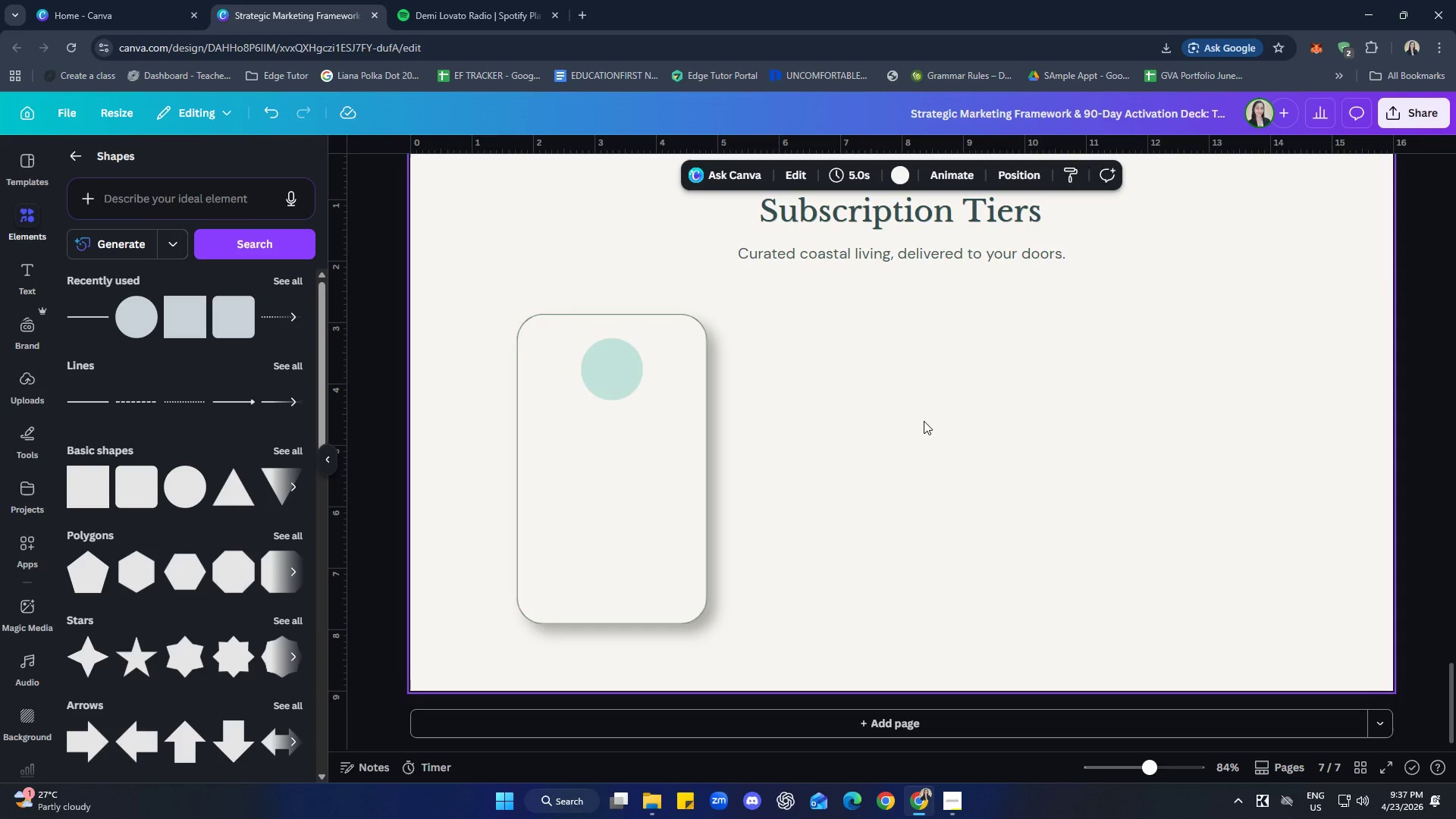 
left_click([74, 160])
 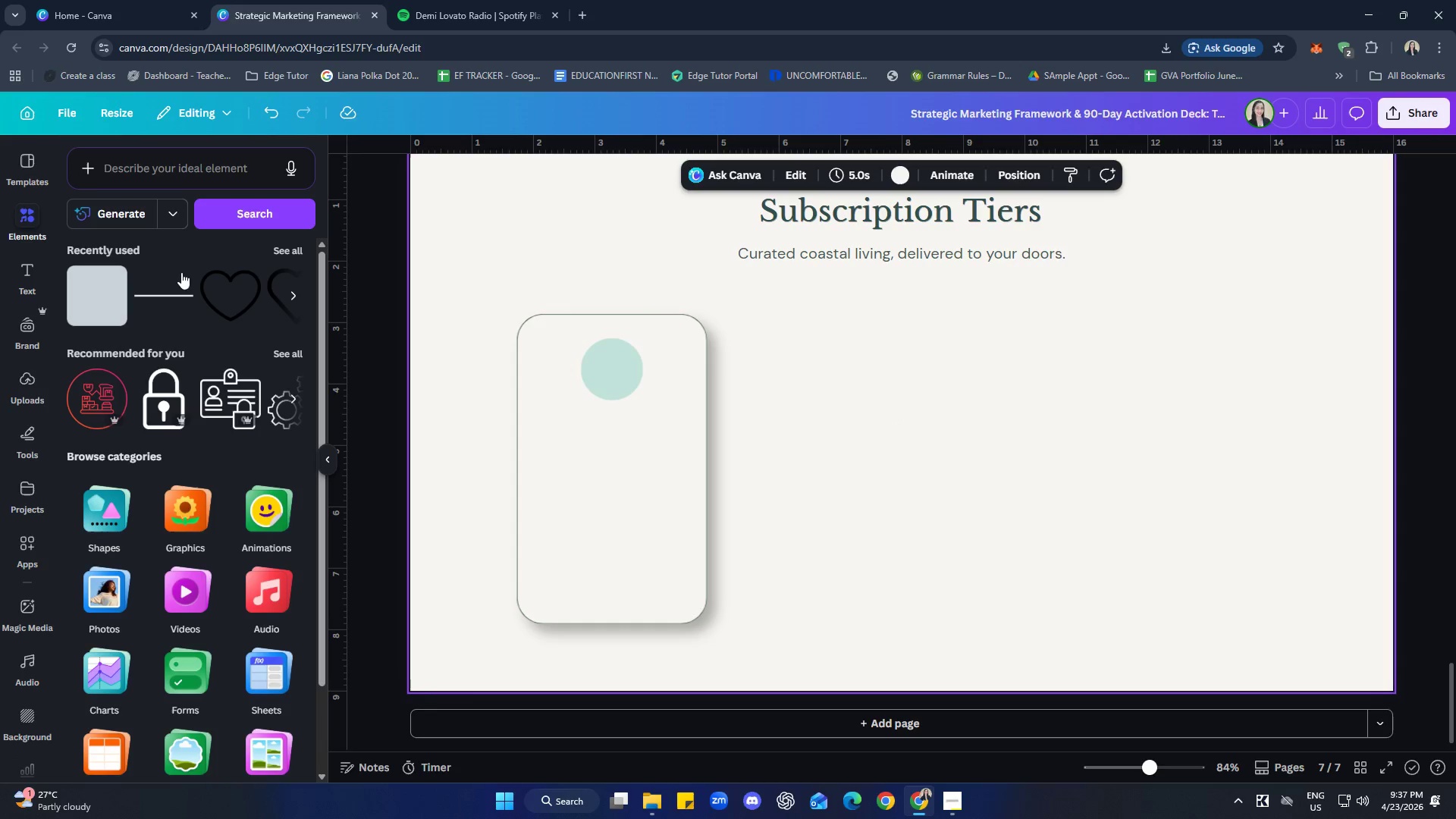 
left_click([177, 176])
 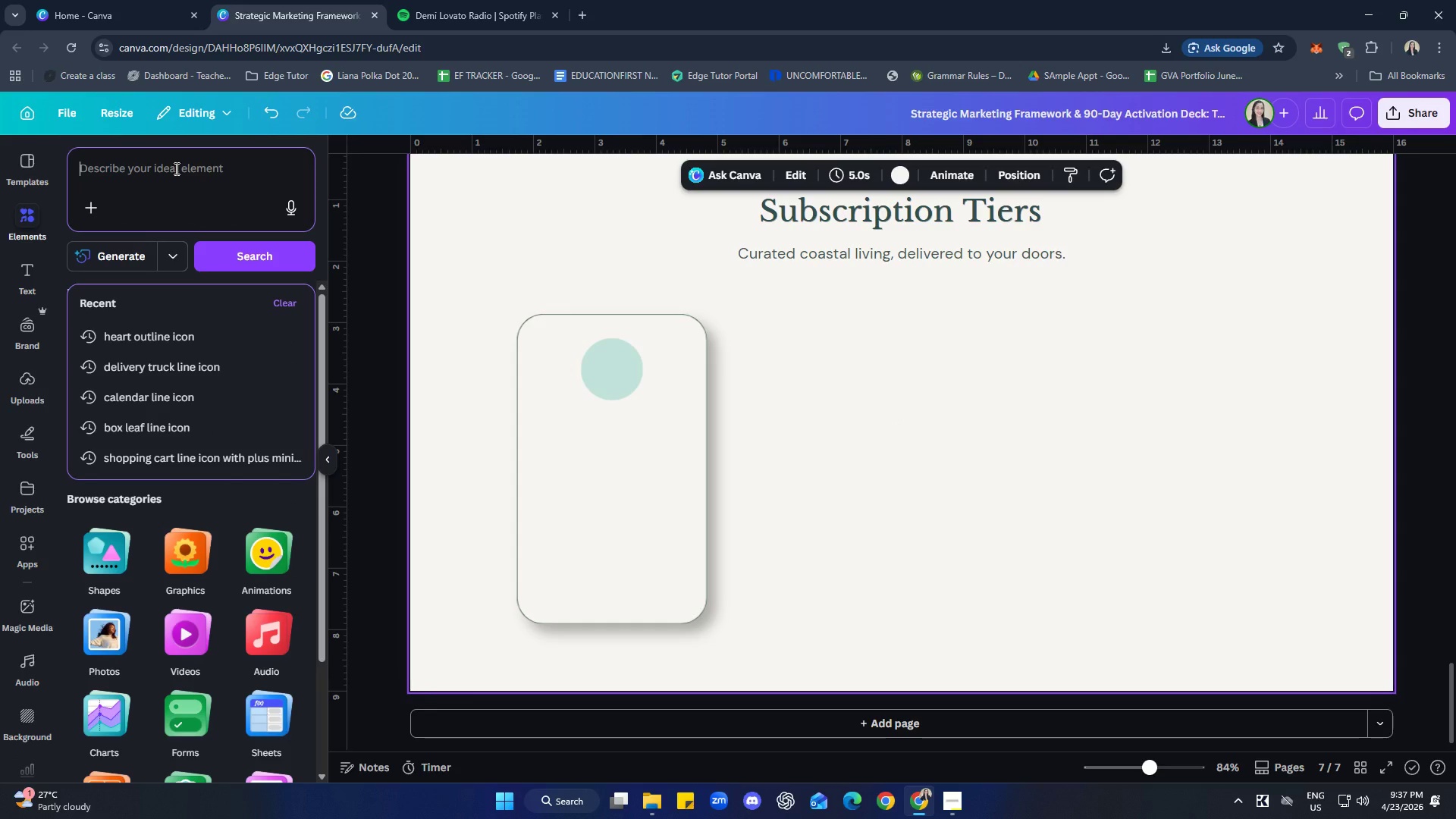 
type(opne )
key(Backspace)
key(Backspace)
key(Backspace)
type(en box line icon)
 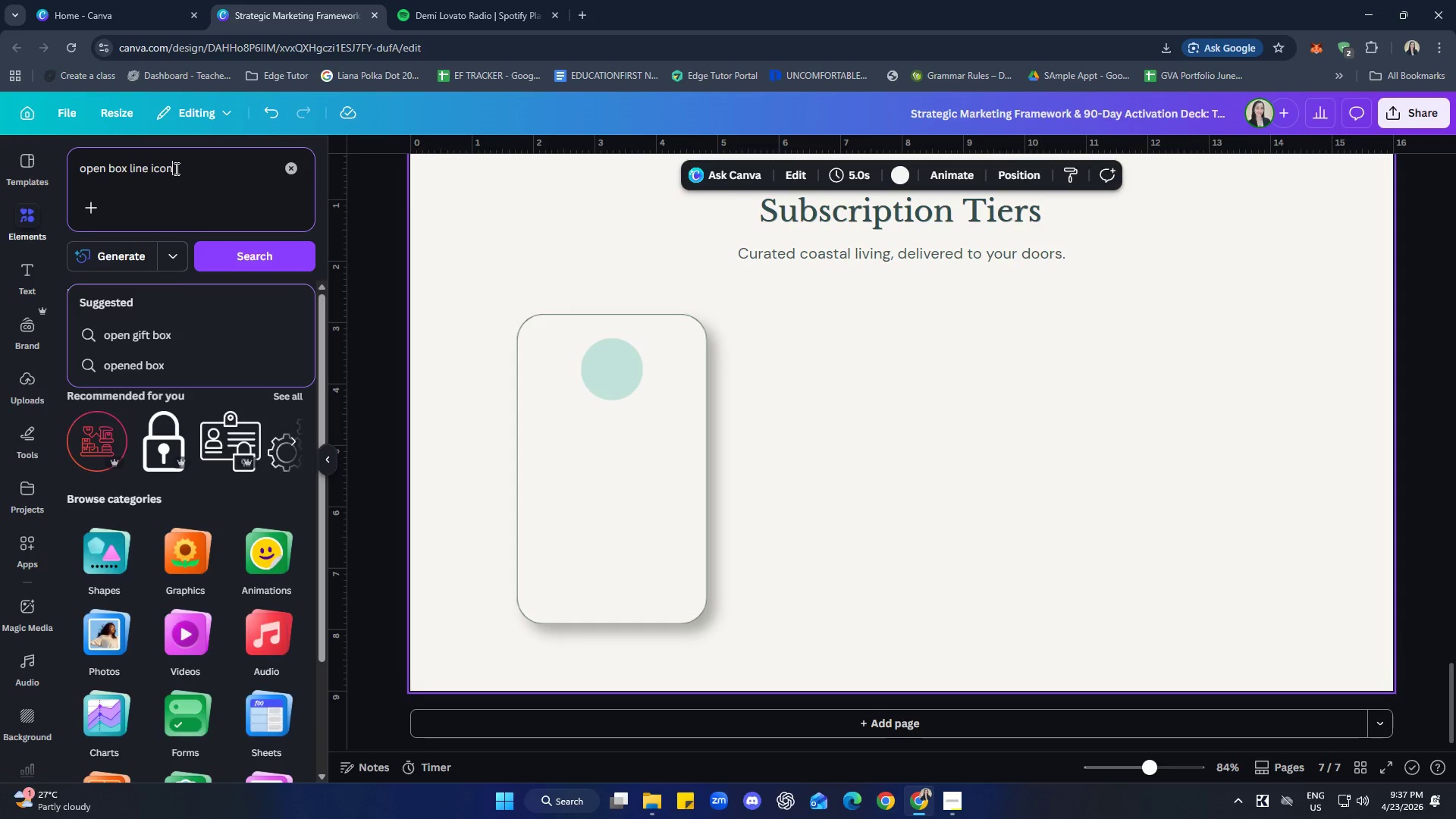 
key(BracketRight)
 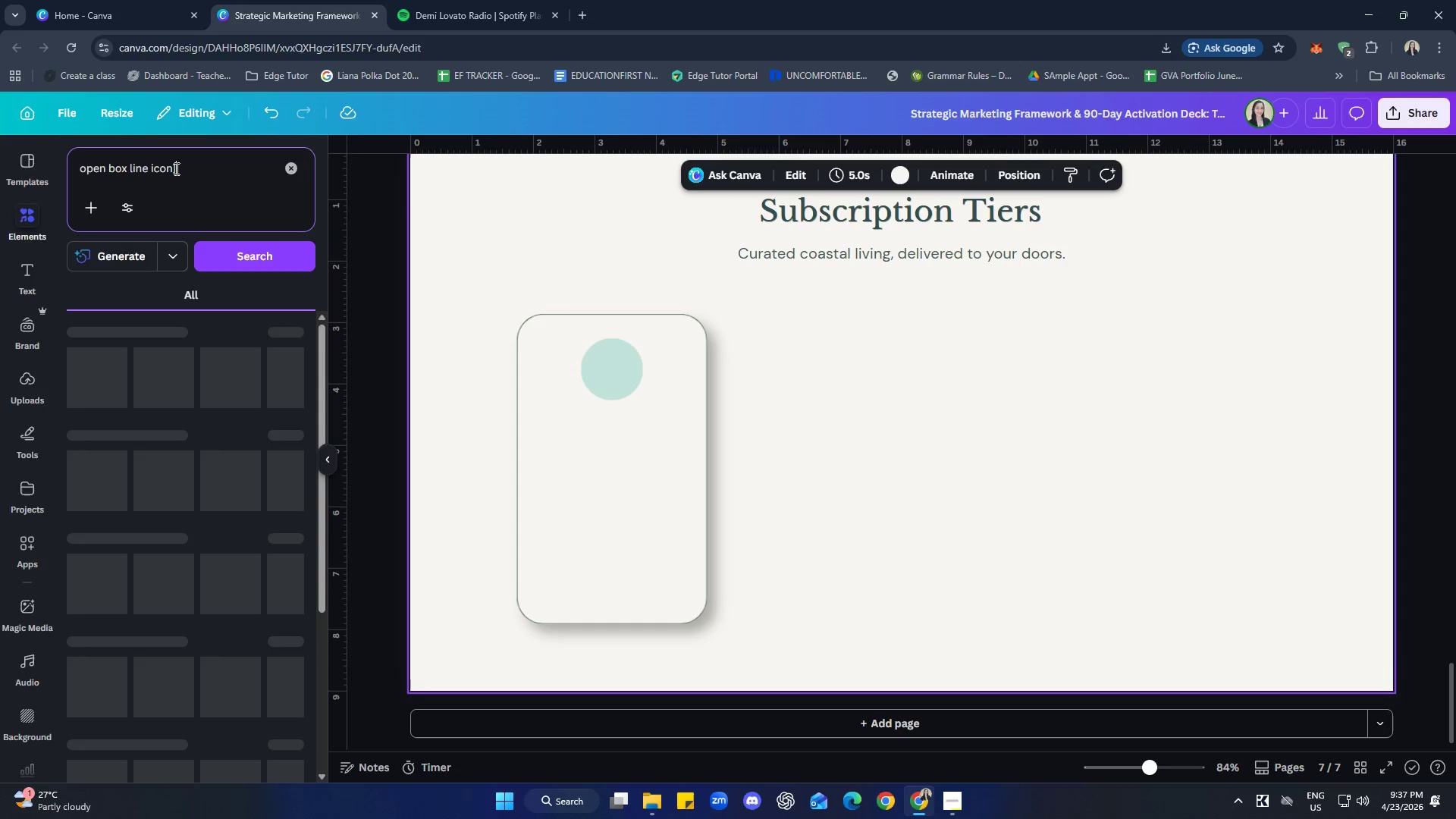 
key(Enter)
 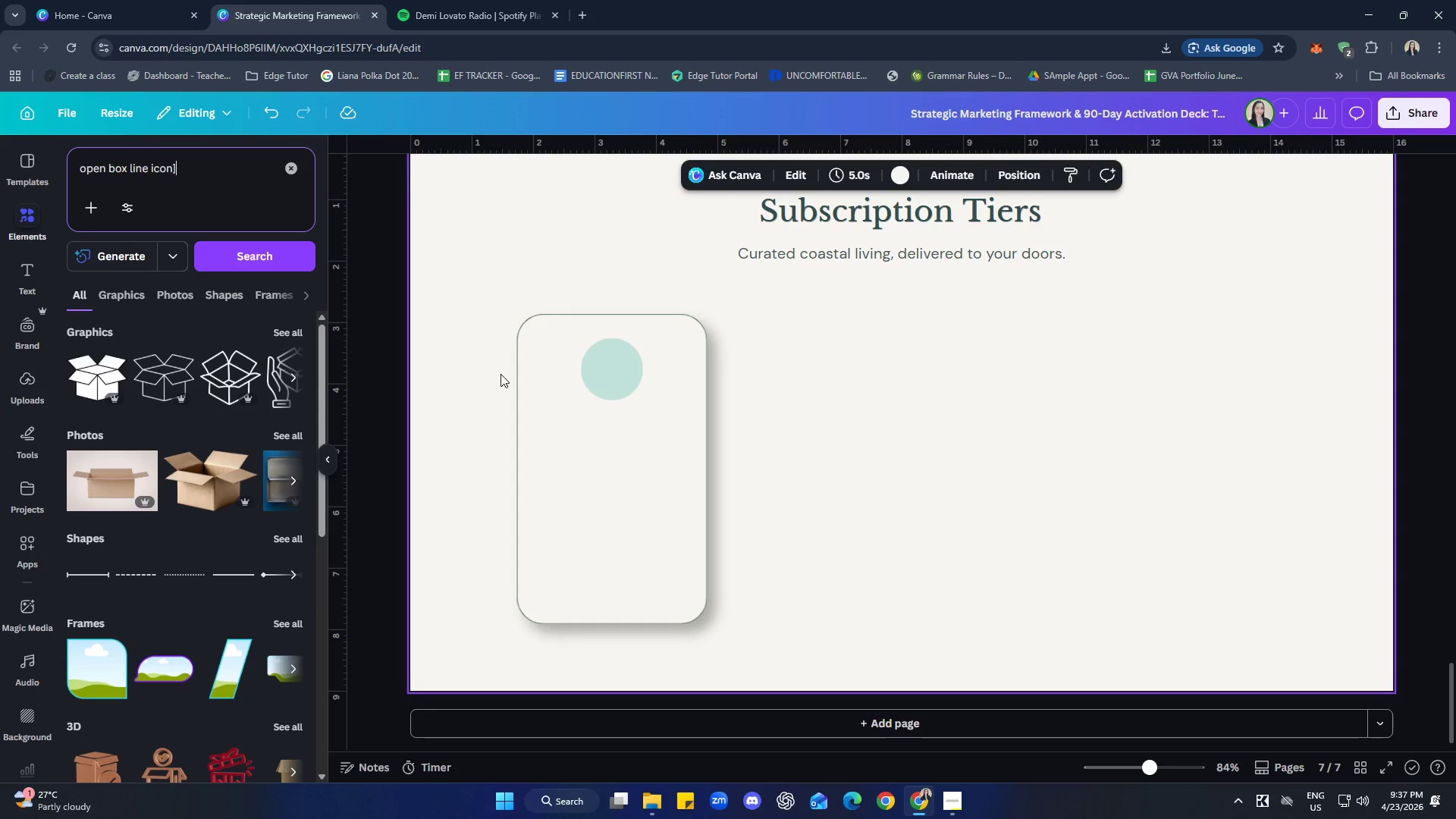 
wait(9.59)
 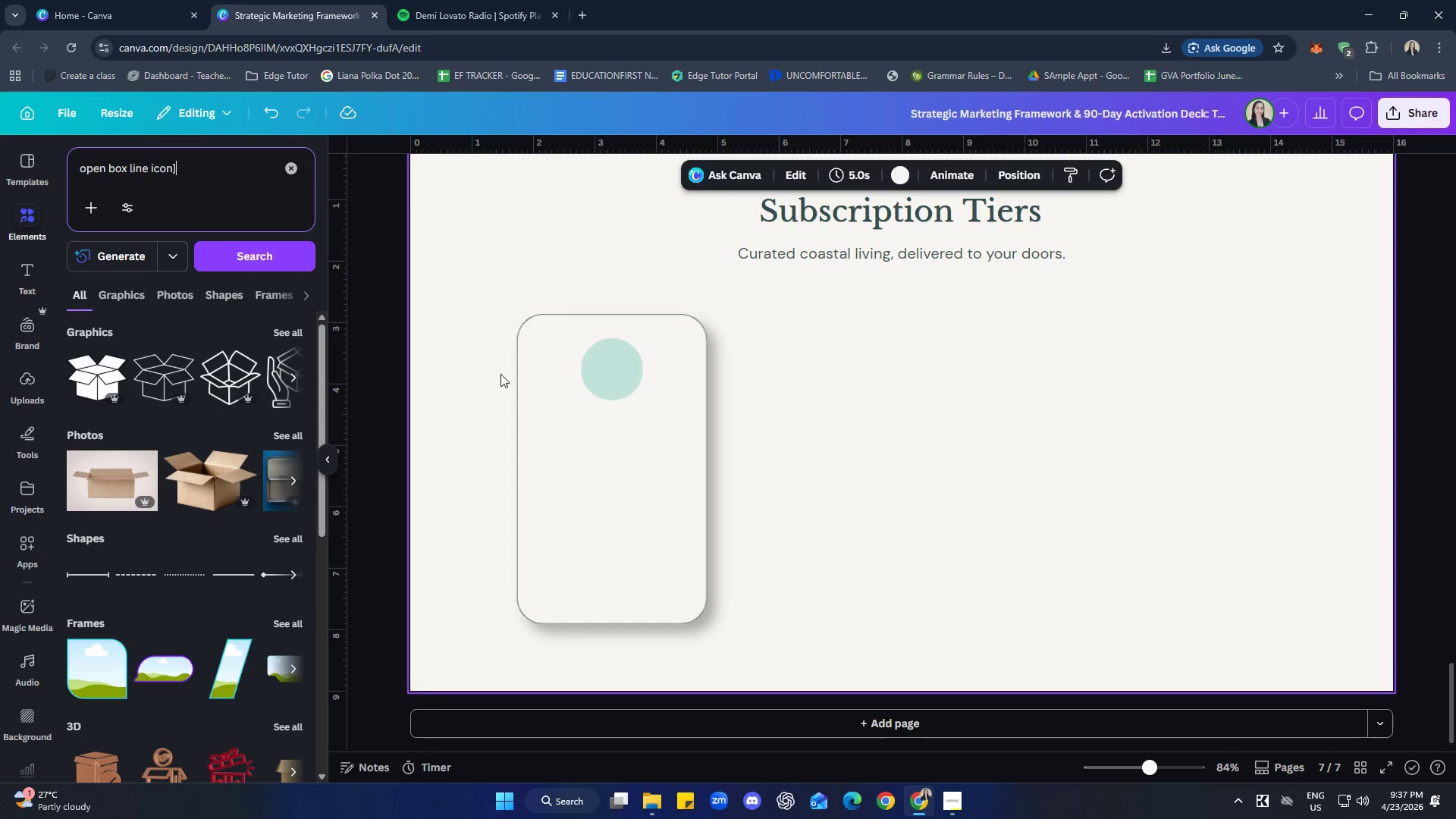 
scroll: coordinate [253, 529], scroll_direction: down, amount: 11.0
 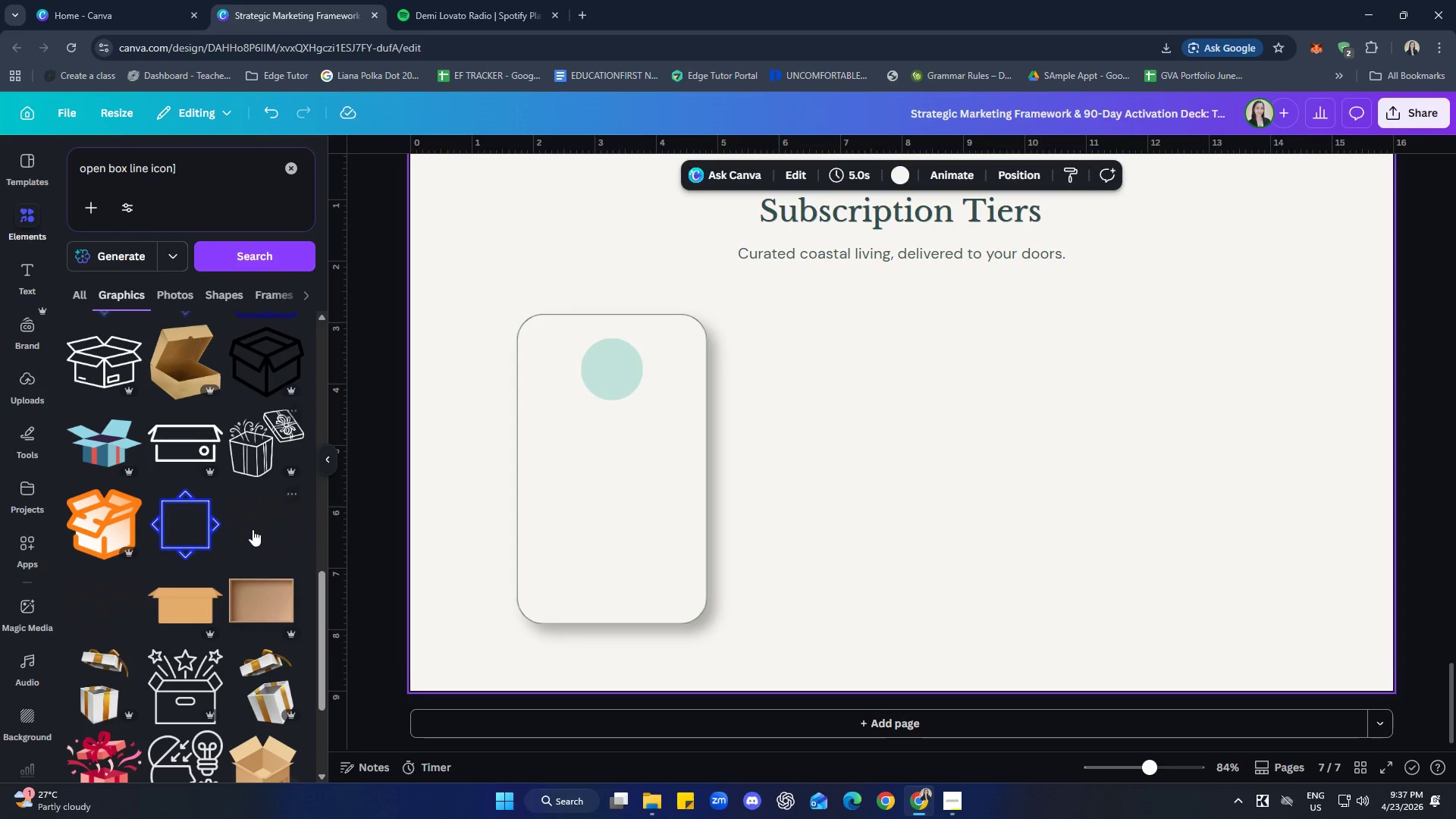 
scroll: coordinate [239, 556], scroll_direction: up, amount: 11.0
 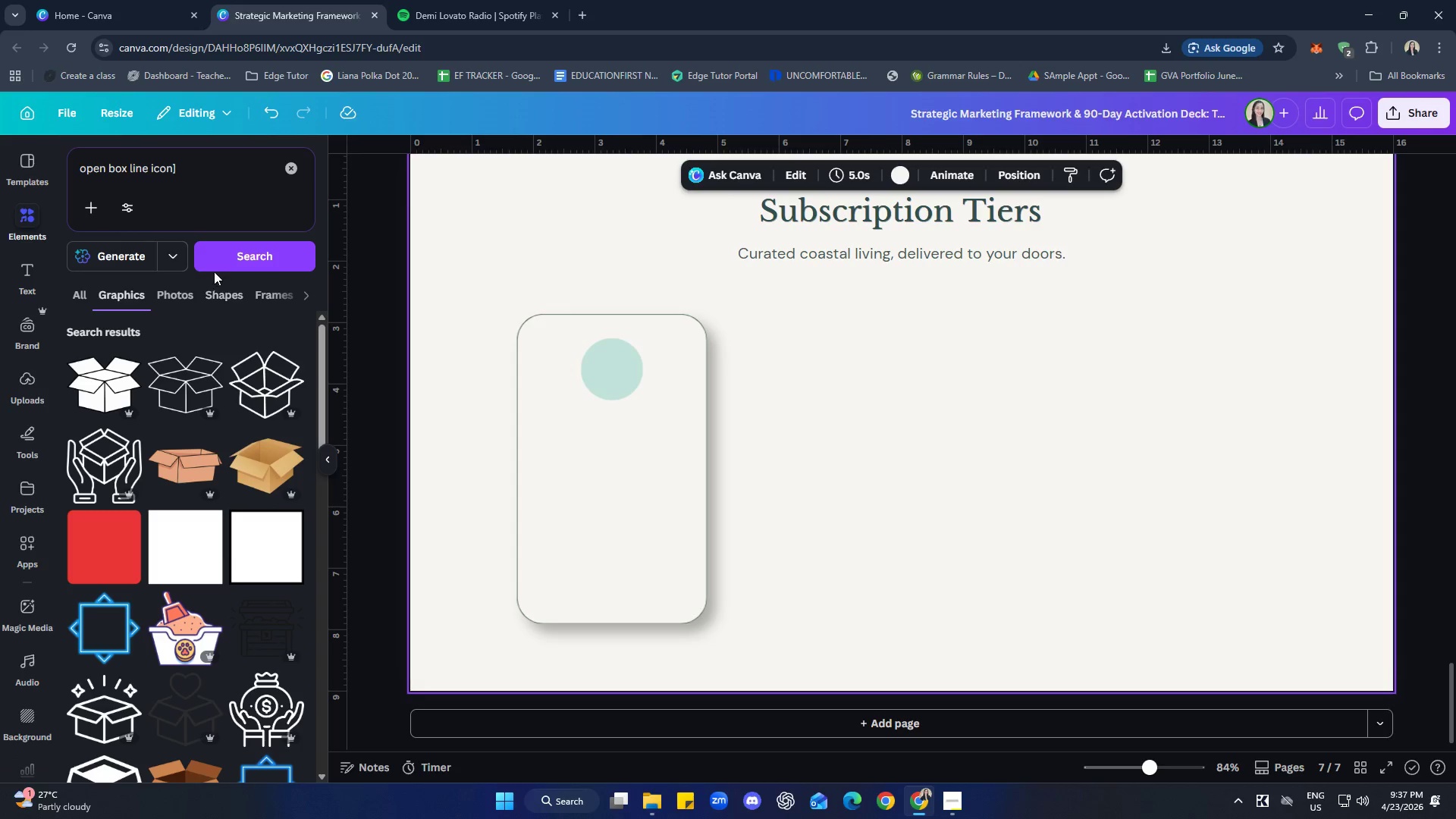 
left_click([177, 256])
 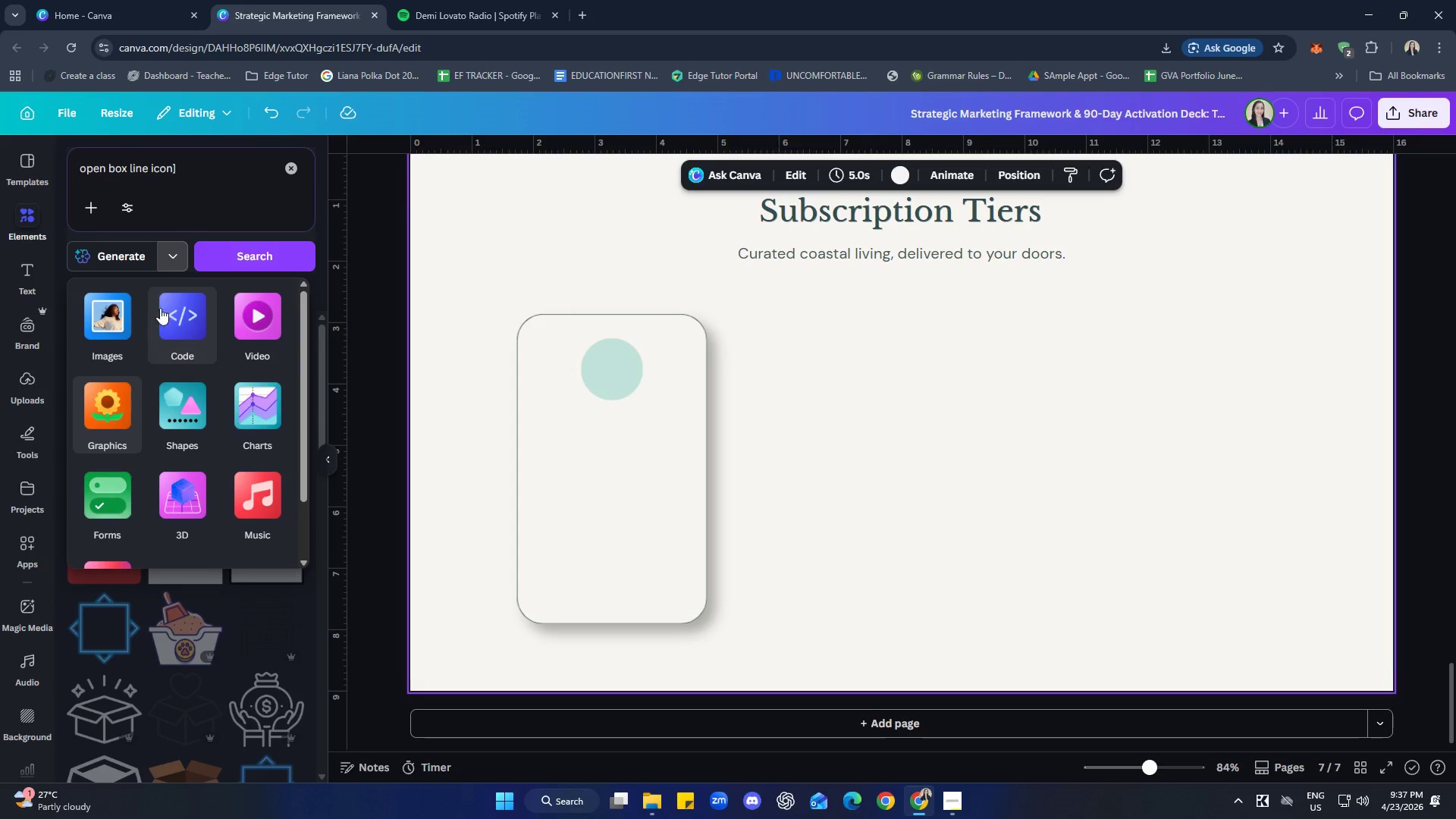 
left_click([174, 257])
 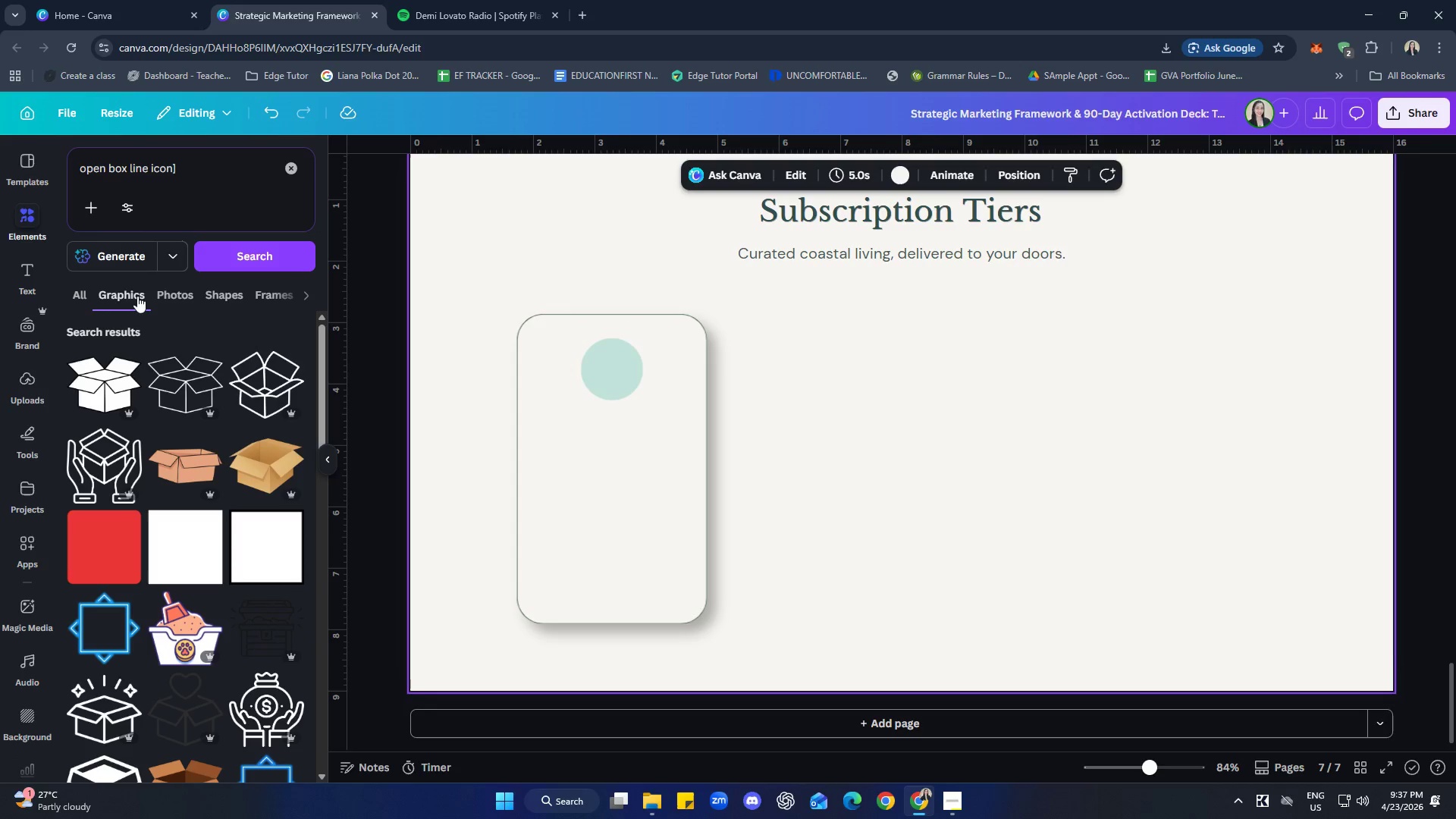 
left_click([174, 262])
 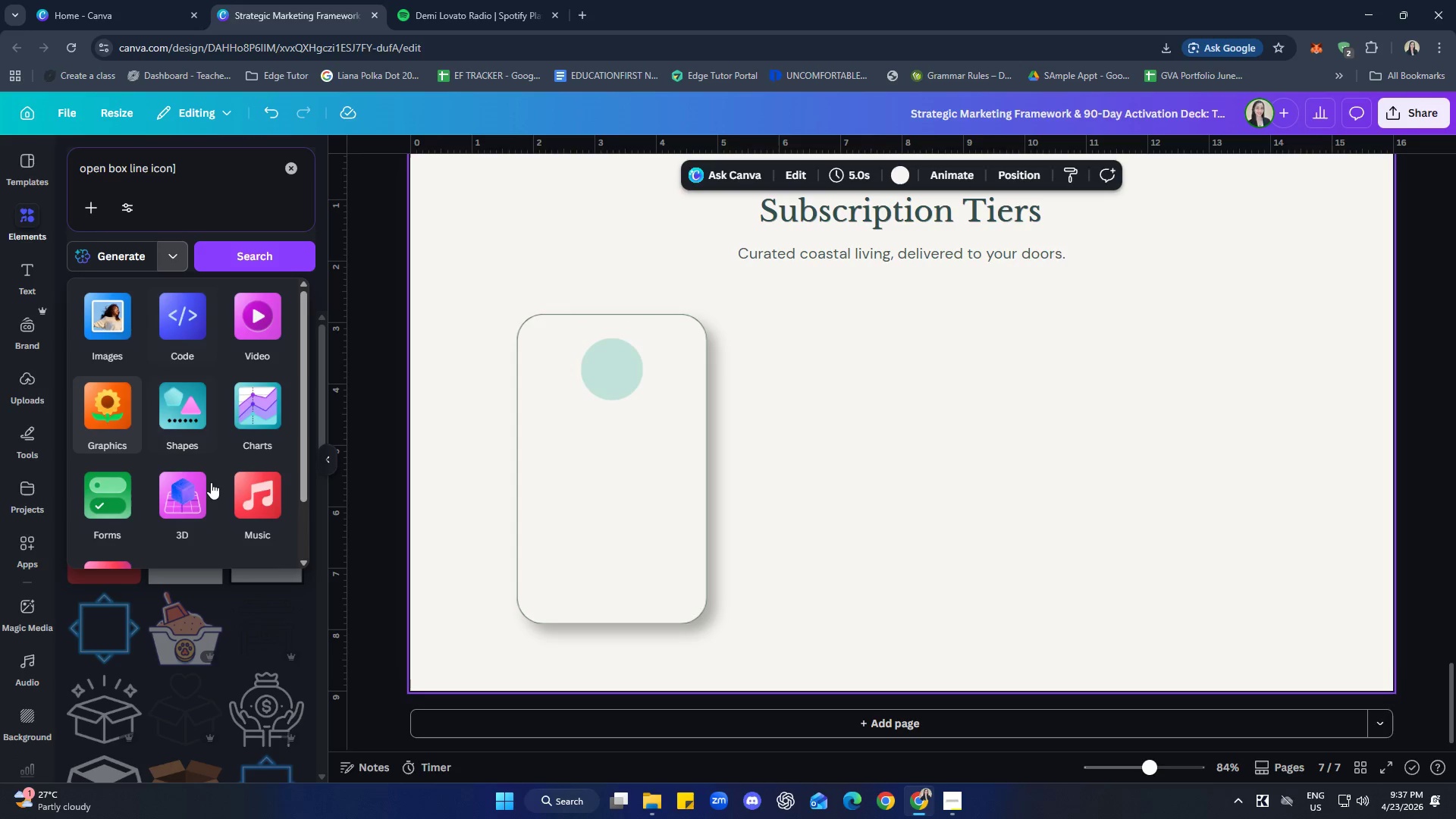 
scroll: coordinate [214, 458], scroll_direction: down, amount: 2.0
 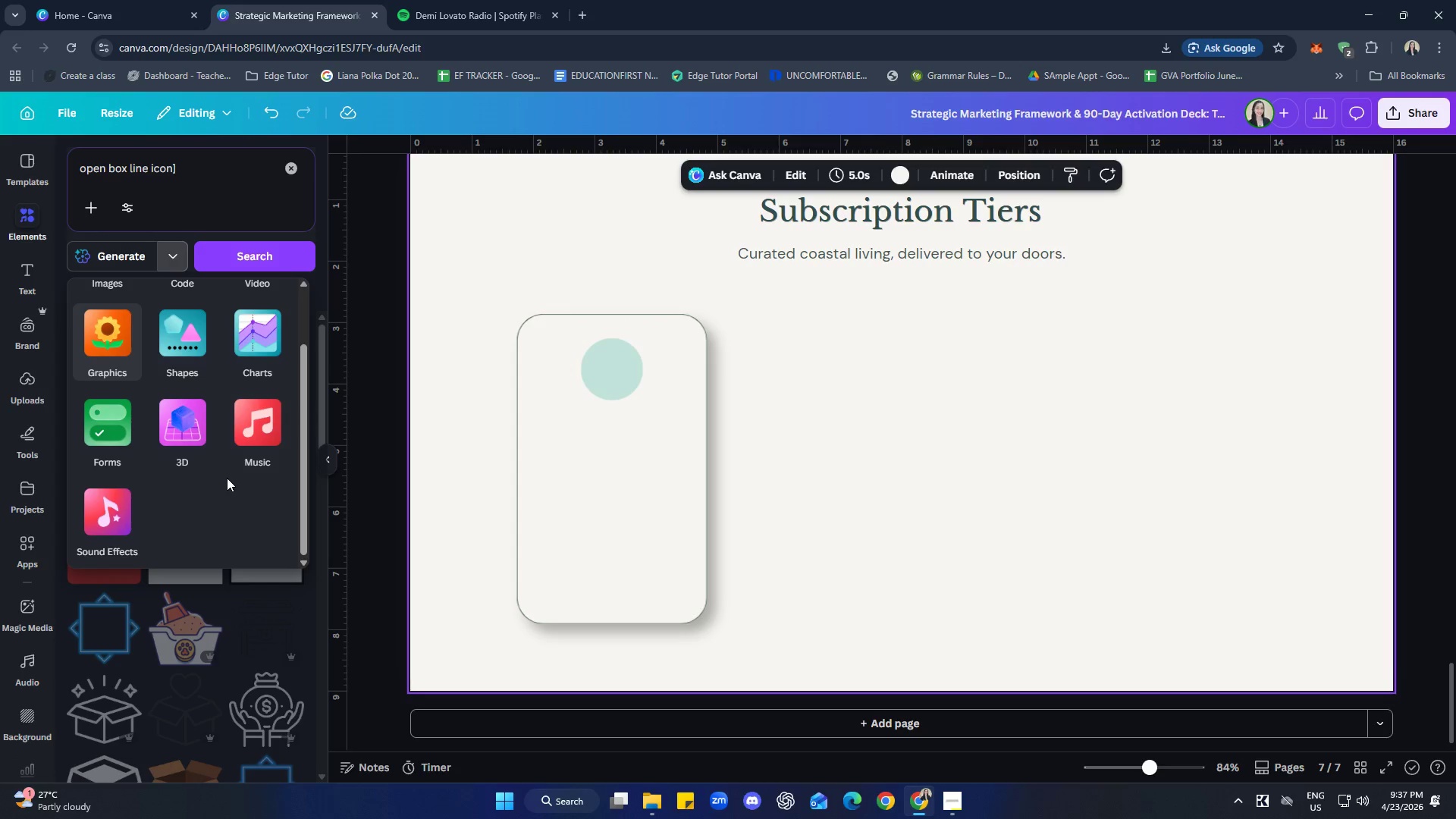 
scroll: coordinate [227, 478], scroll_direction: up, amount: 2.0
 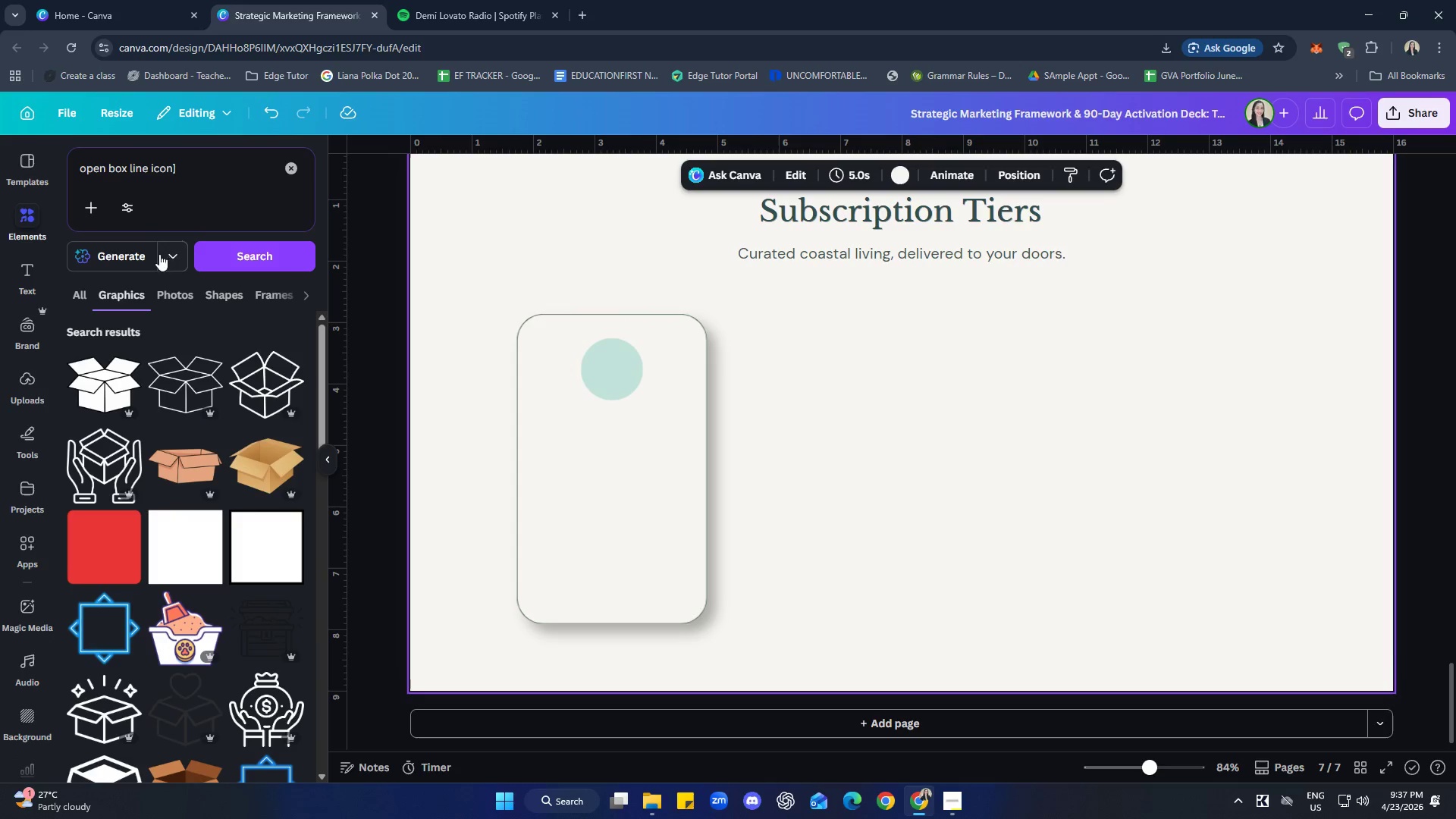 
double_click([99, 254])
 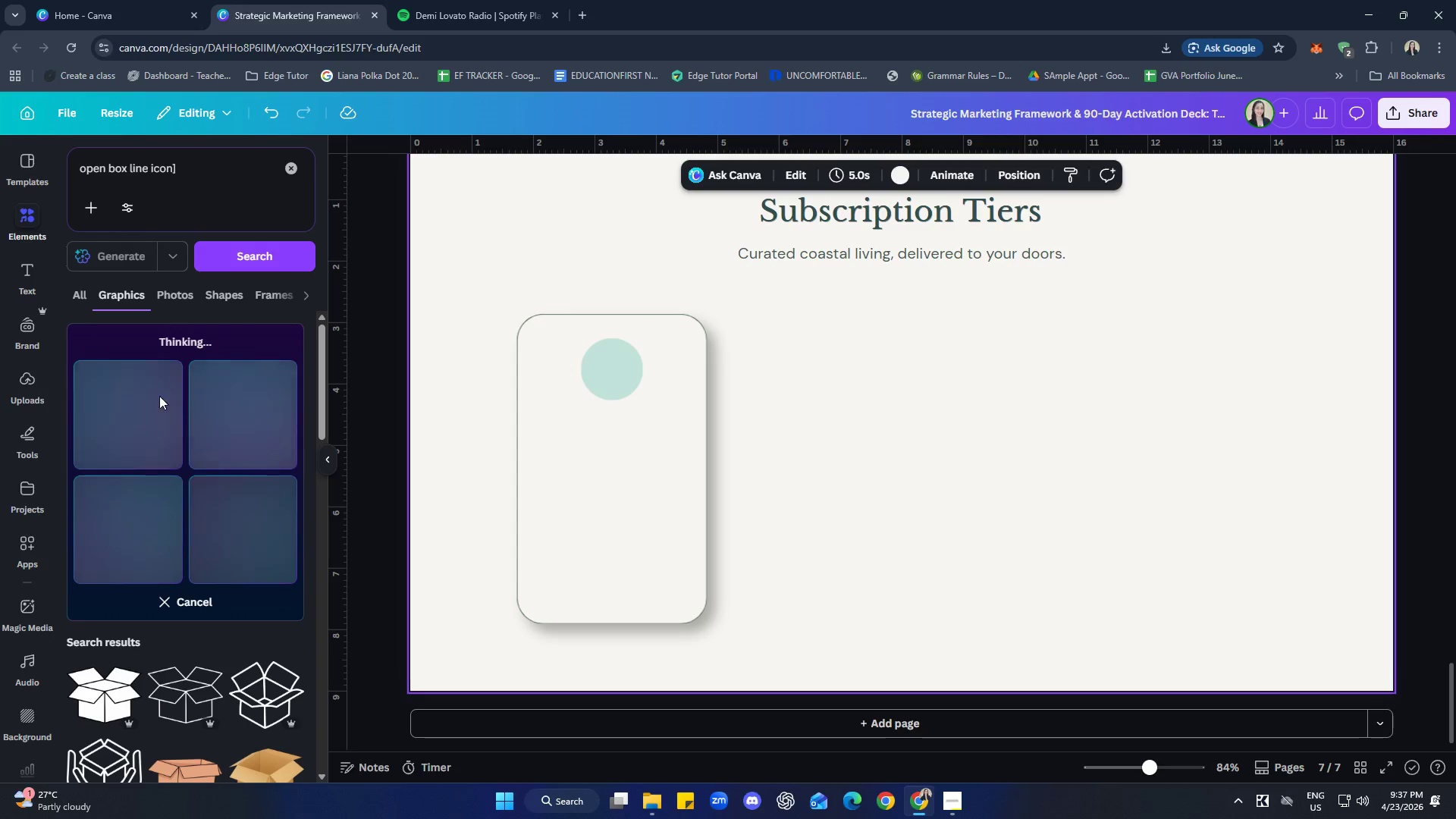 
left_click([196, 600])
 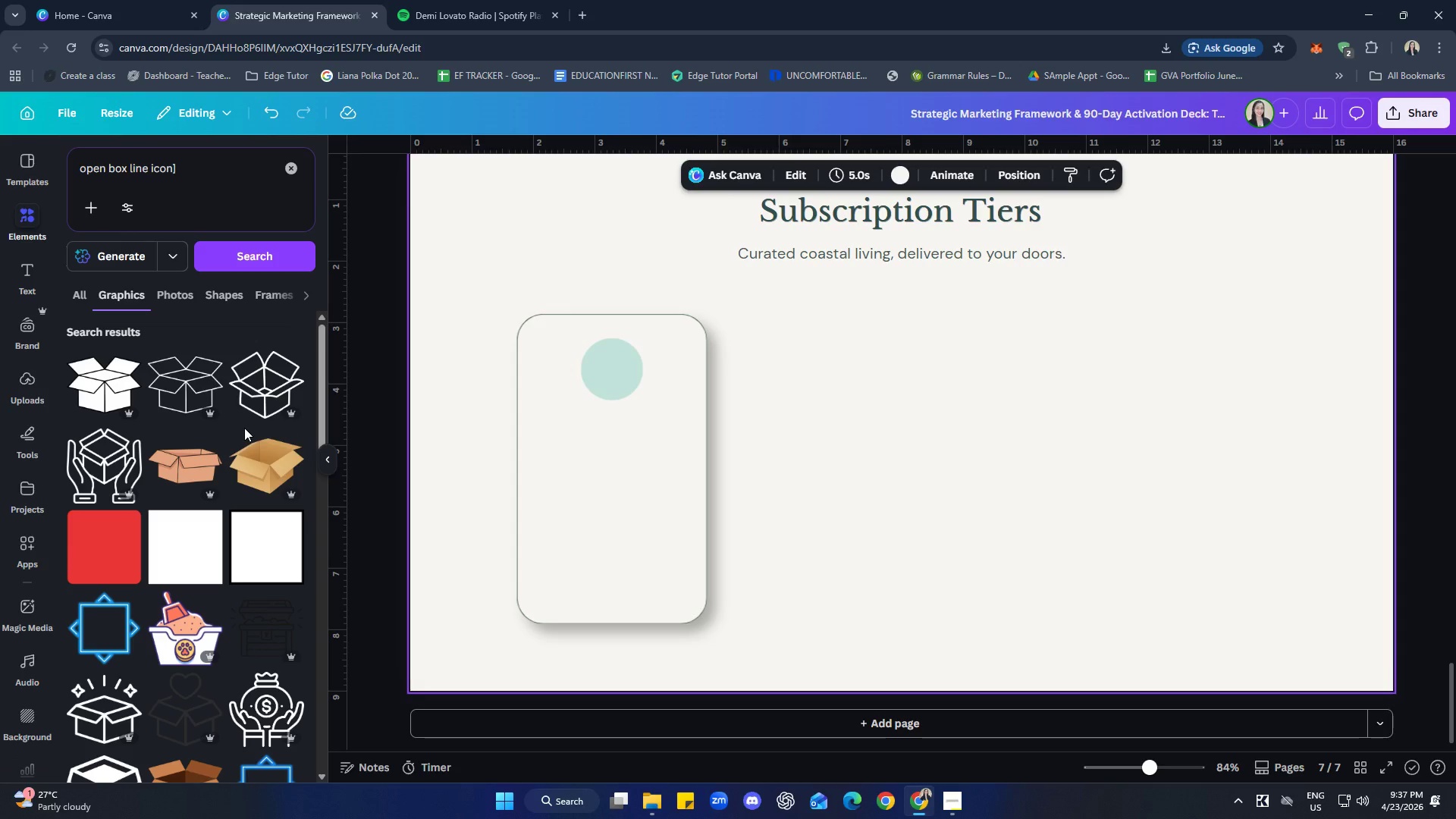 
scroll: coordinate [231, 469], scroll_direction: down, amount: 11.0
 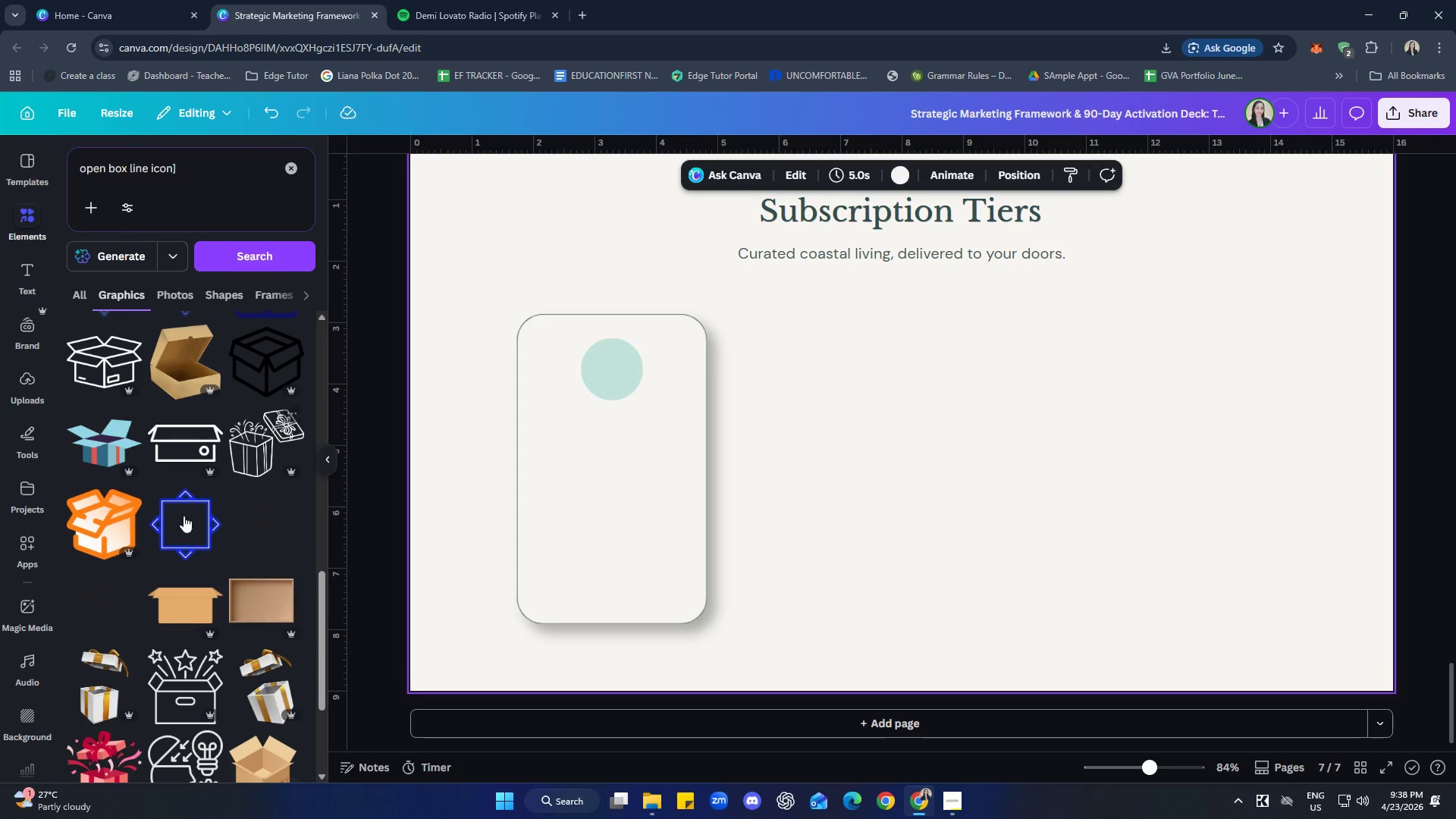 
left_click([88, 610])
 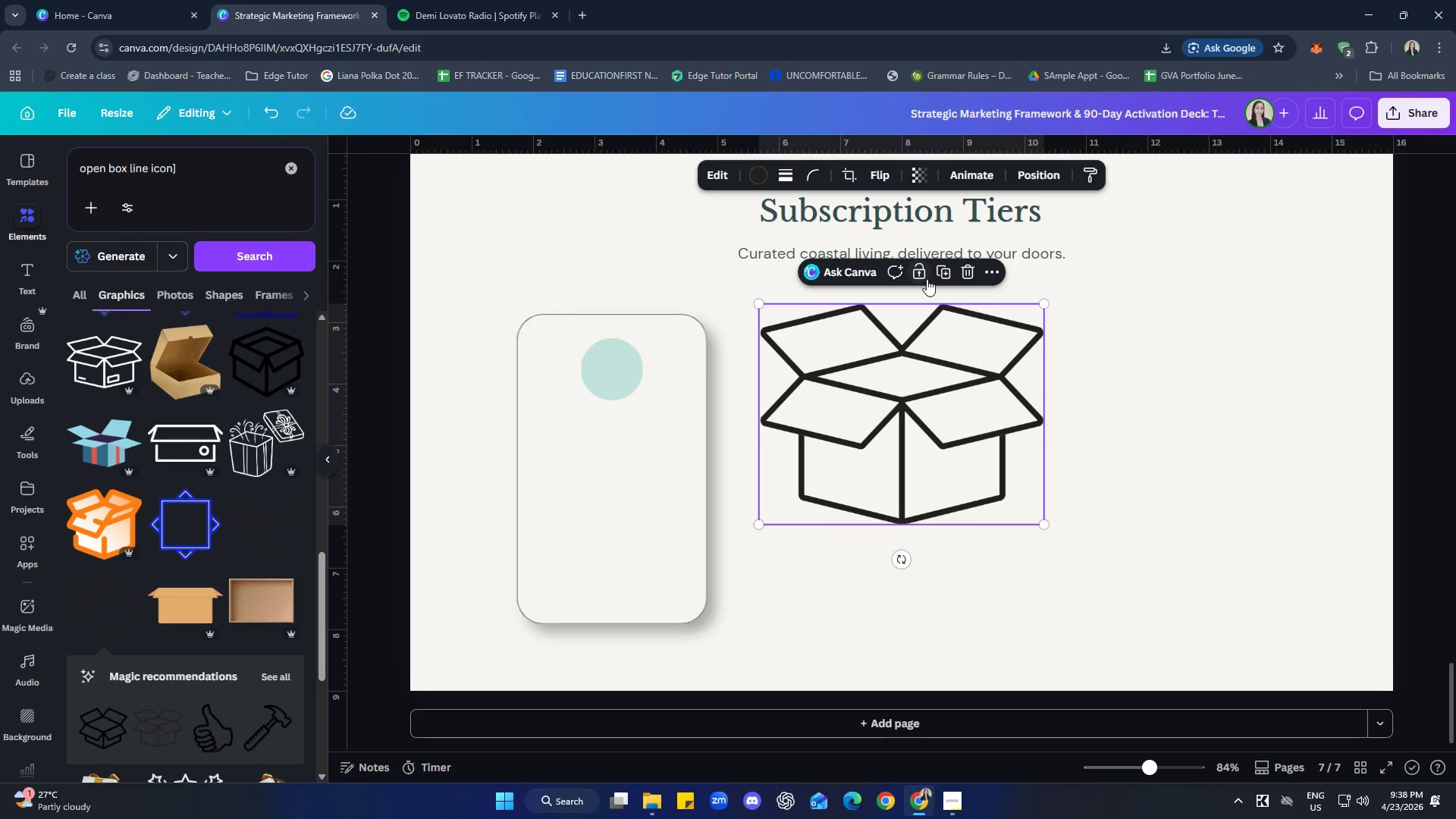 
left_click([966, 266])
 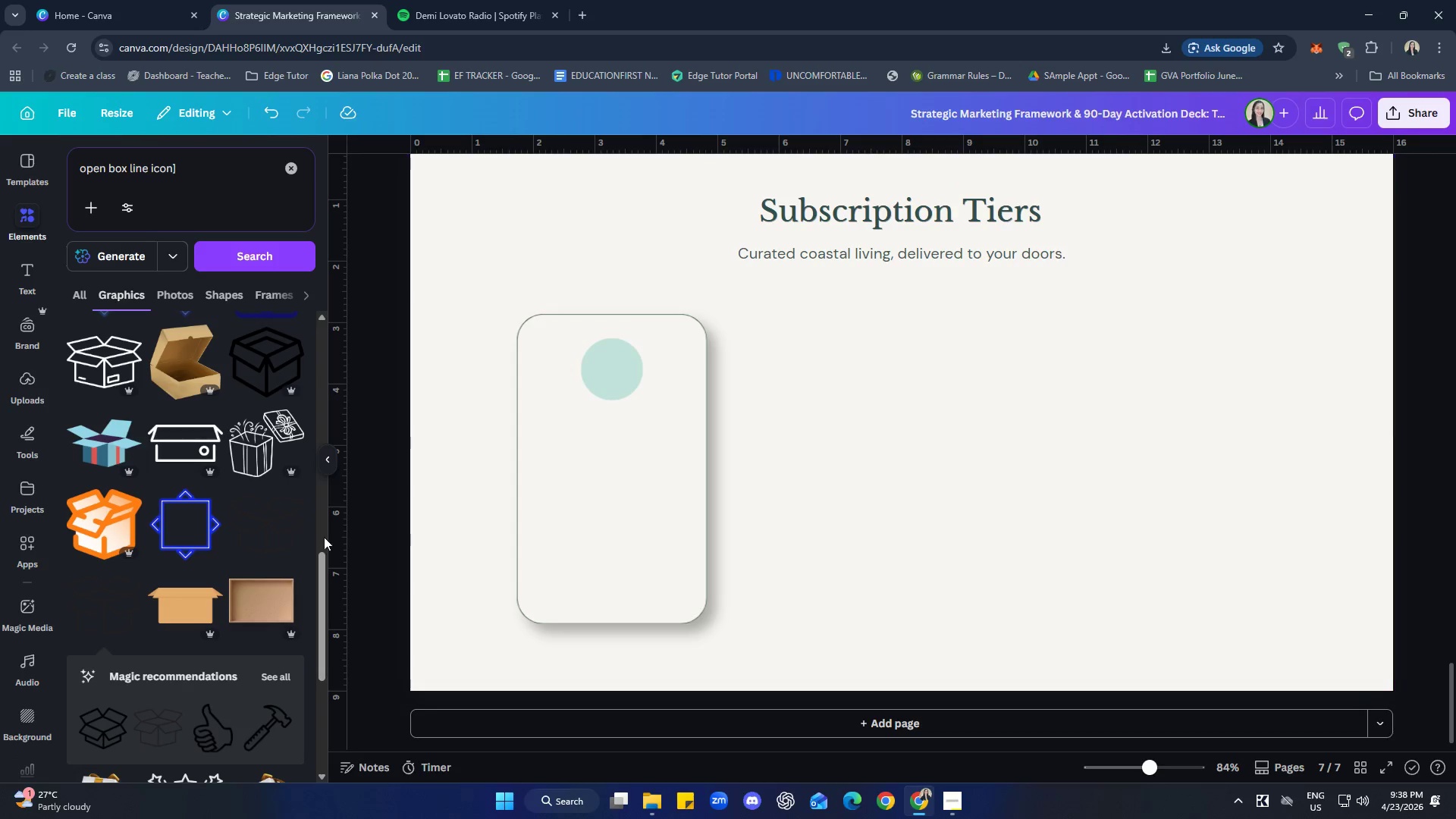 
left_click([270, 523])
 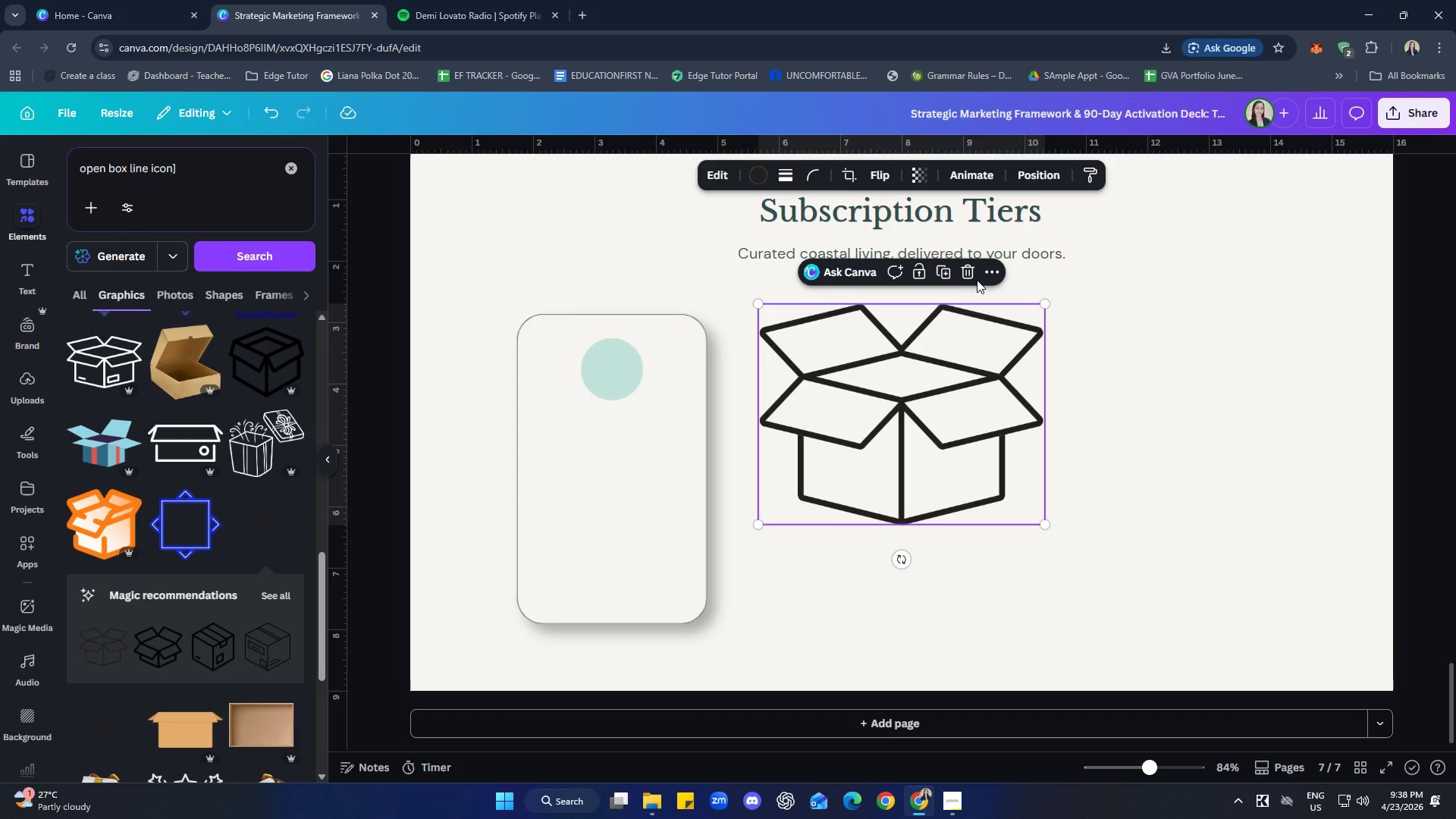 
left_click([951, 264])
 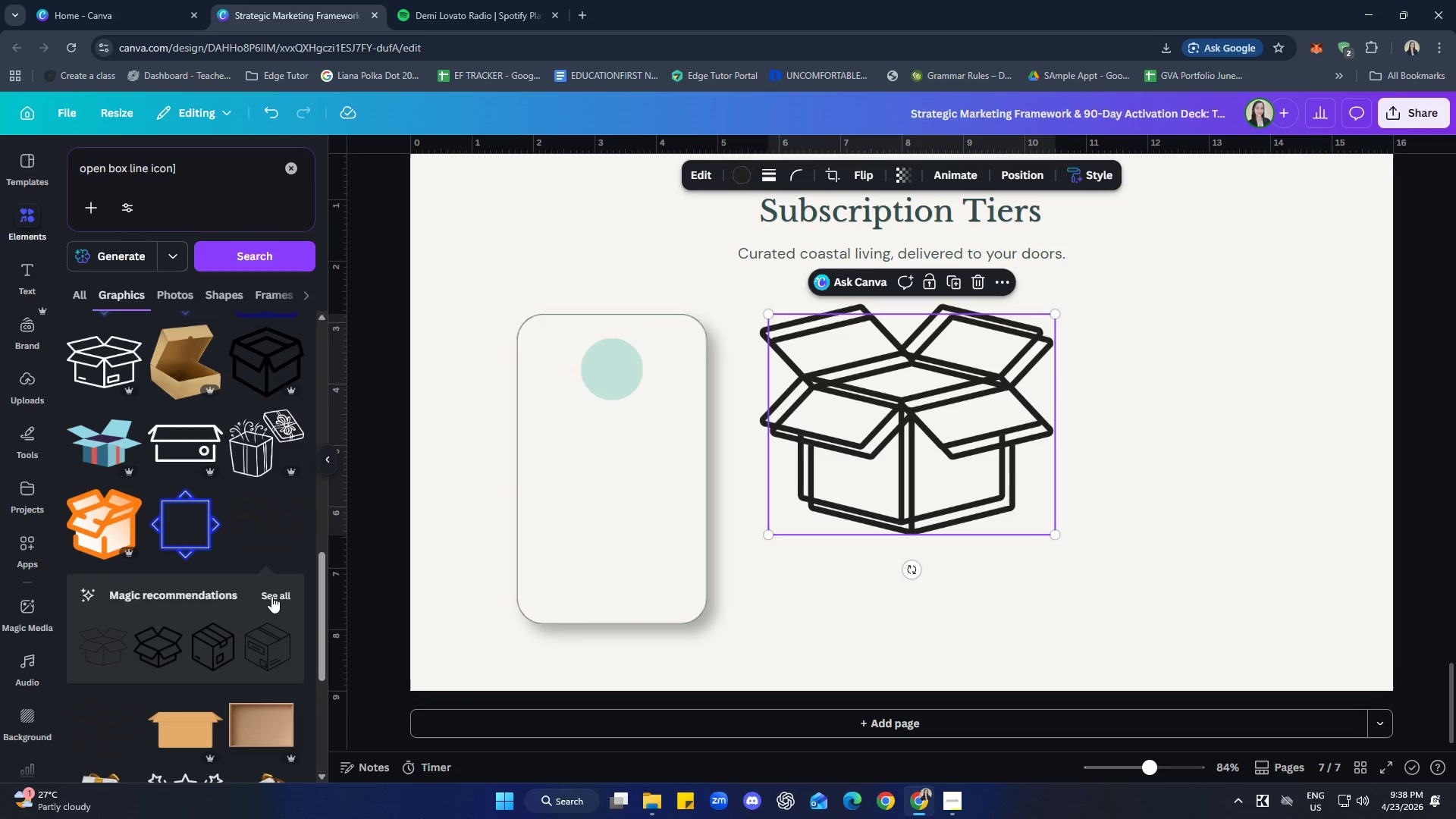 
left_click([271, 596])
 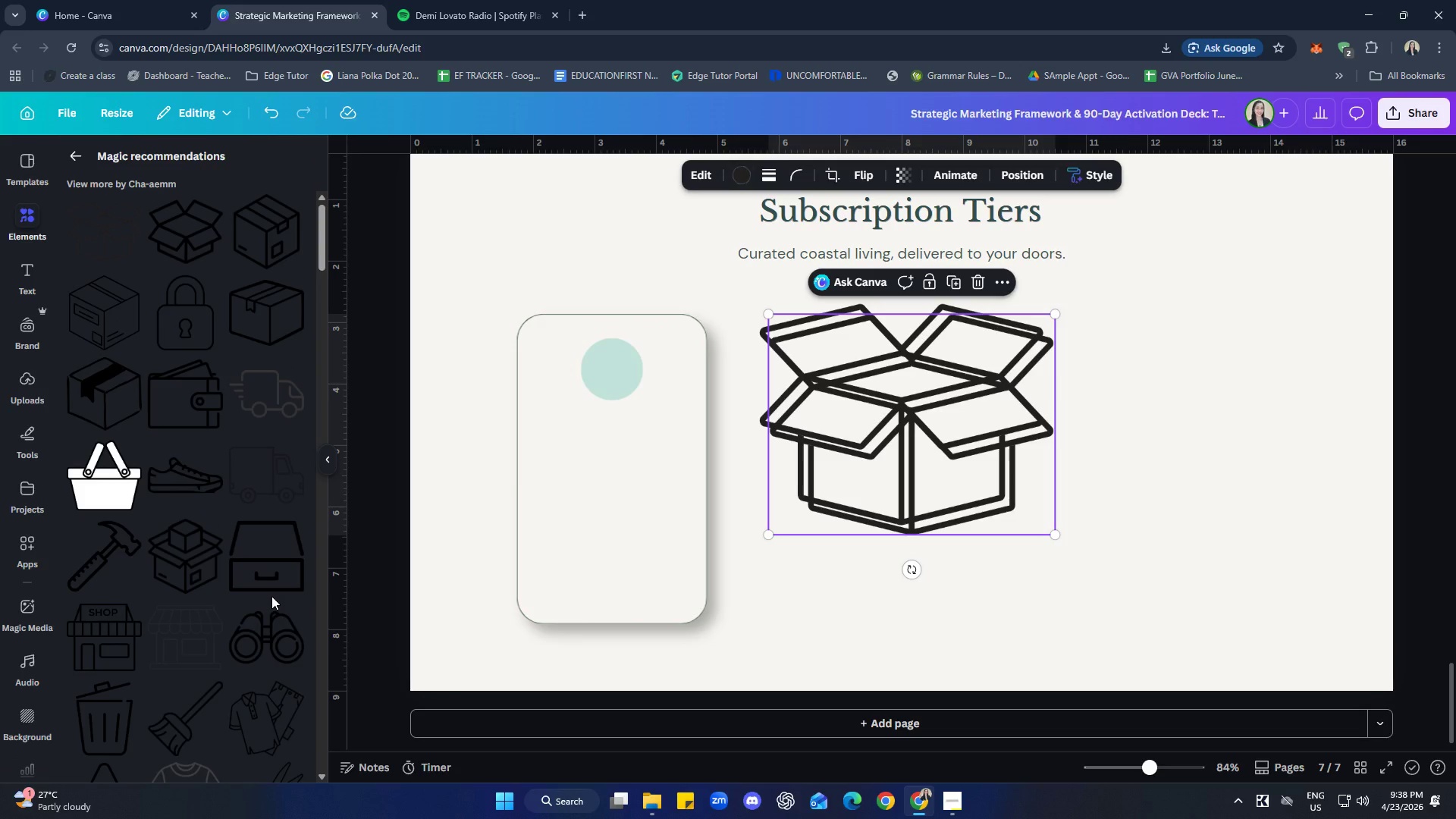 
scroll: coordinate [232, 388], scroll_direction: down, amount: 4.0
 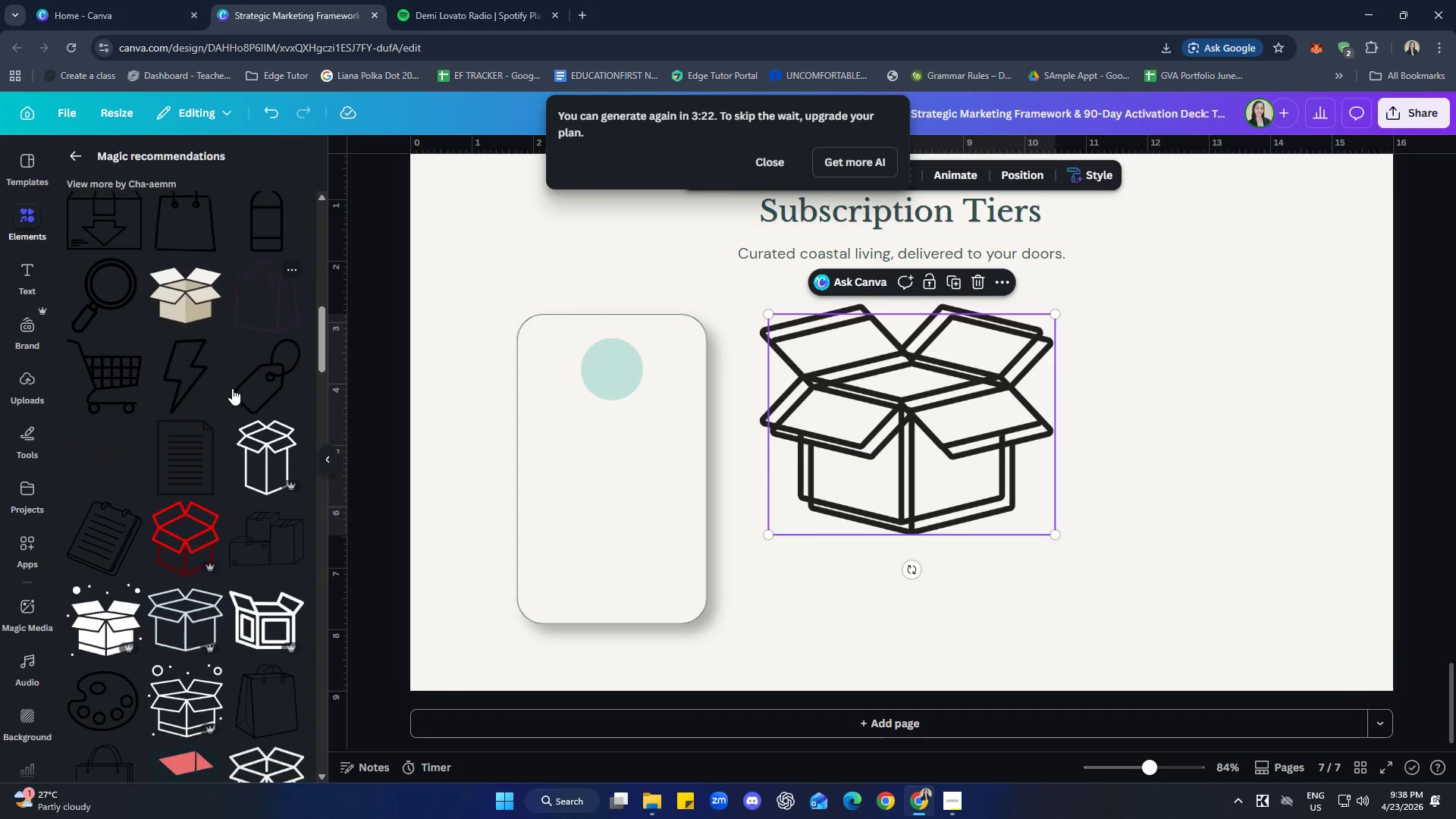 
double_click([782, 156])
 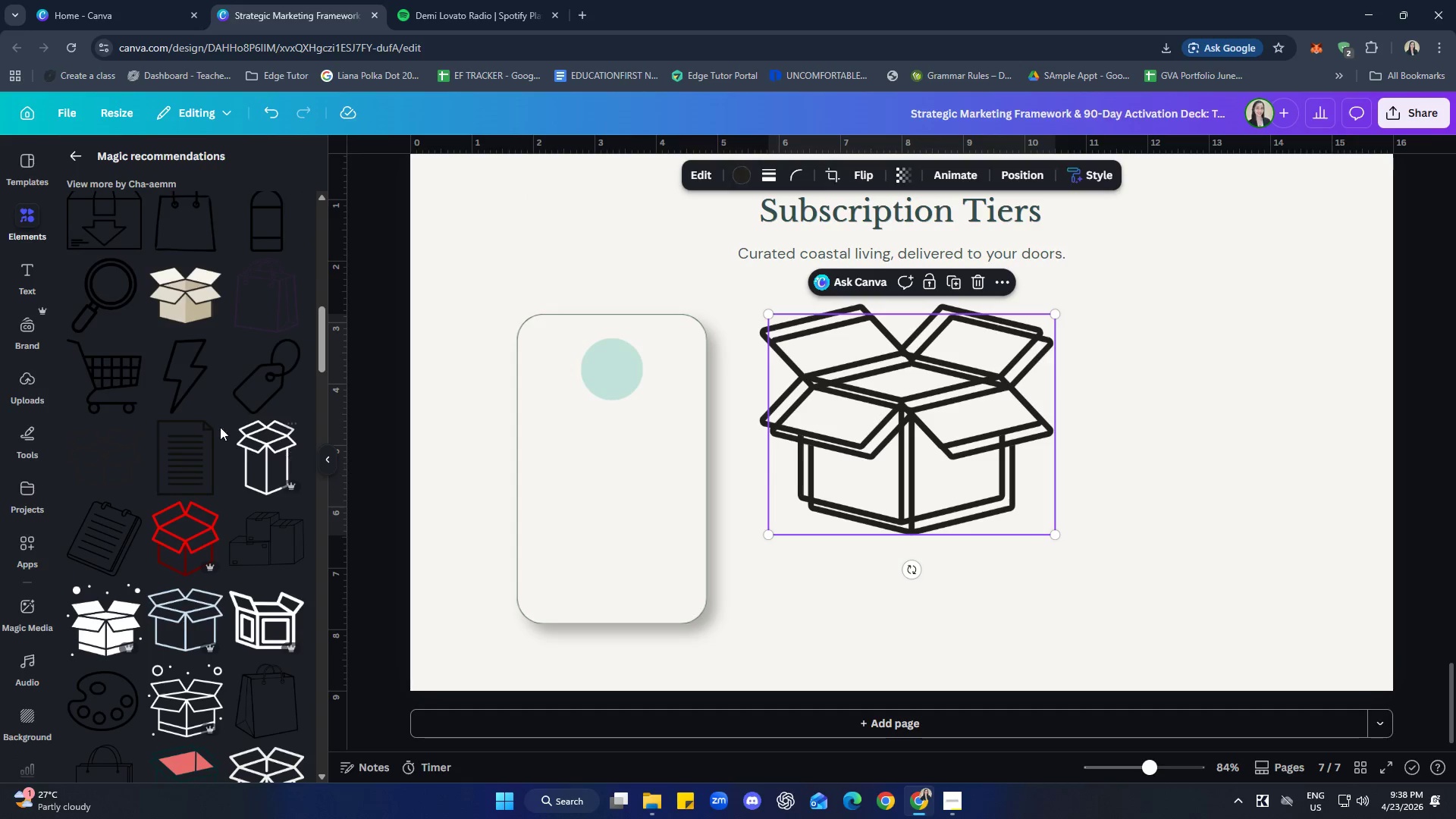 
scroll: coordinate [195, 404], scroll_direction: down, amount: 11.0
 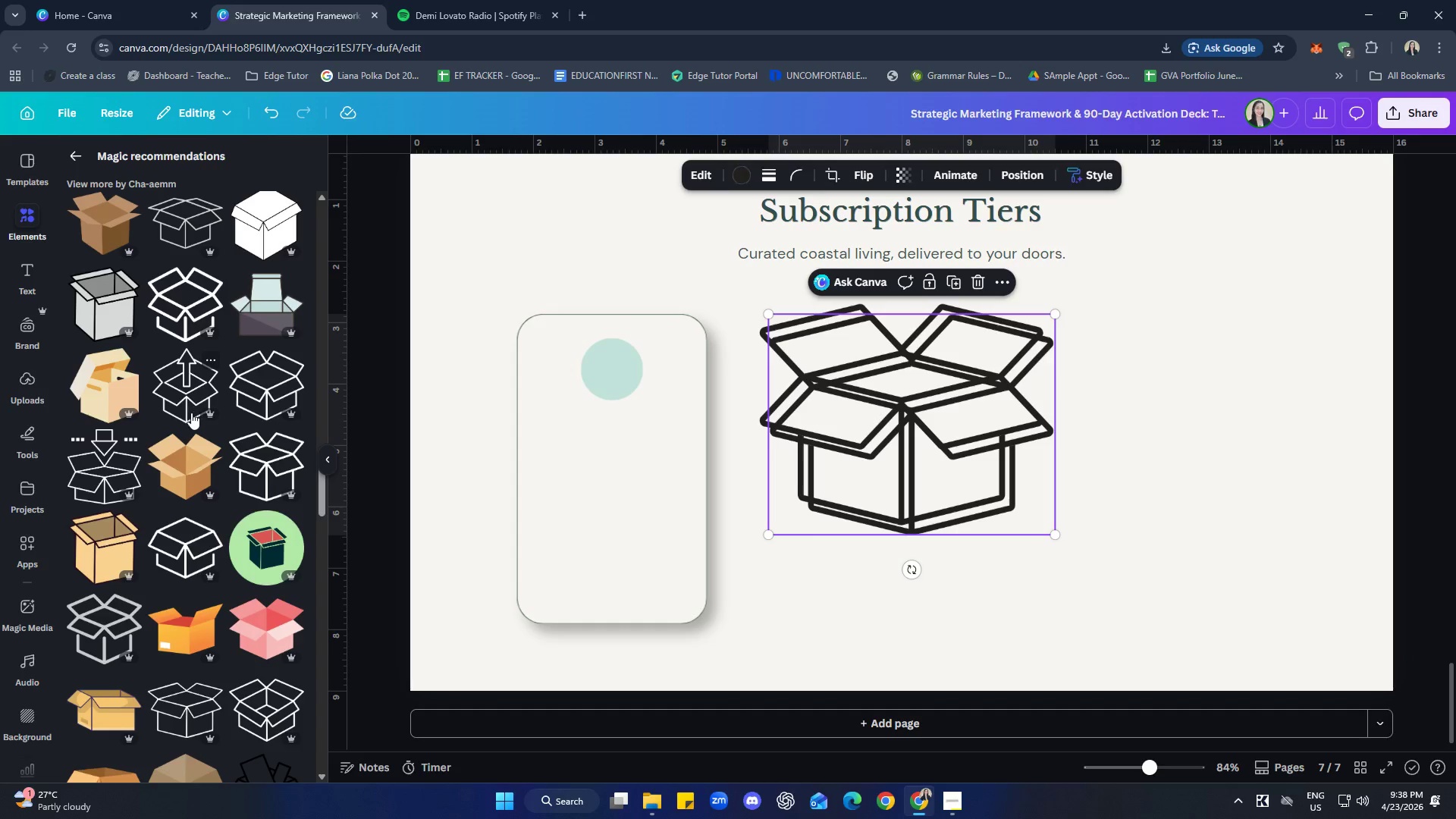 
left_click([196, 544])
 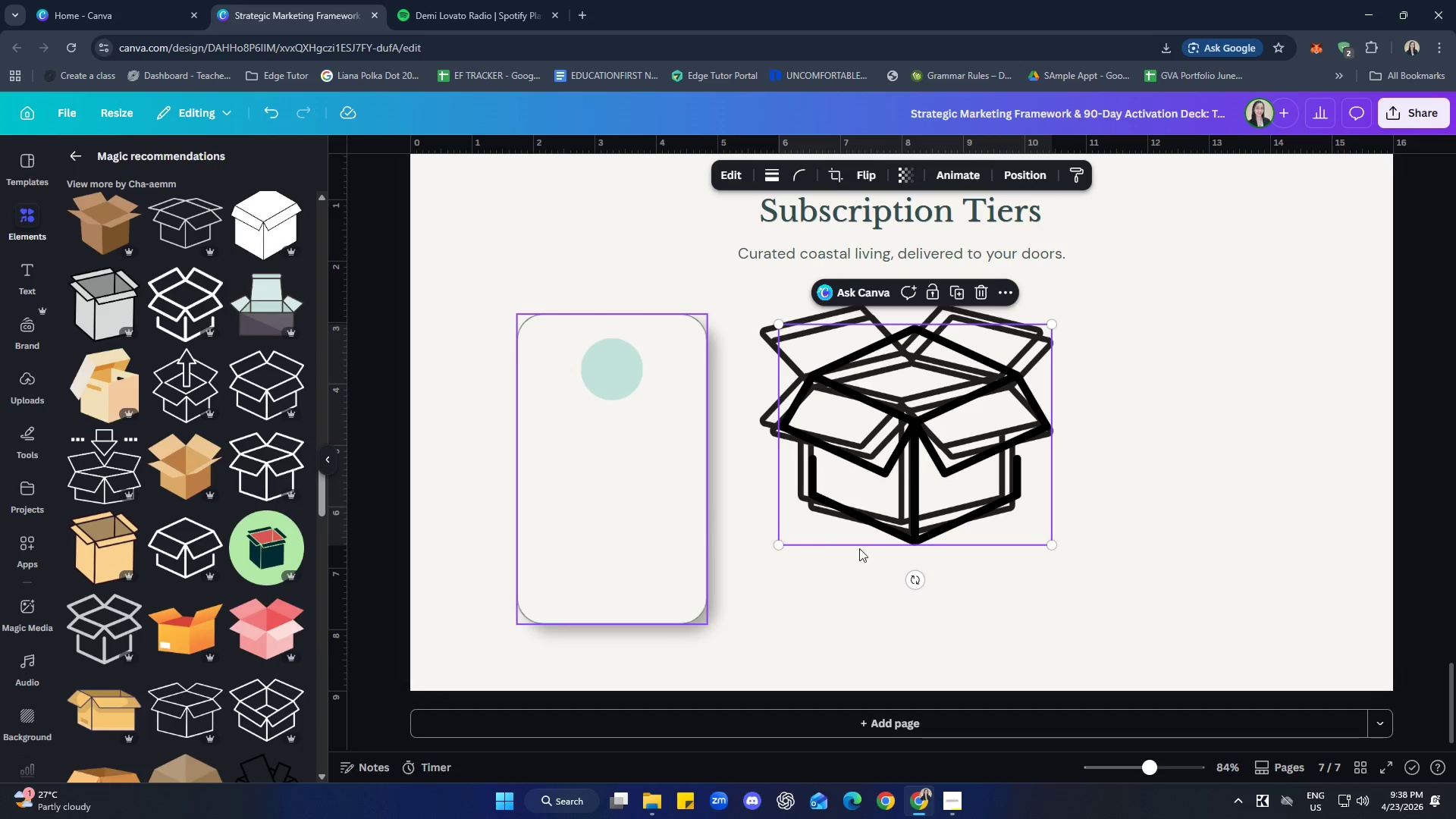 
left_click_drag(start_coordinate=[873, 510], to_coordinate=[1114, 520])
 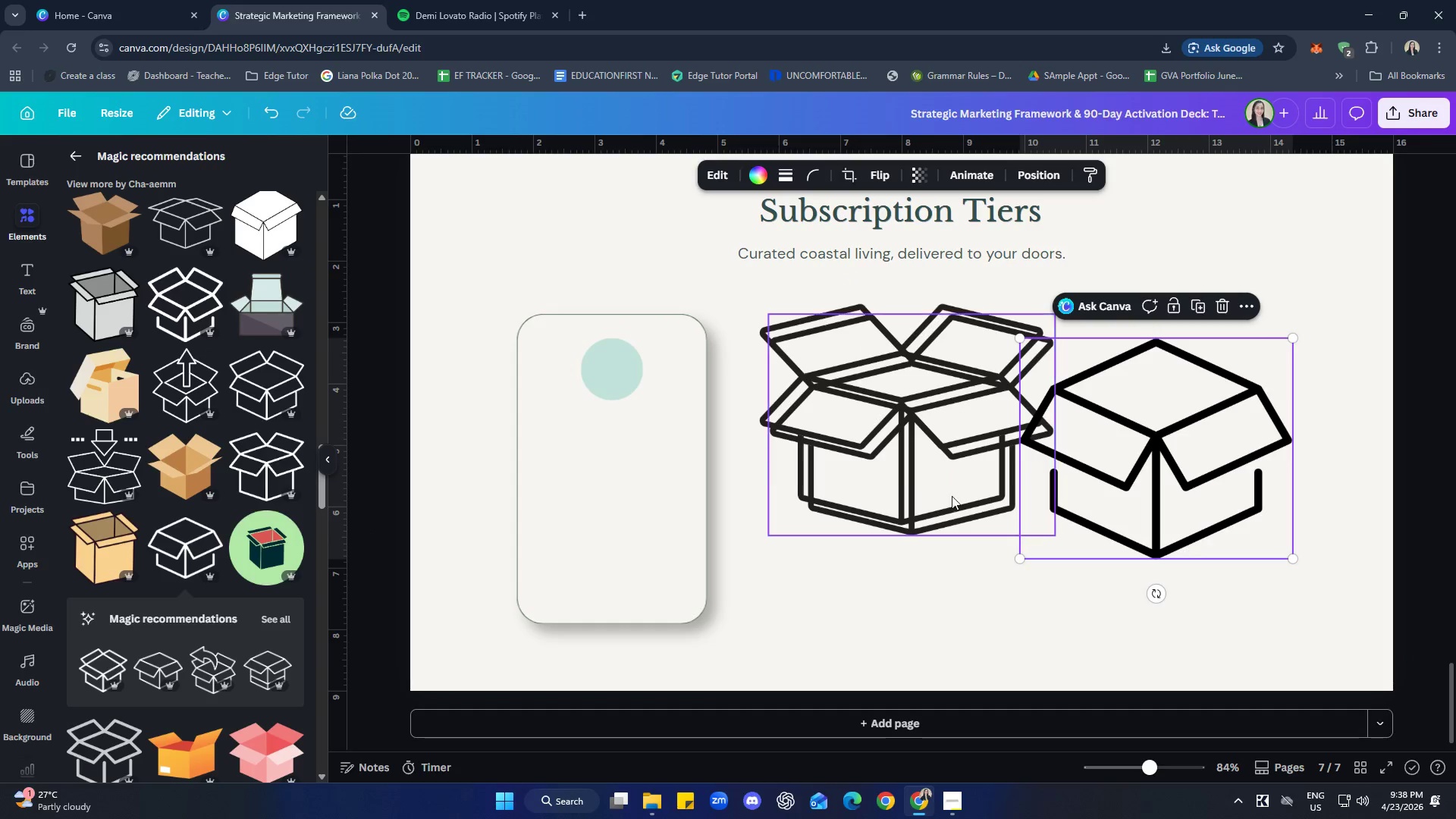 
left_click([901, 483])
 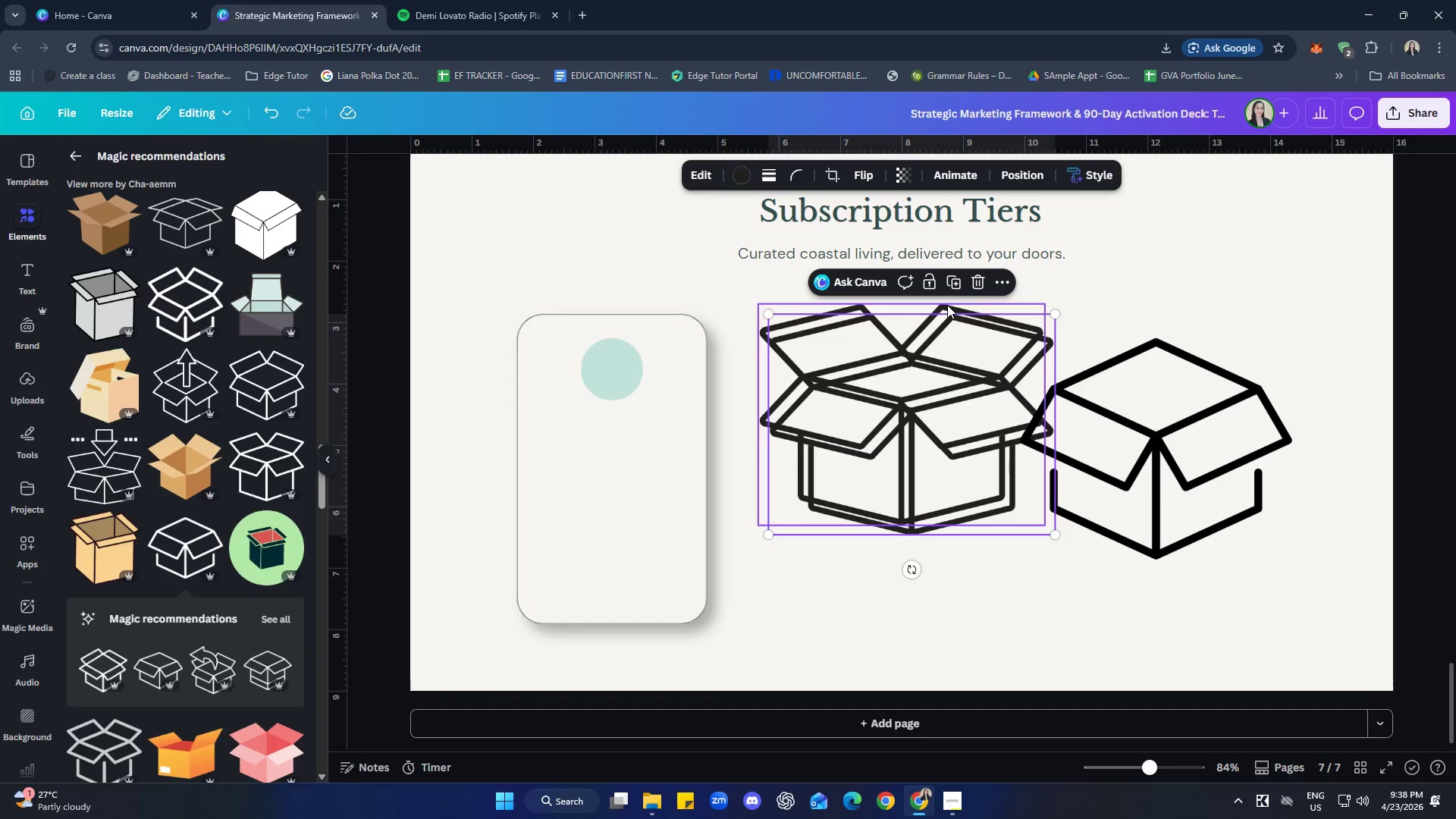 
left_click([971, 280])
 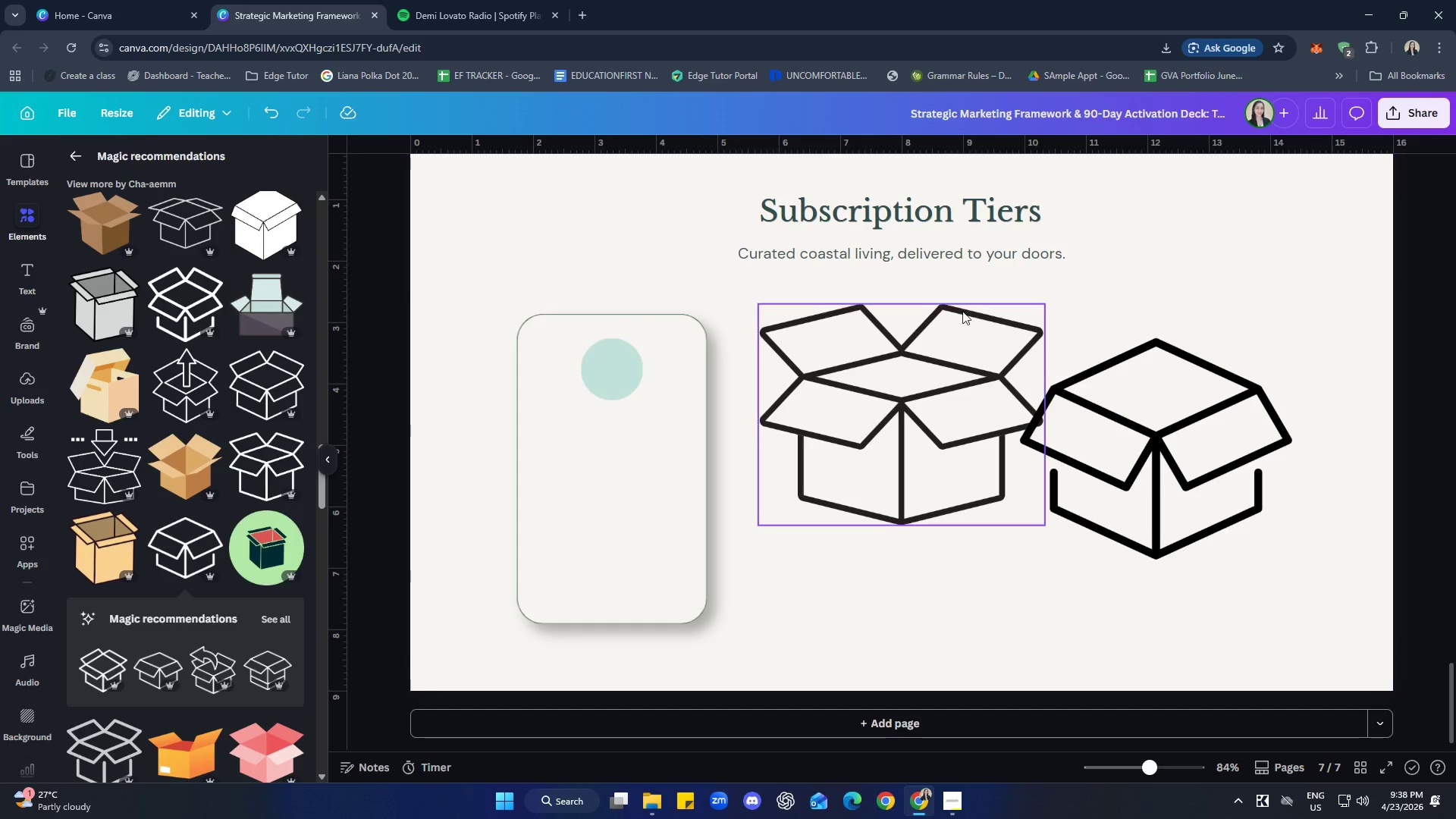 
left_click([949, 349])
 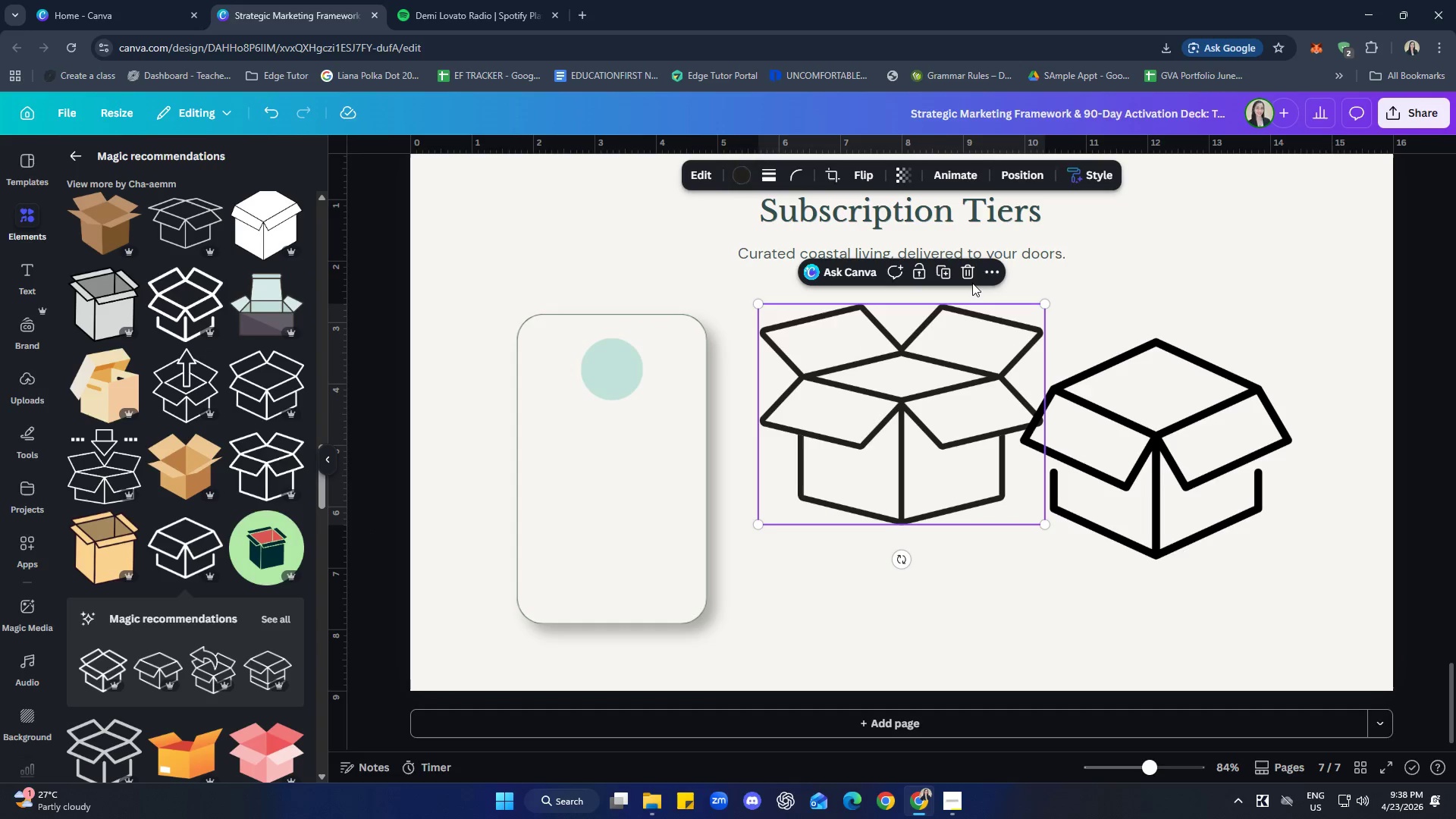 
left_click([971, 278])
 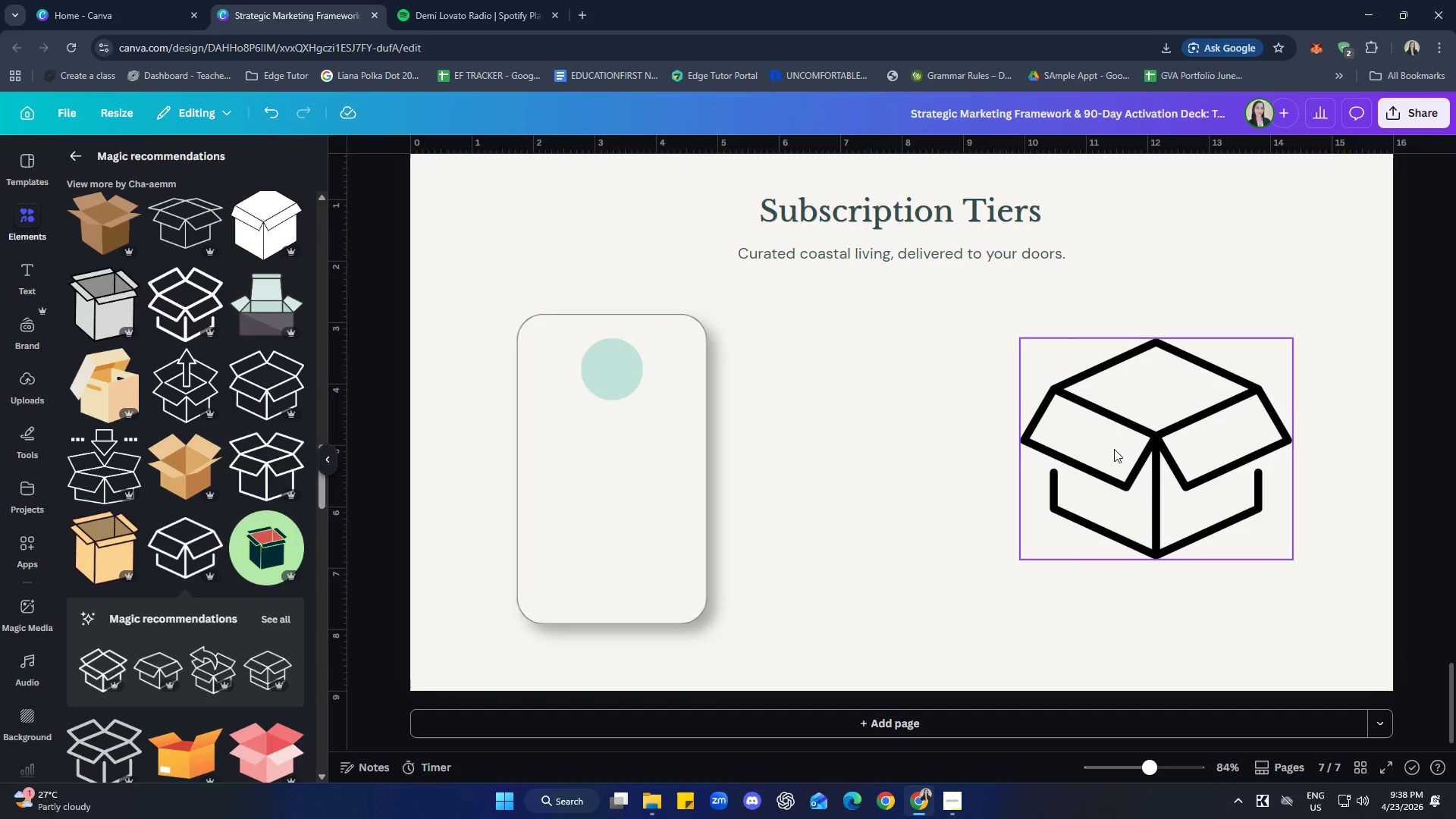 
left_click_drag(start_coordinate=[1143, 446], to_coordinate=[610, 404])
 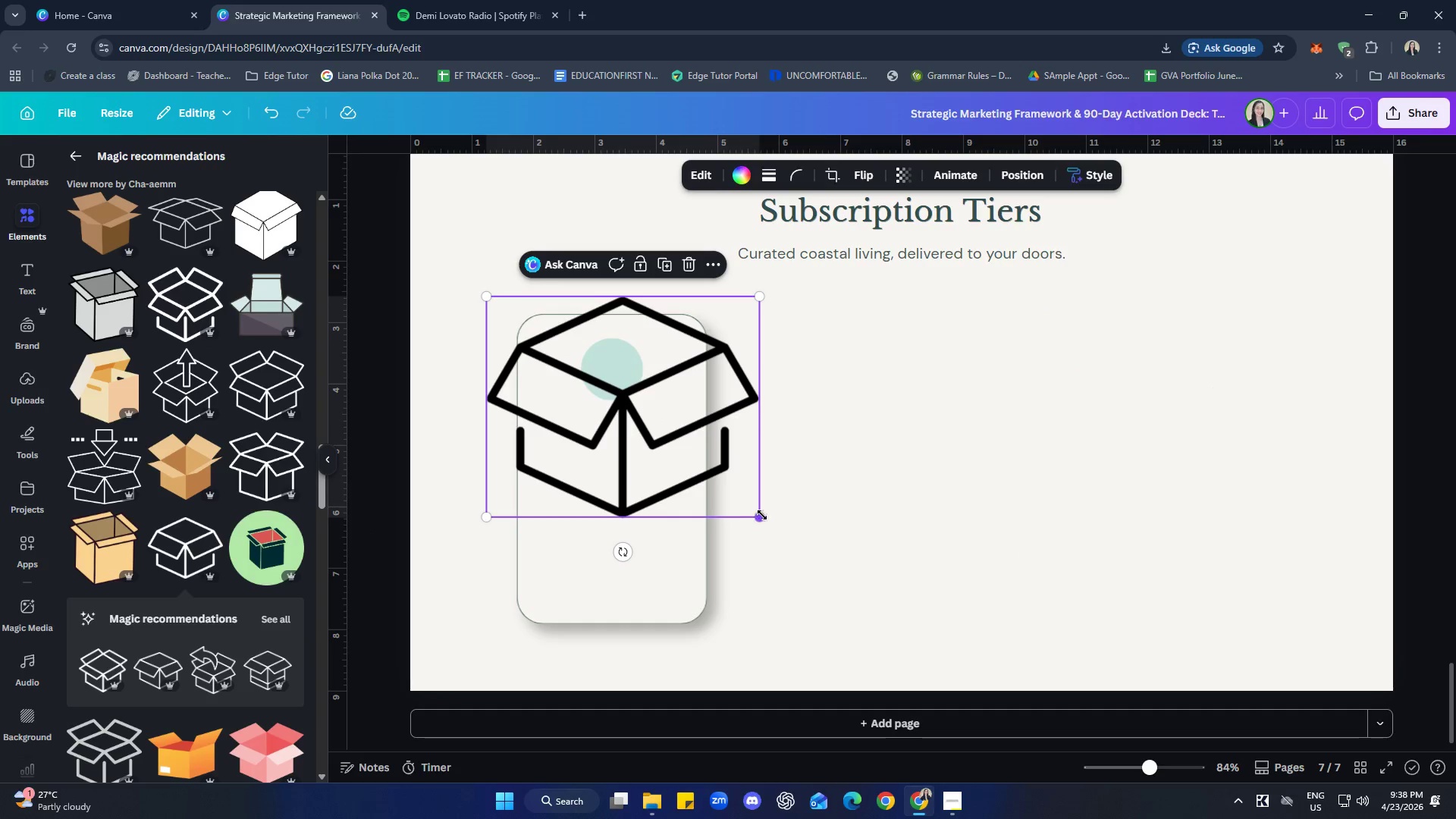 
left_click_drag(start_coordinate=[762, 515], to_coordinate=[554, 311])
 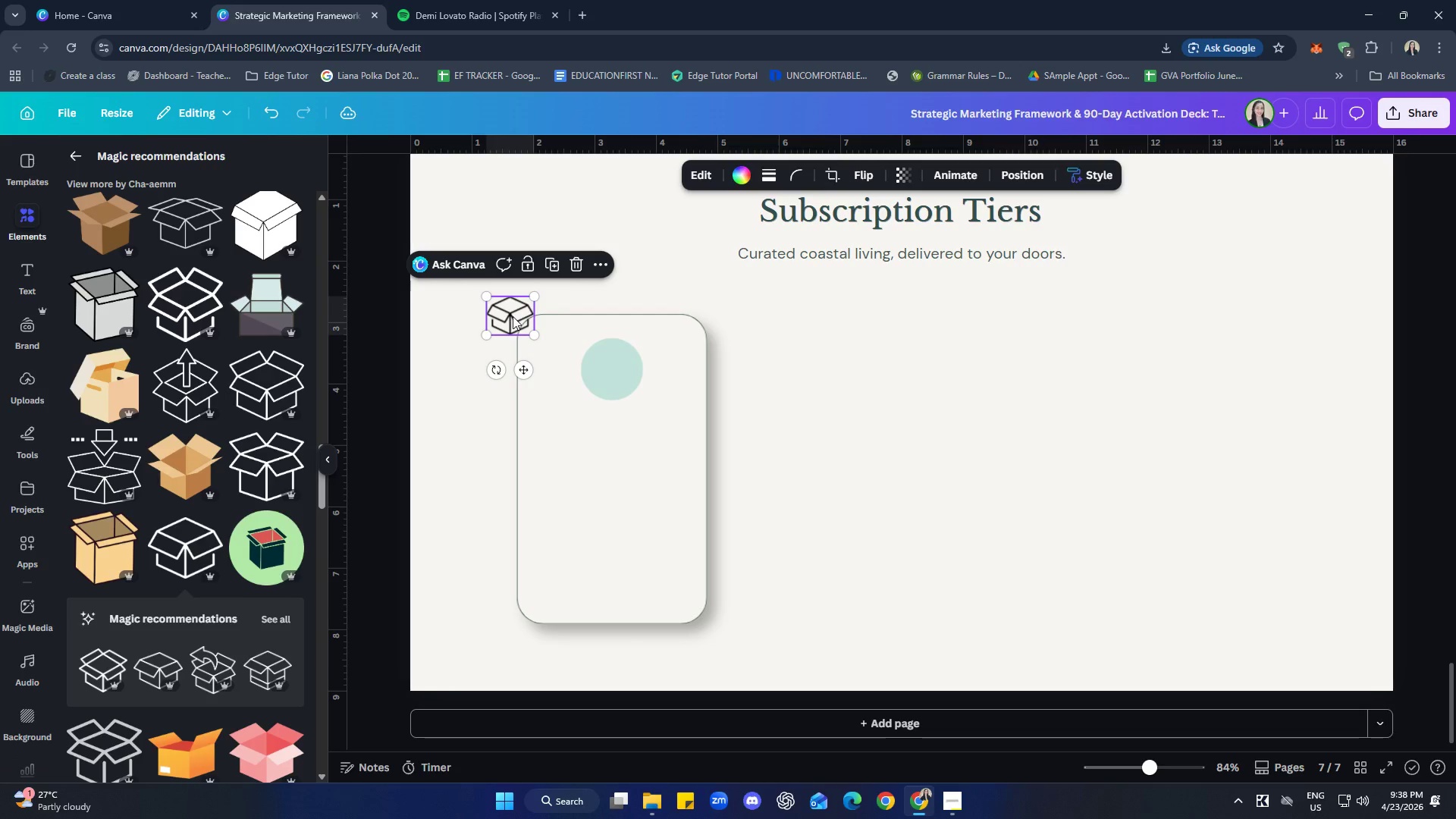 
left_click_drag(start_coordinate=[512, 315], to_coordinate=[612, 371])
 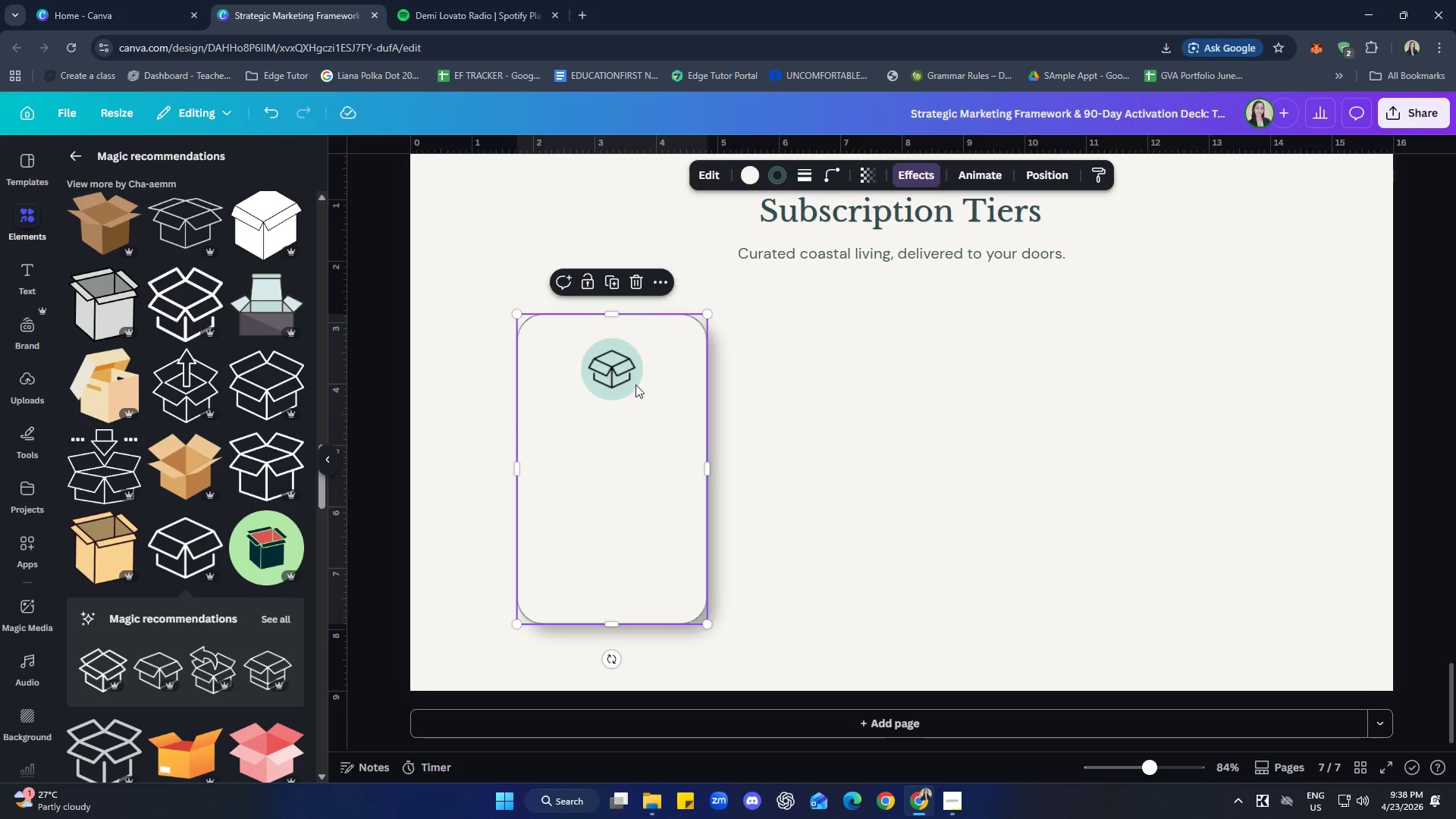 
double_click([598, 368])
 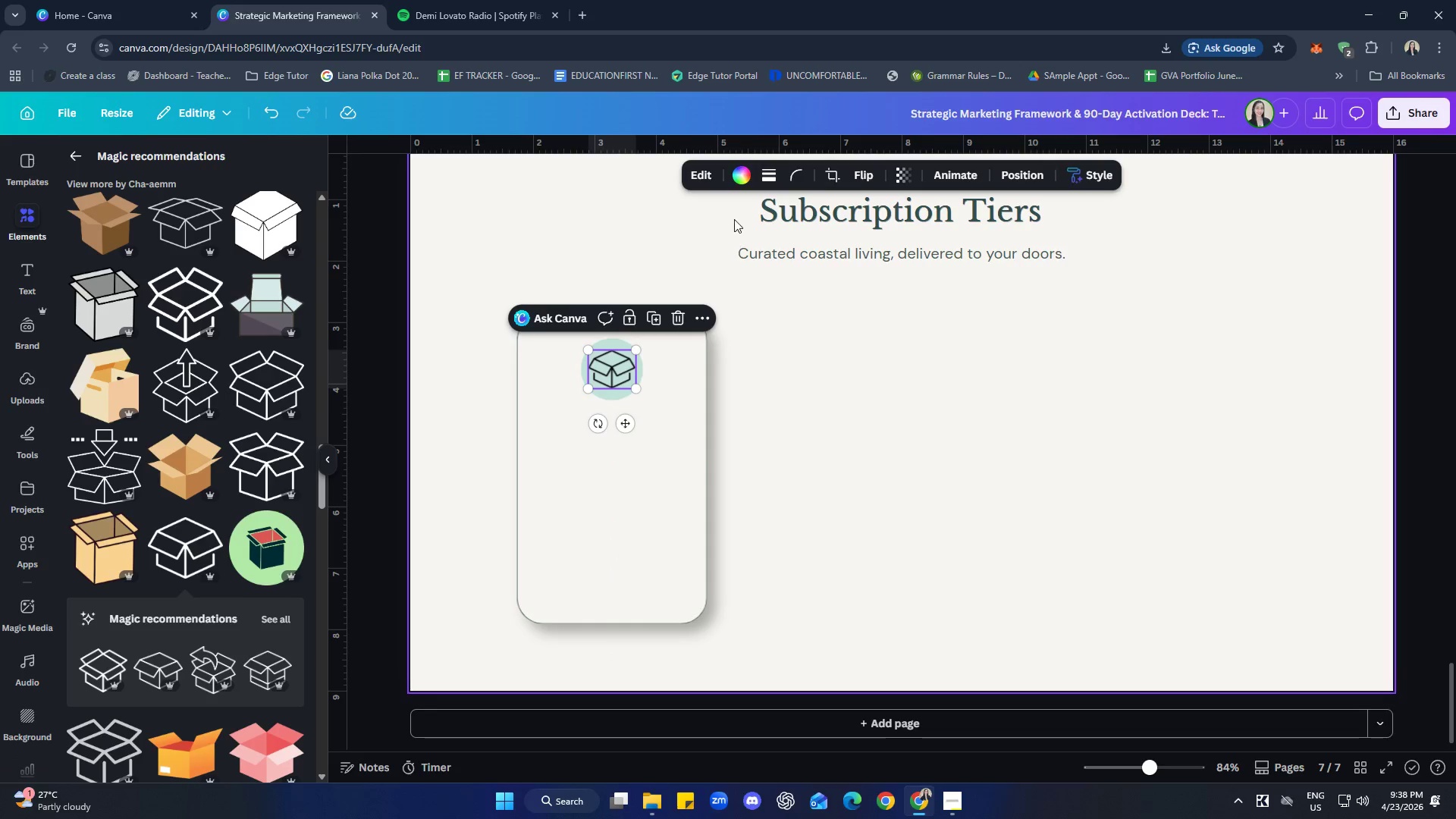 
left_click([735, 177])
 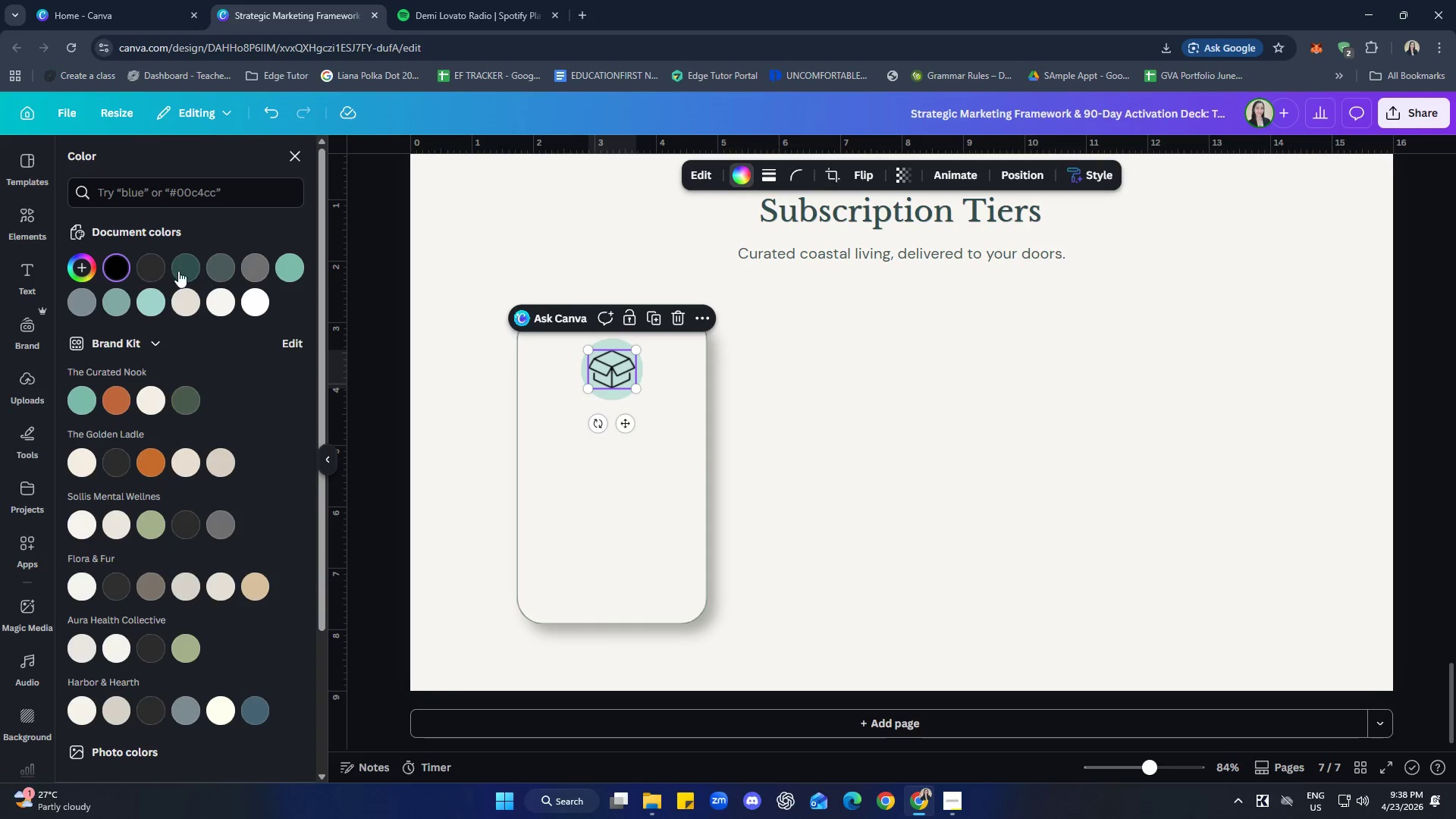 
left_click([182, 267])
 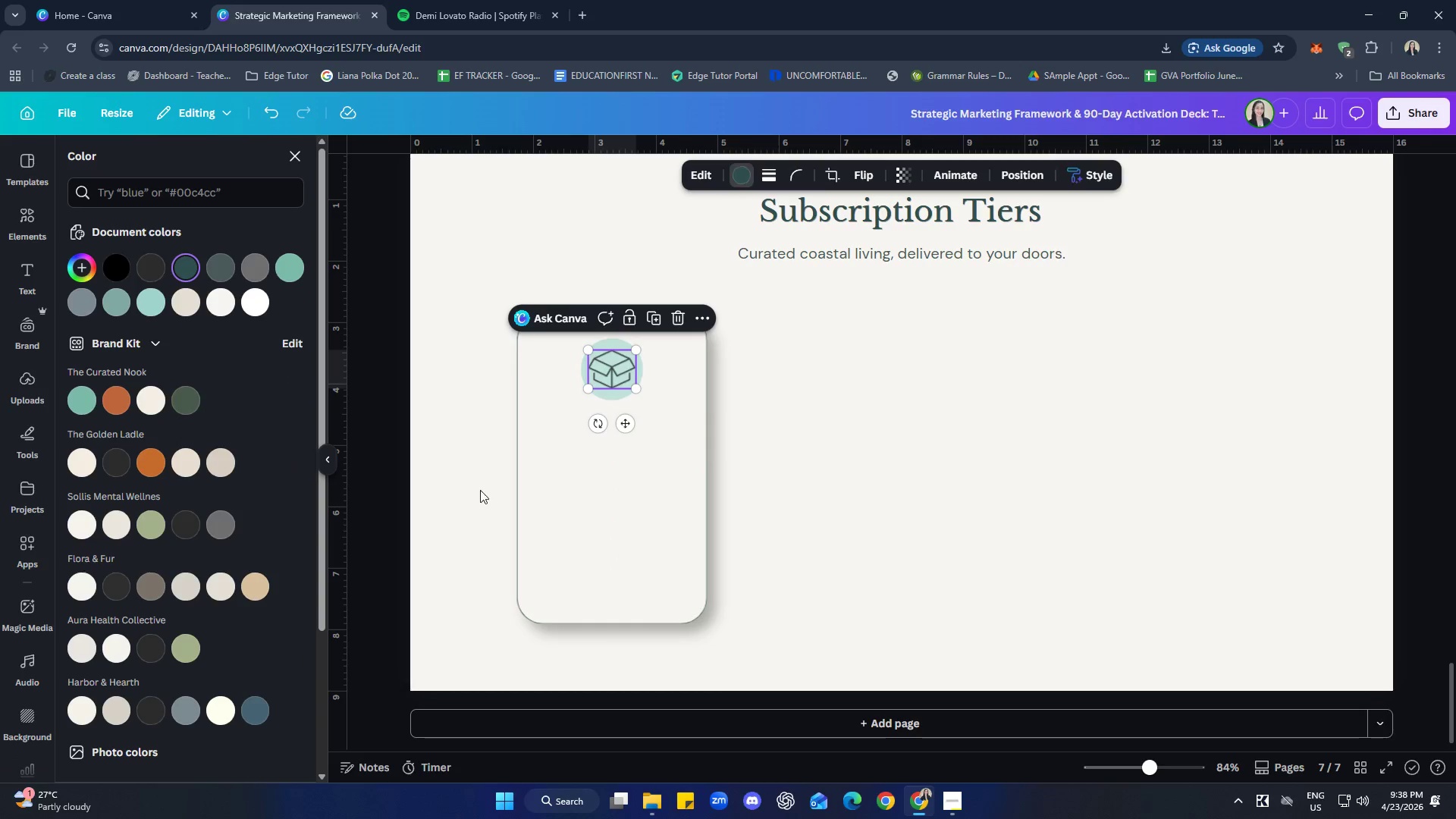 
left_click([838, 549])
 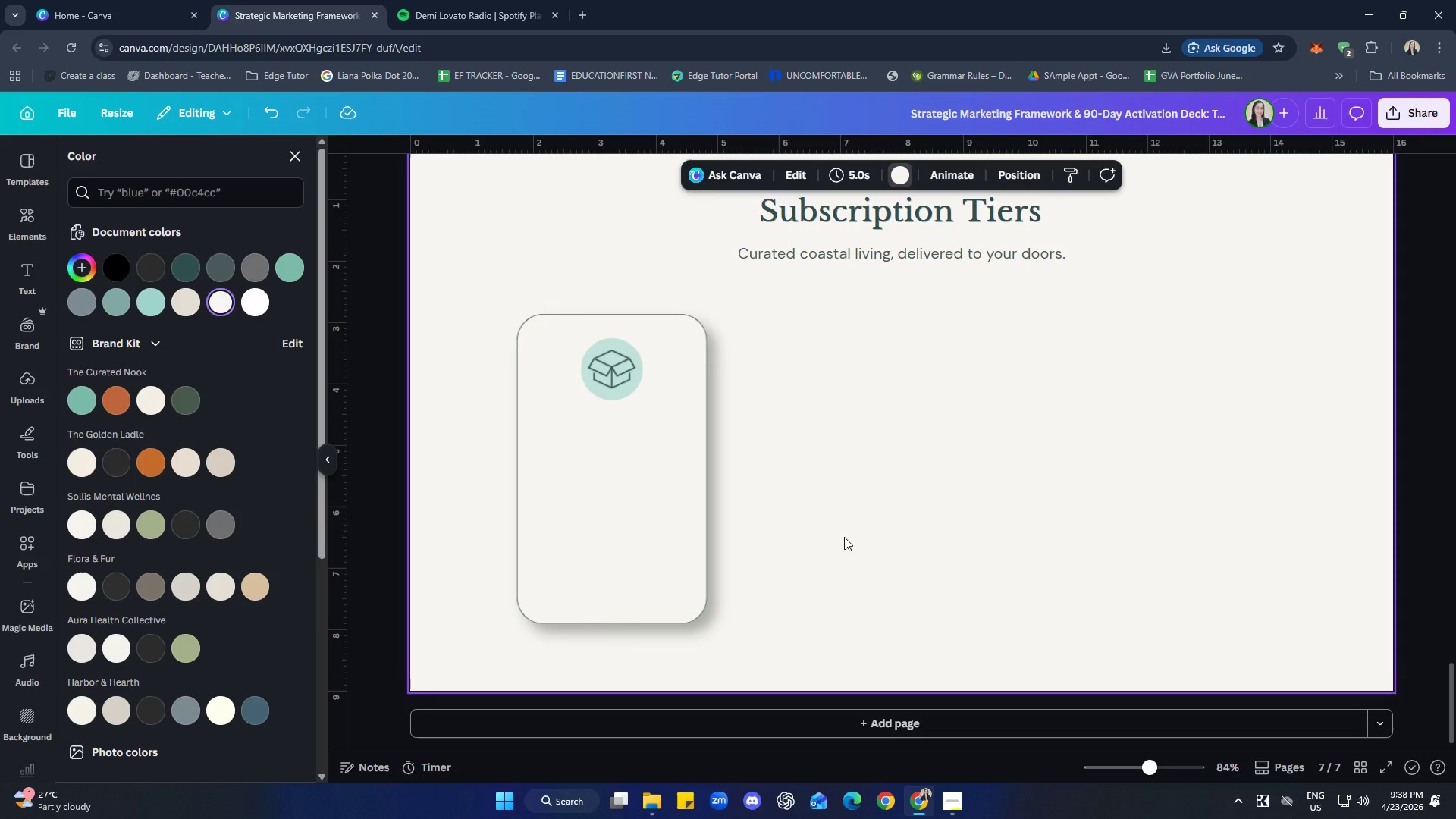 
left_click([843, 538])
 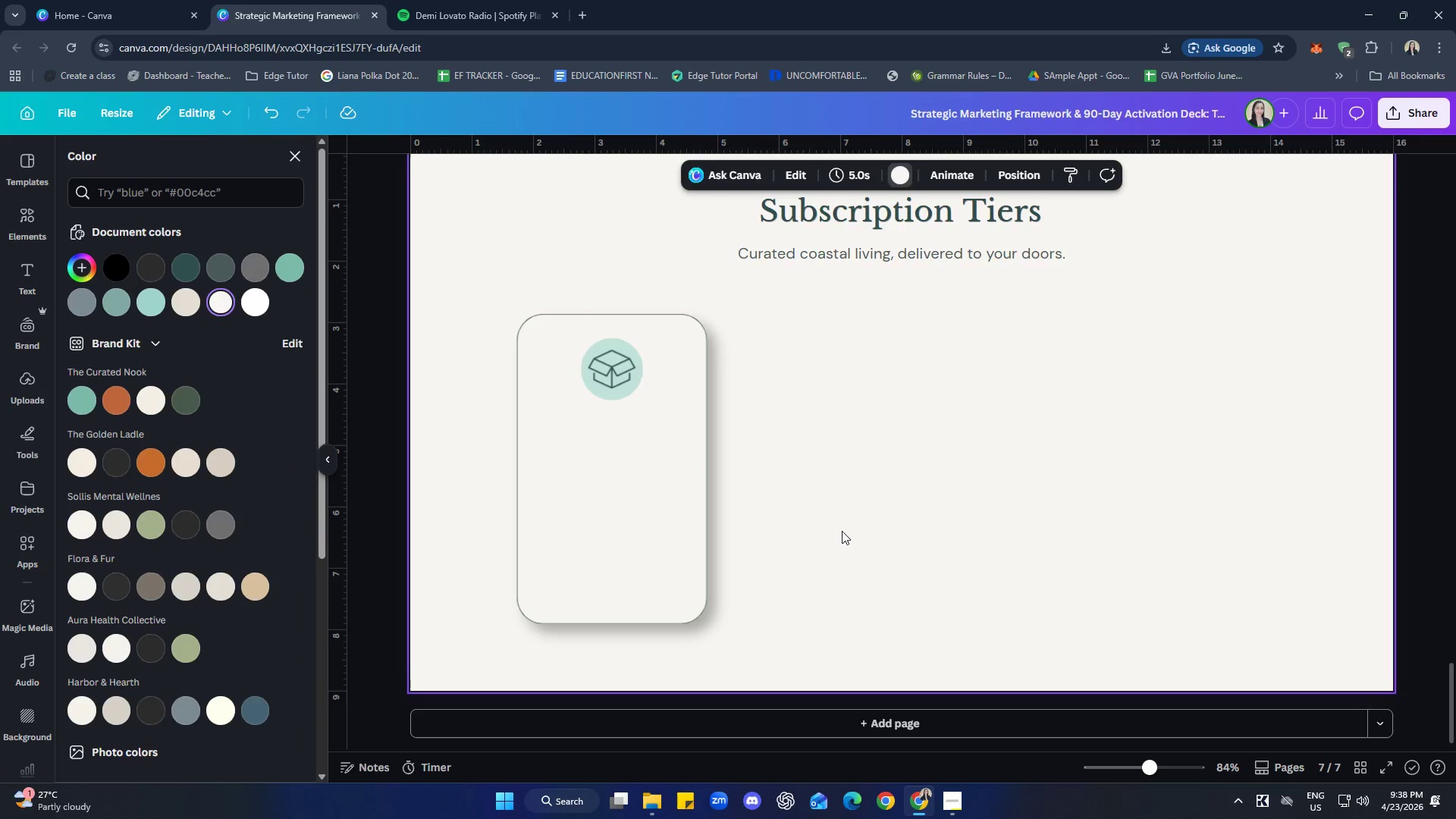 
scroll: coordinate [798, 500], scroll_direction: up, amount: 8.0
 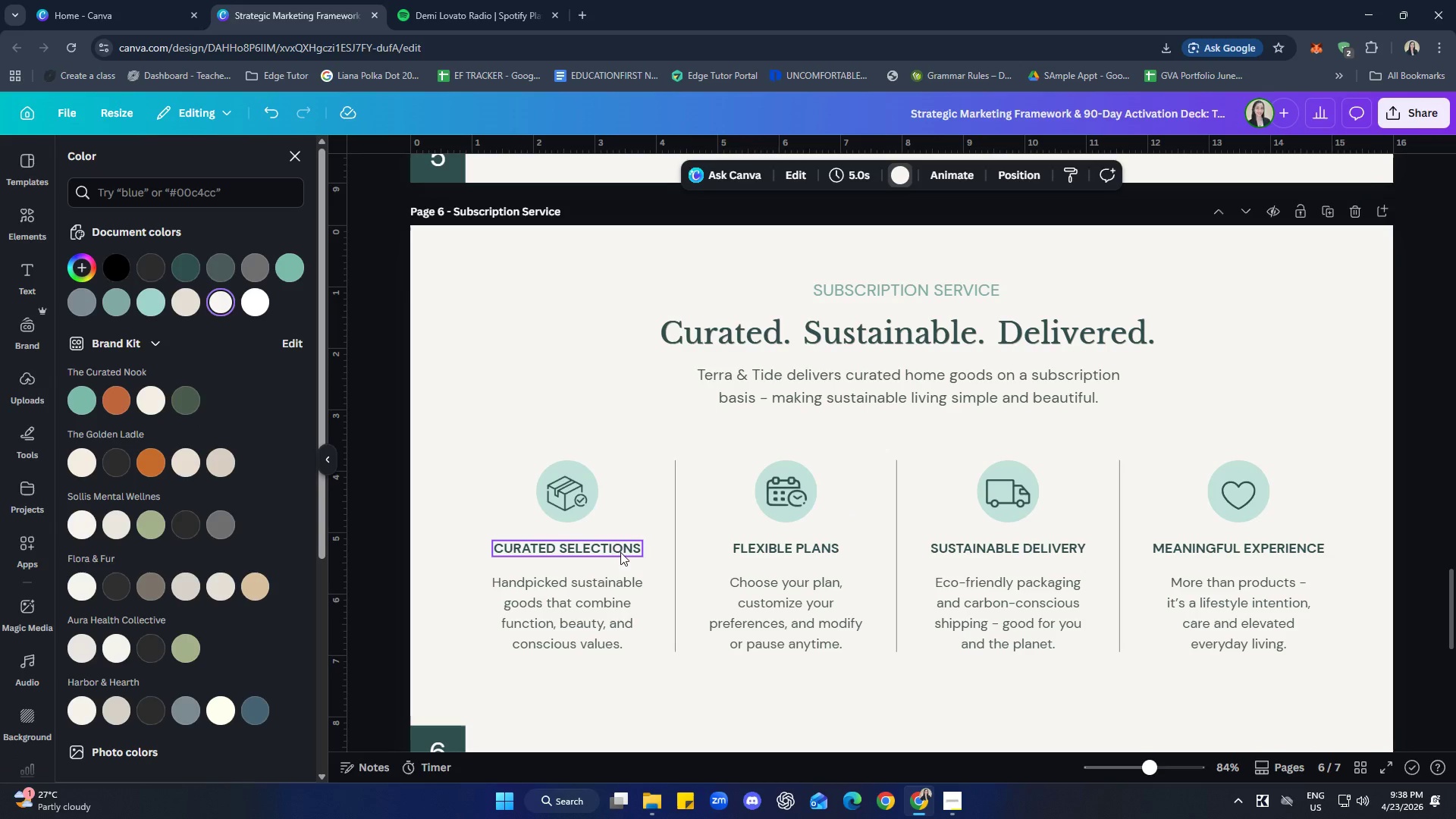 
left_click([603, 545])
 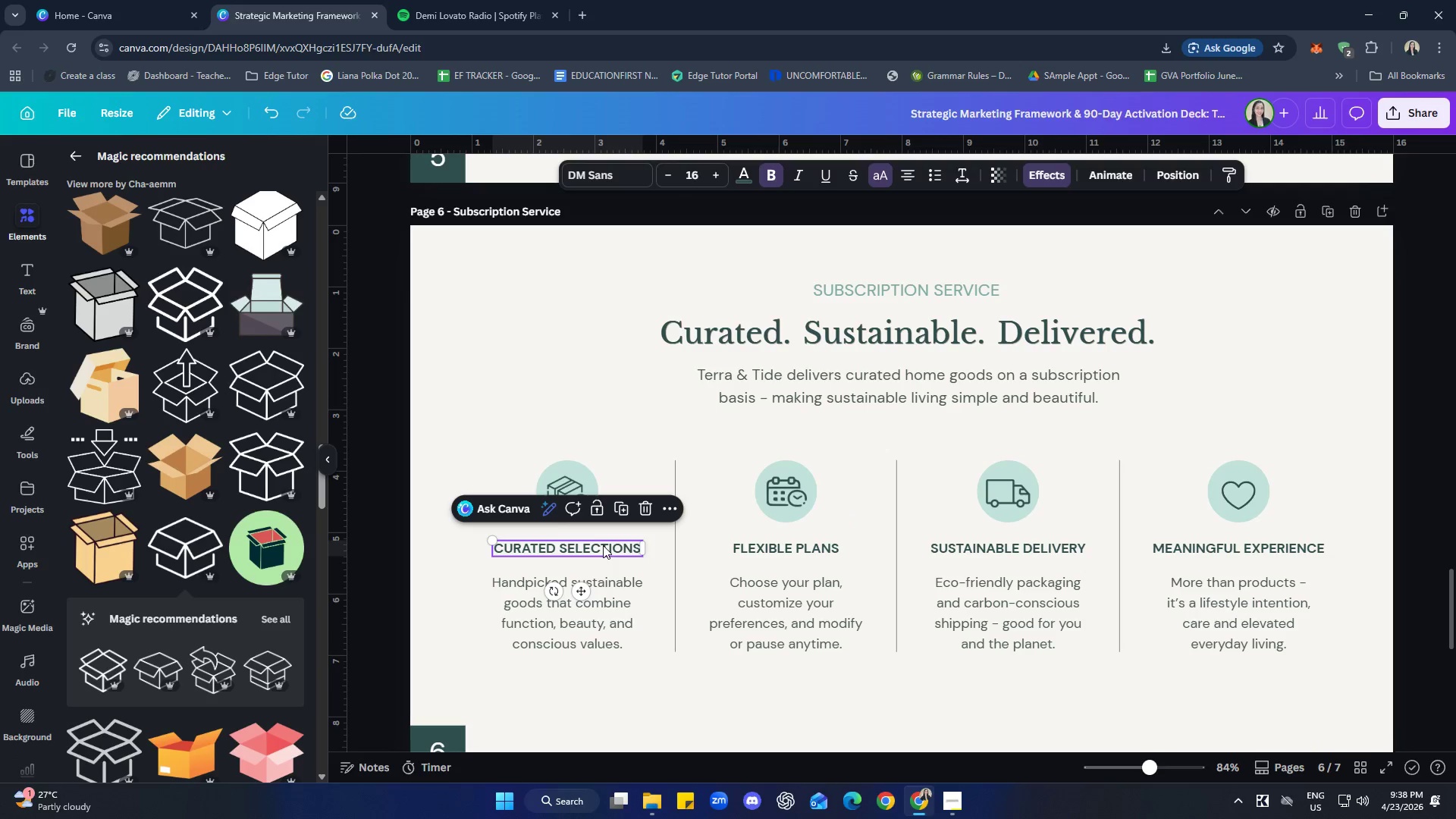 
key(Control+ControlLeft)
 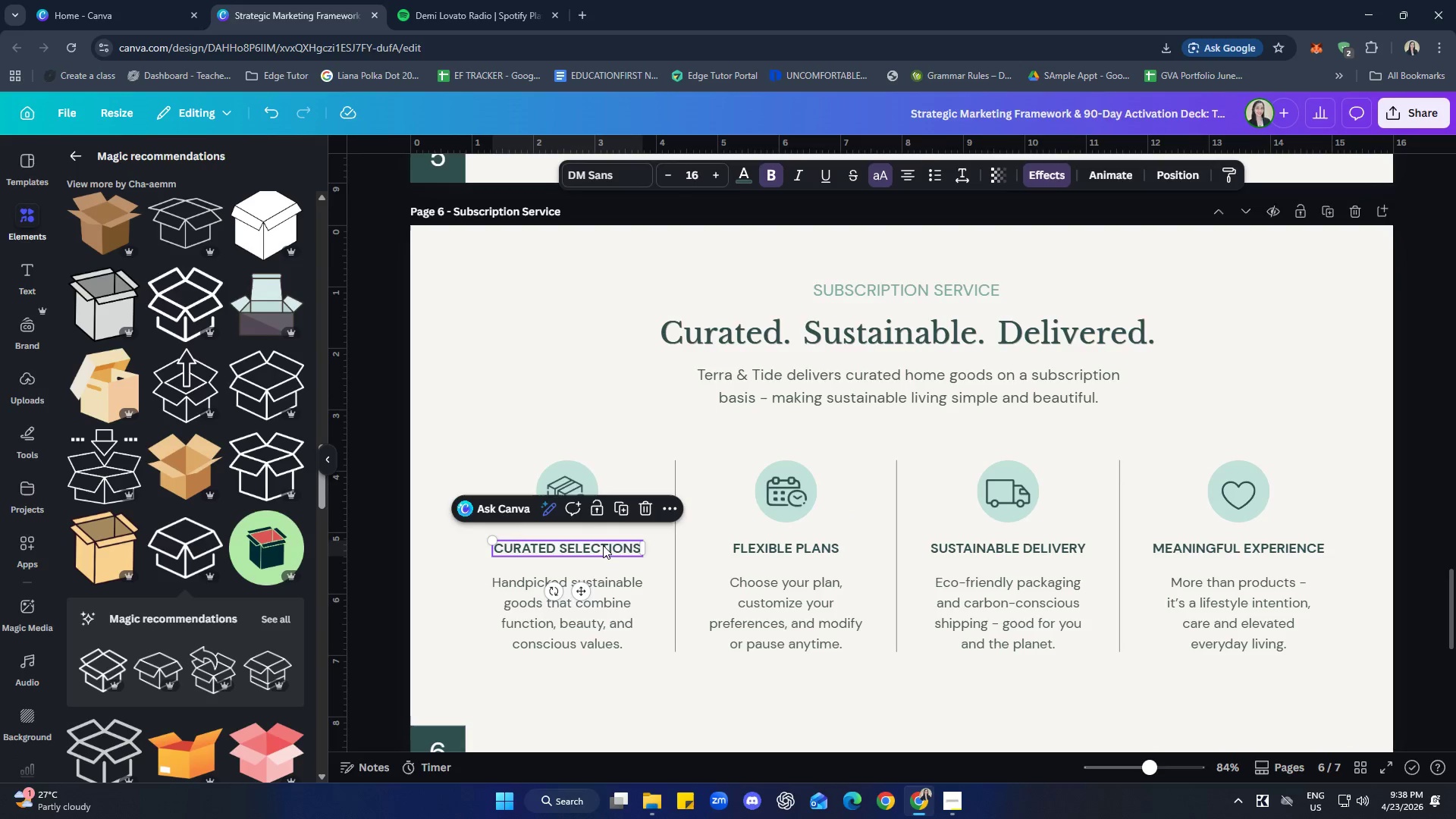 
key(Control+C)
 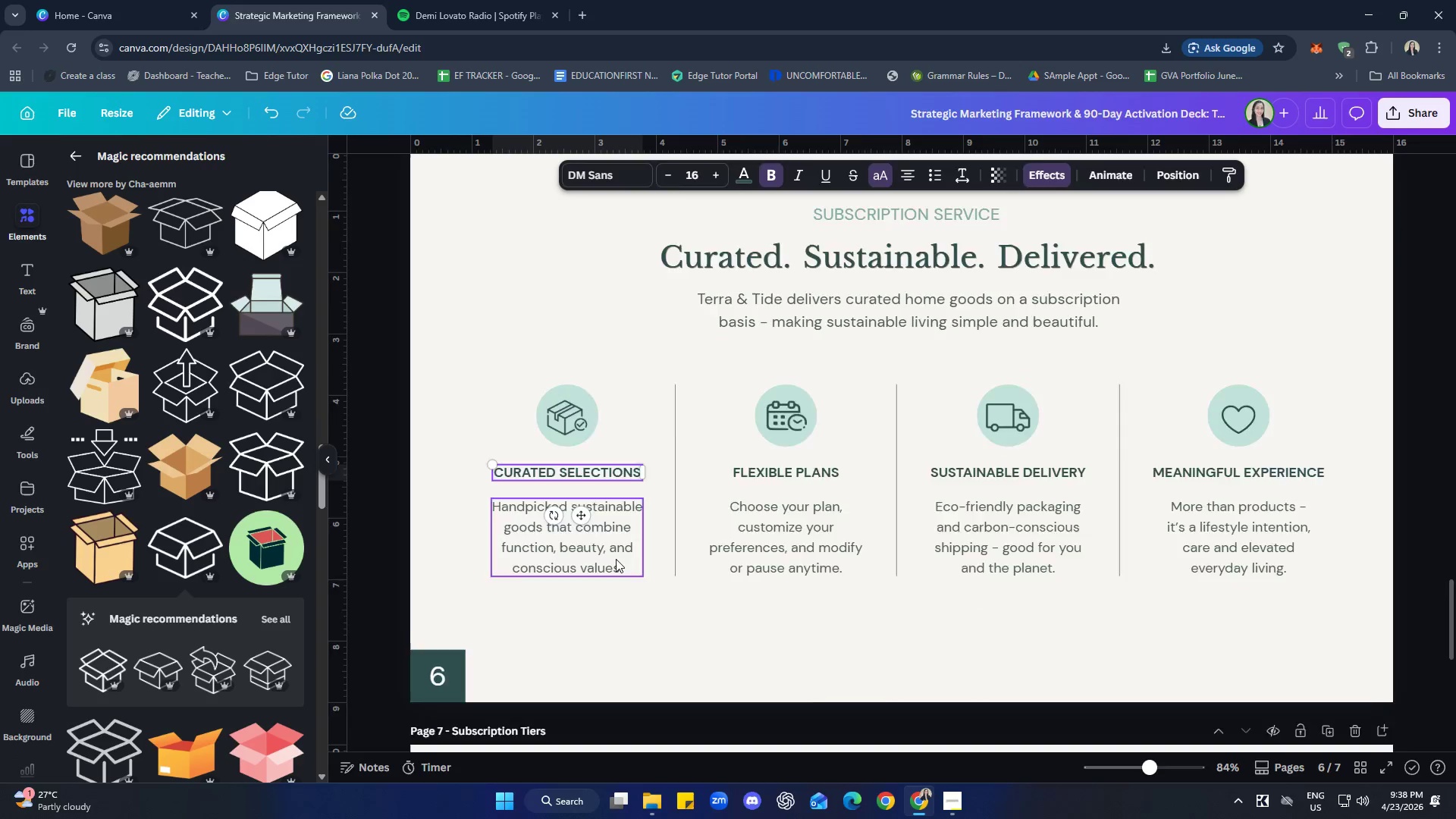 
scroll: coordinate [662, 578], scroll_direction: down, amount: 7.0
 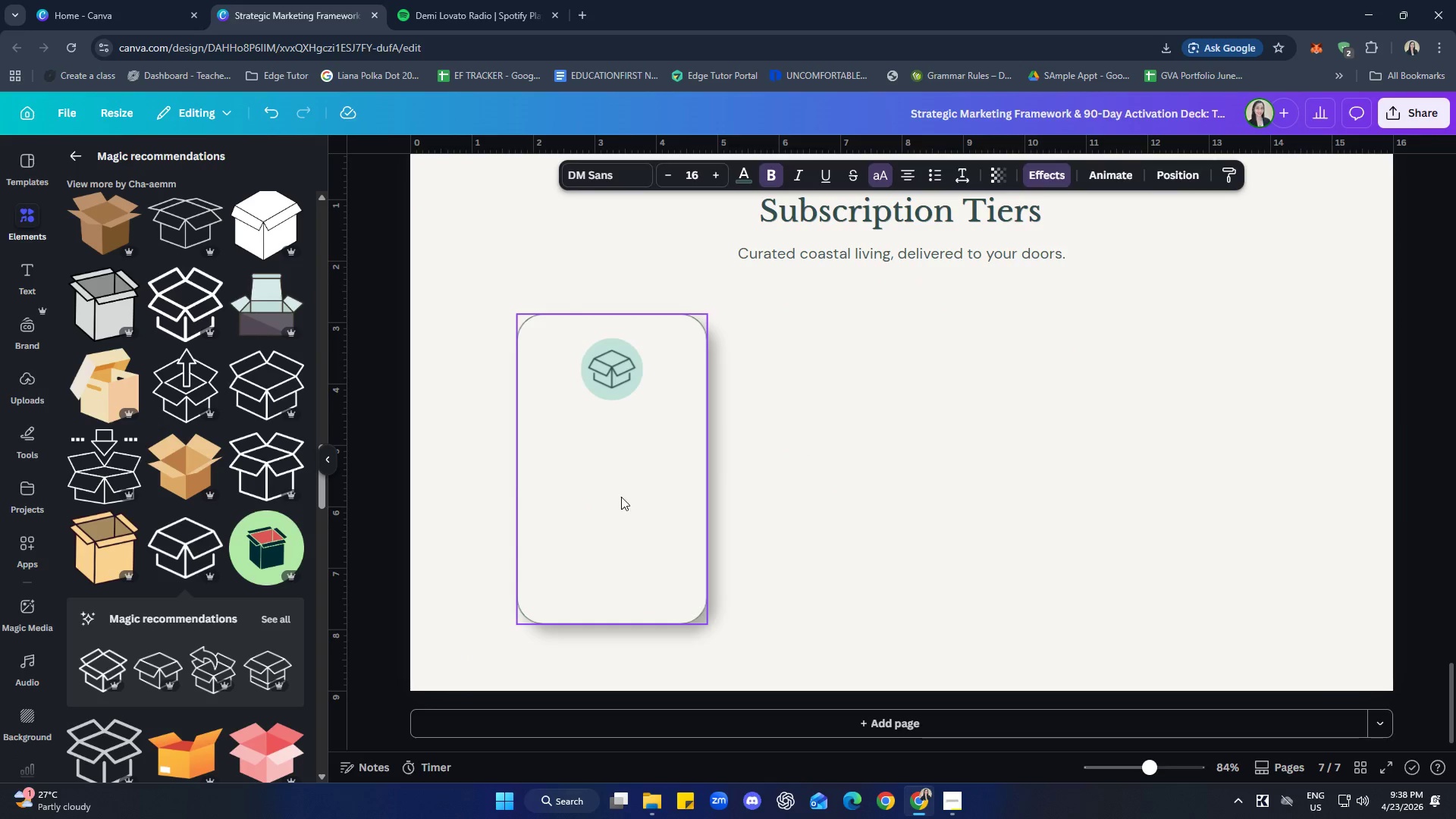 
left_click([626, 457])
 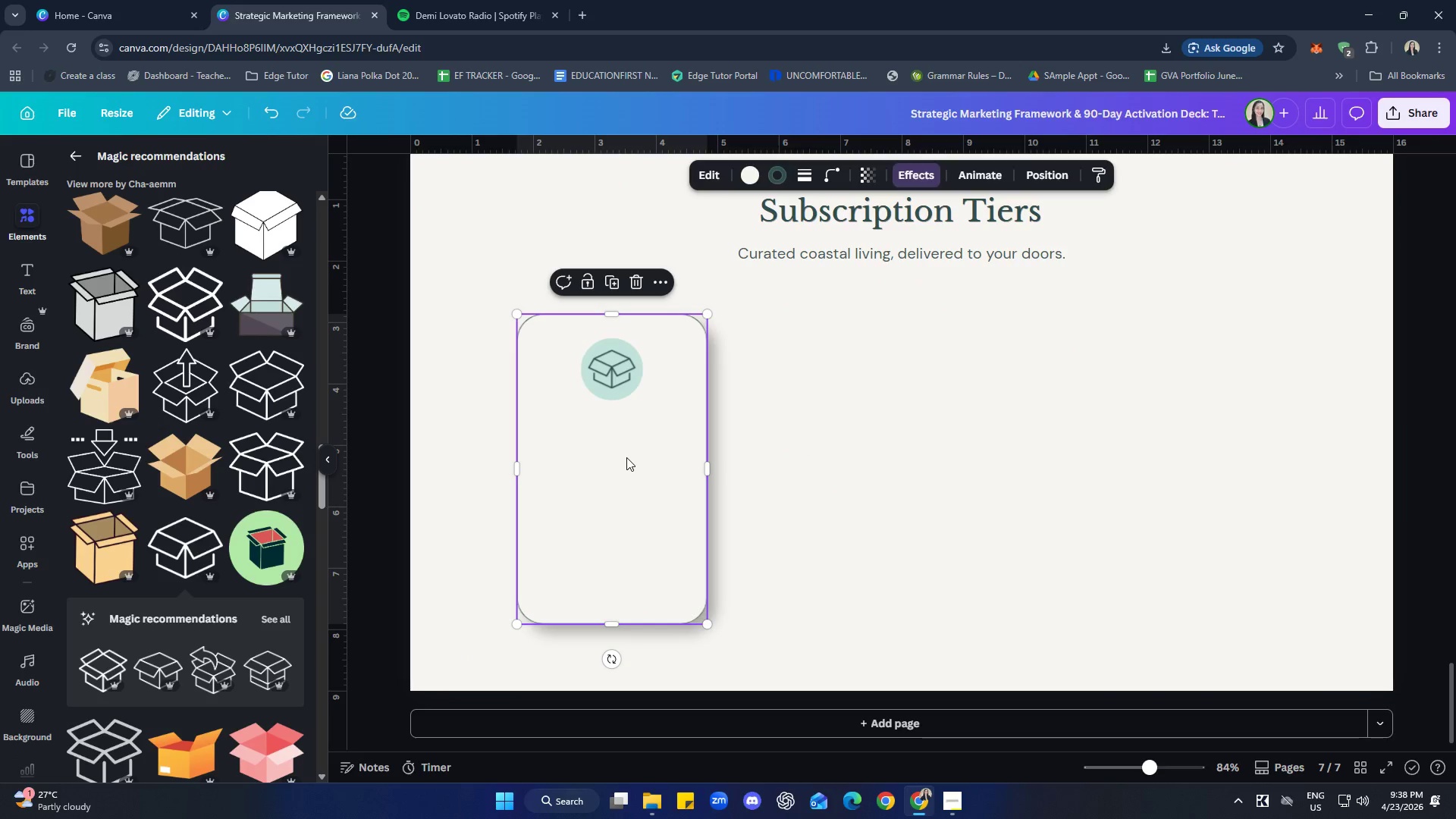 
key(Control+V)
 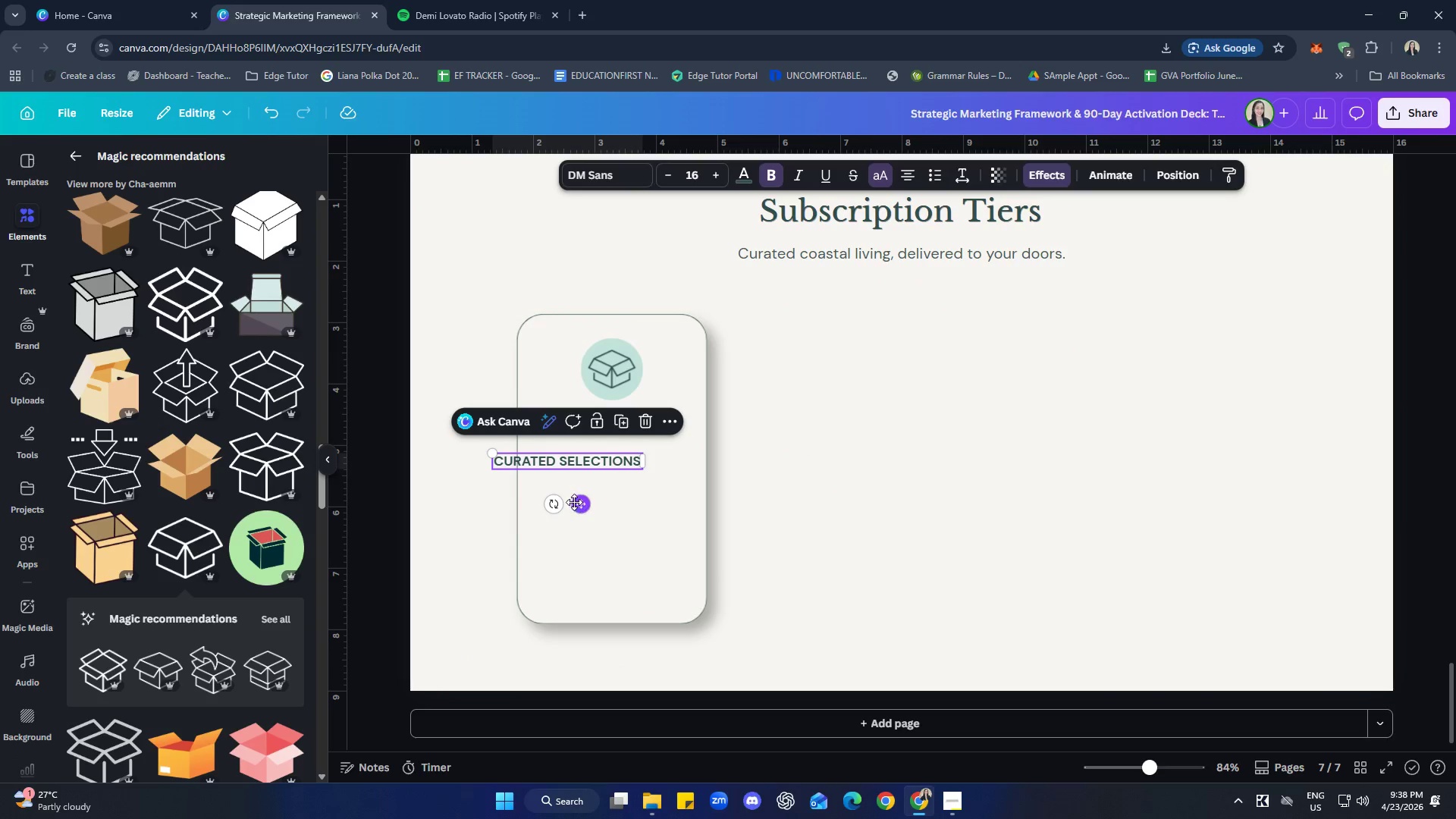 
left_click_drag(start_coordinate=[582, 502], to_coordinate=[624, 473])
 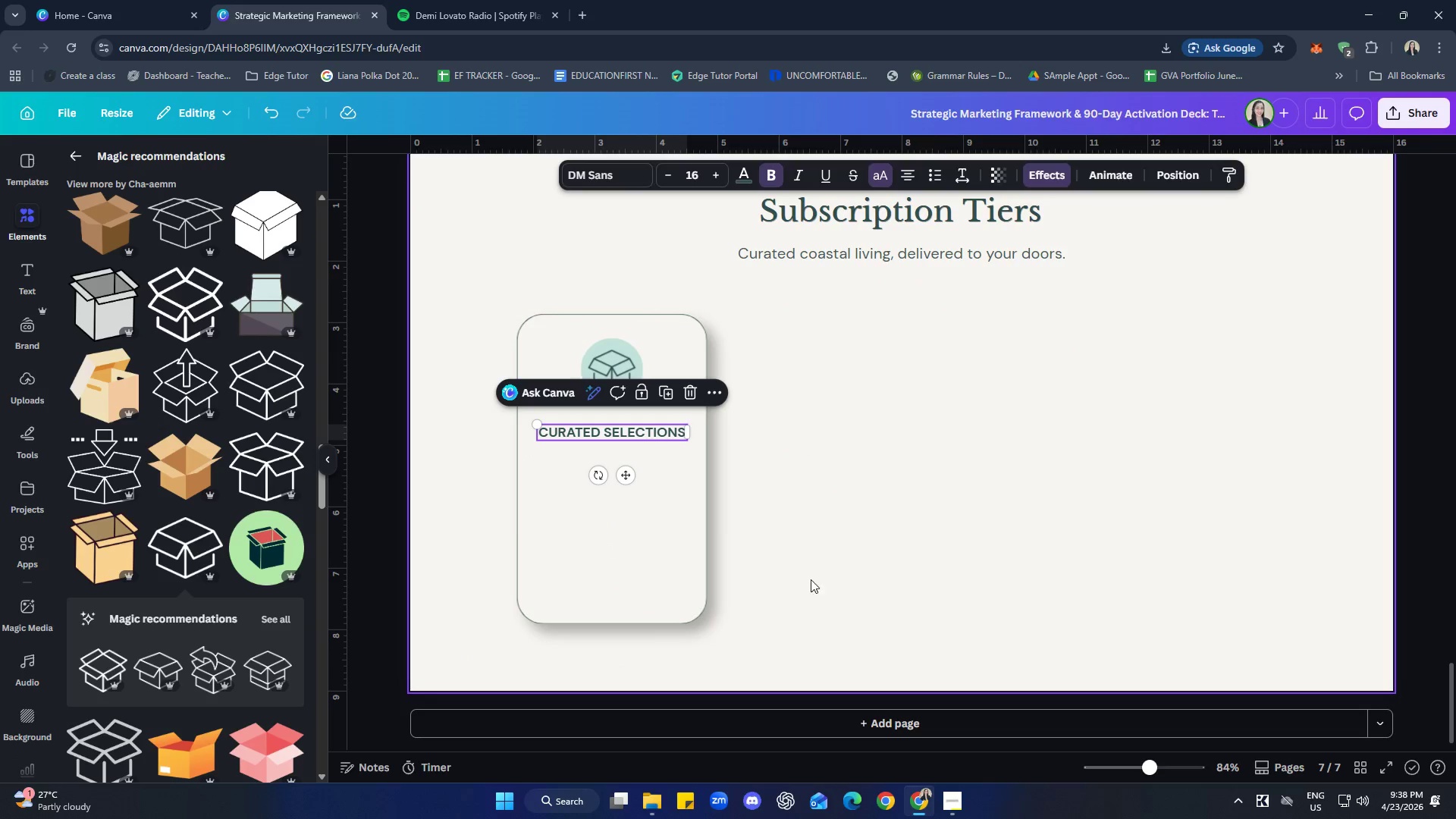 
left_click([811, 576])
 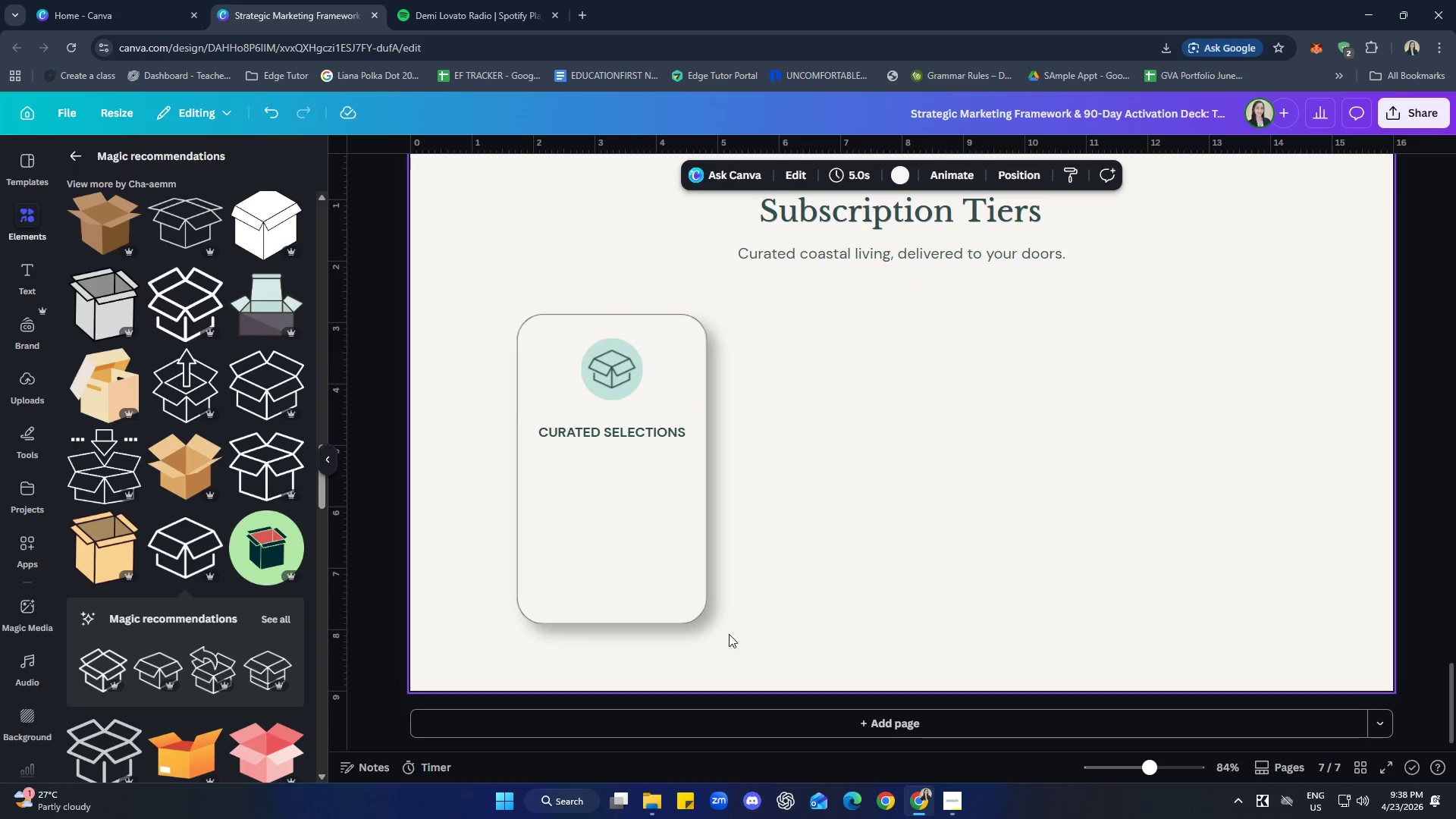 
left_click([683, 597])
 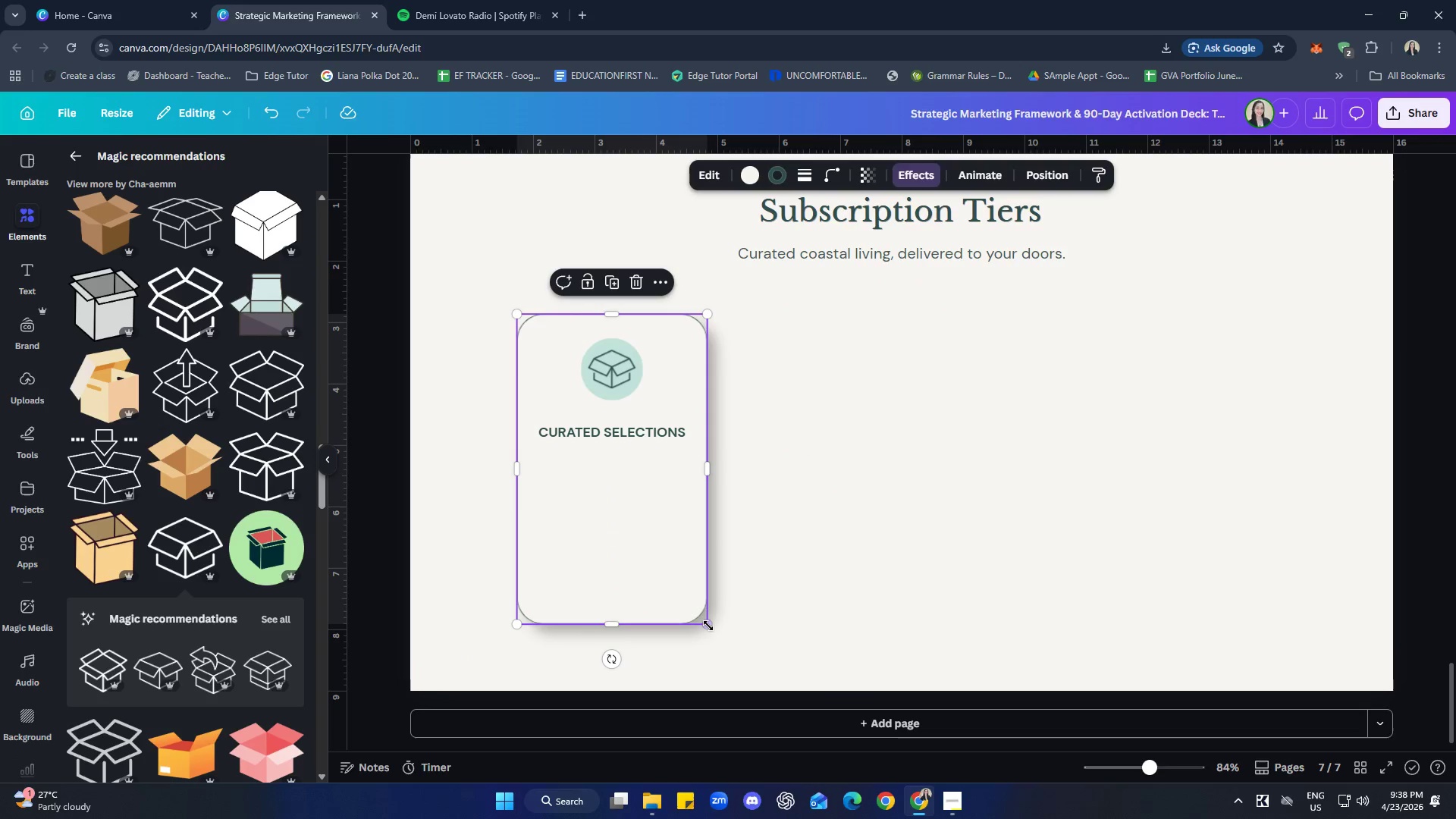 
left_click_drag(start_coordinate=[708, 625], to_coordinate=[741, 642])
 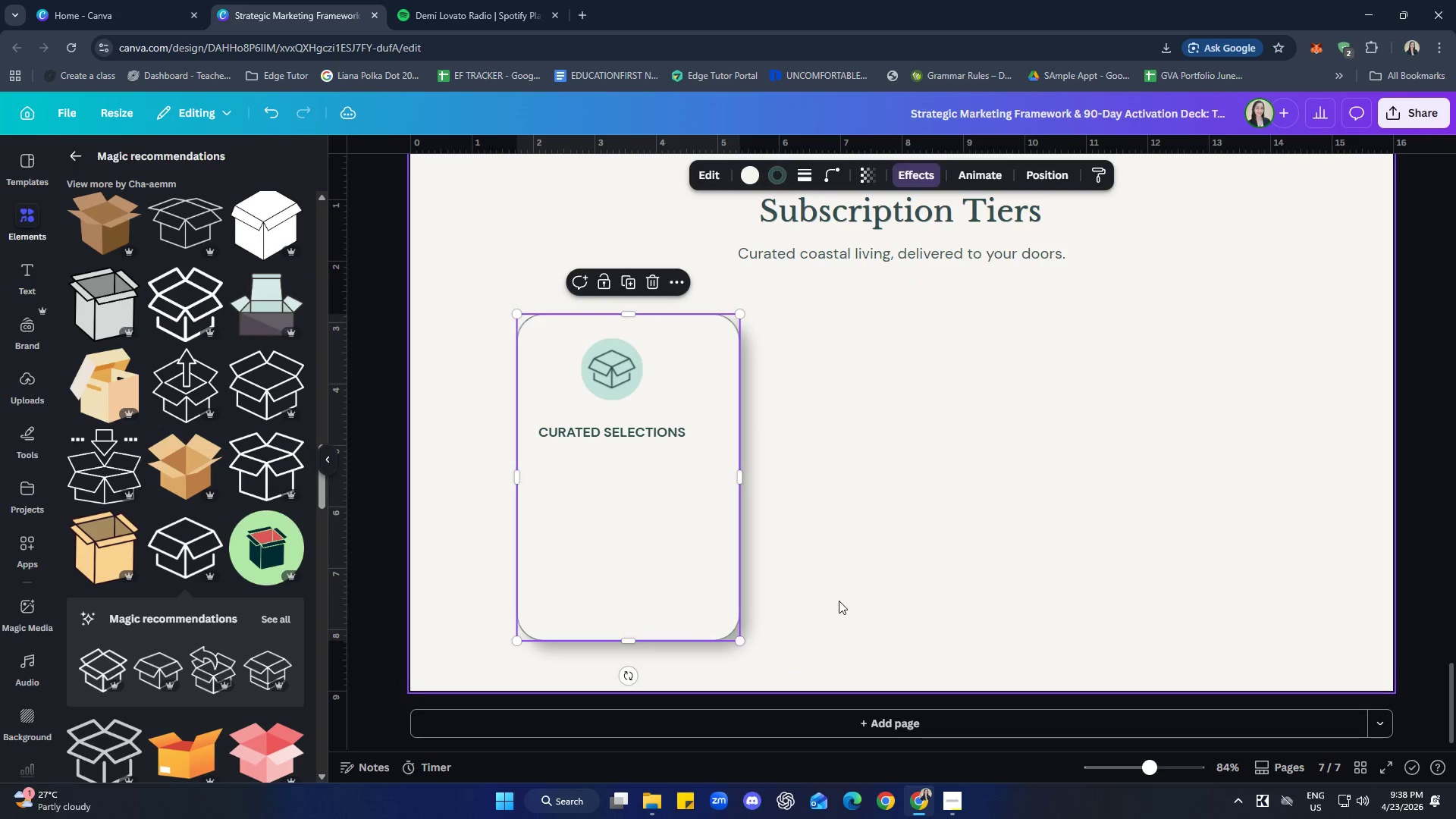 
left_click([839, 600])
 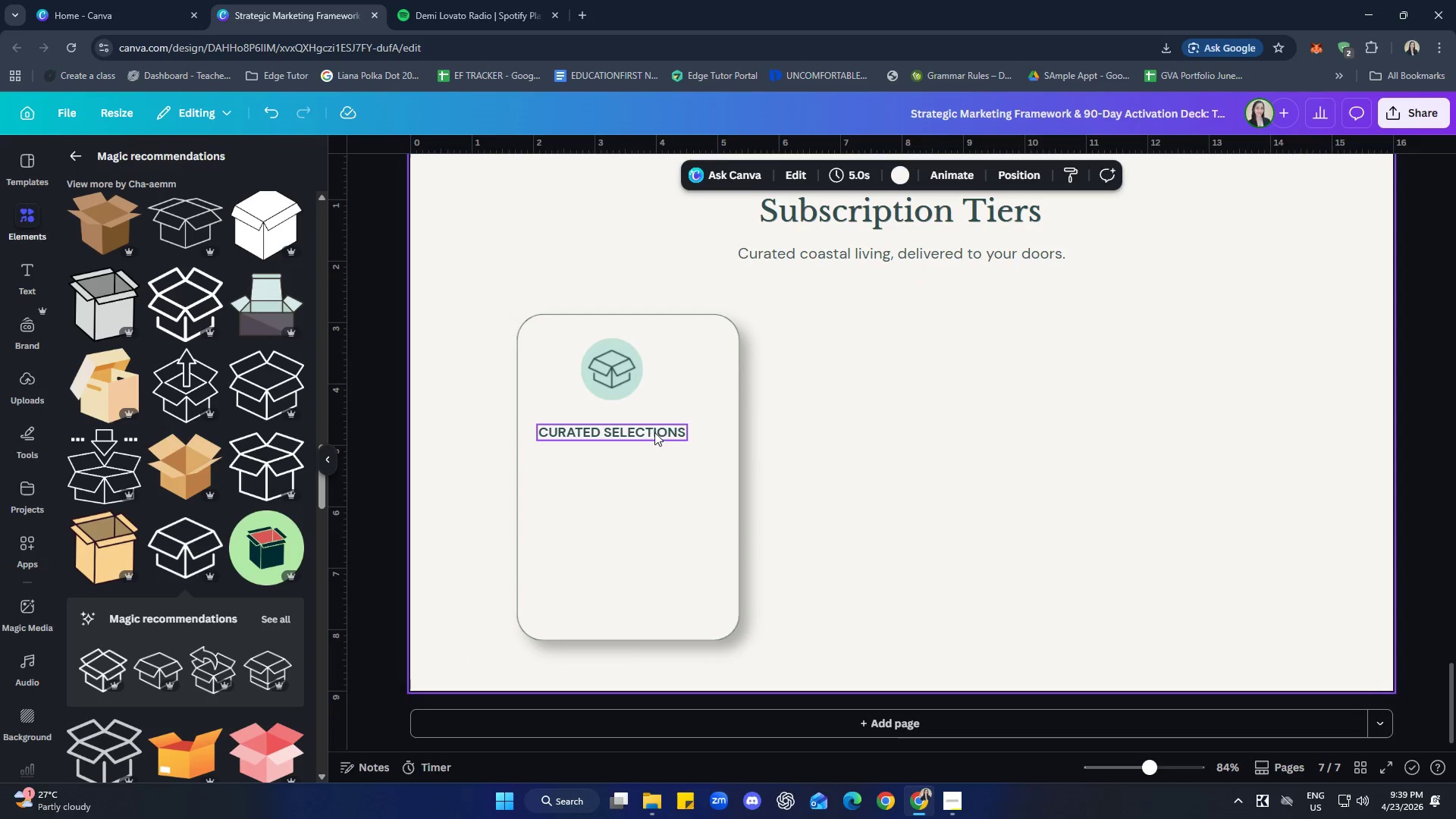 
left_click_drag(start_coordinate=[652, 428], to_coordinate=[665, 428])
 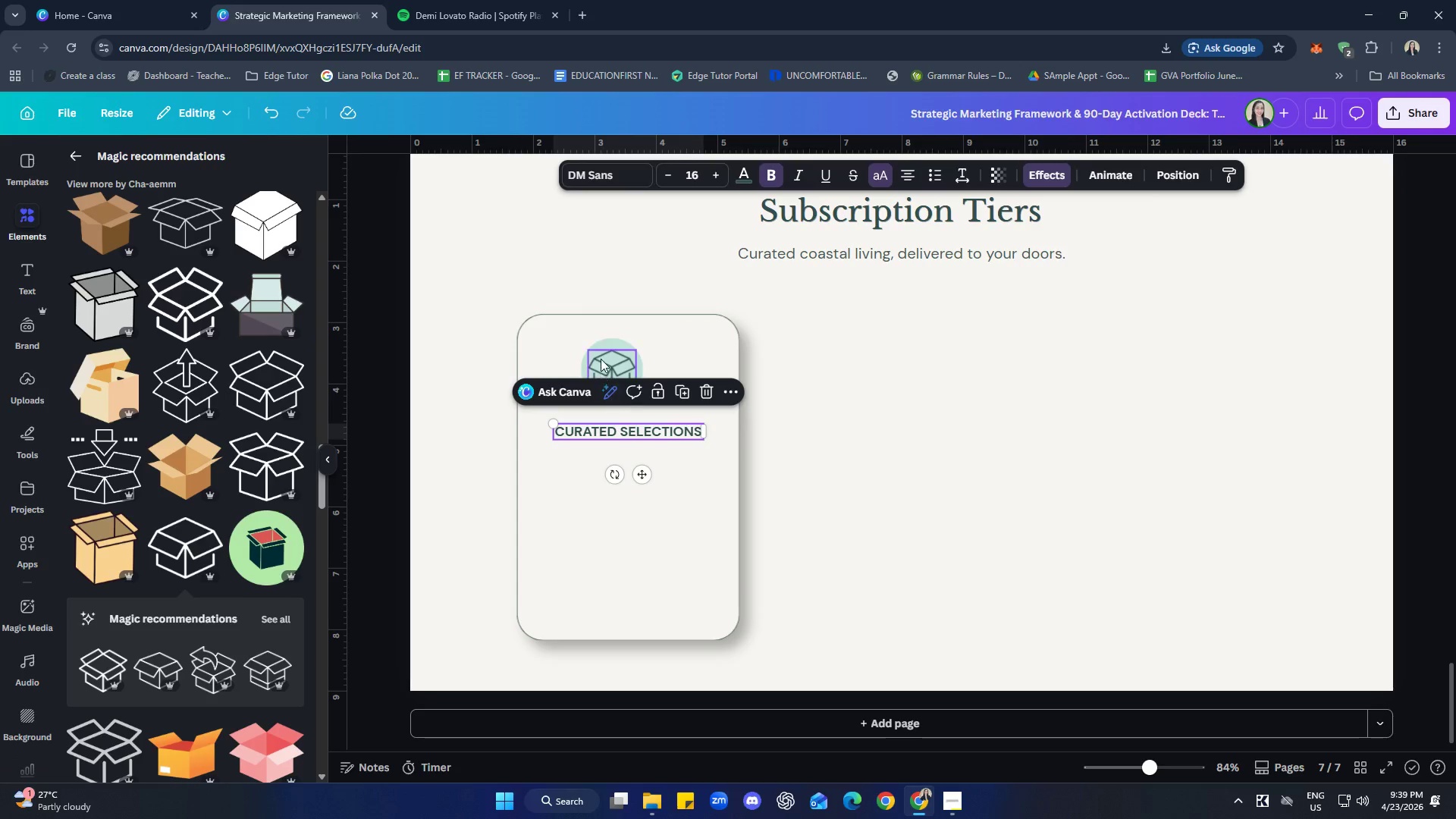 
left_click([601, 358])
 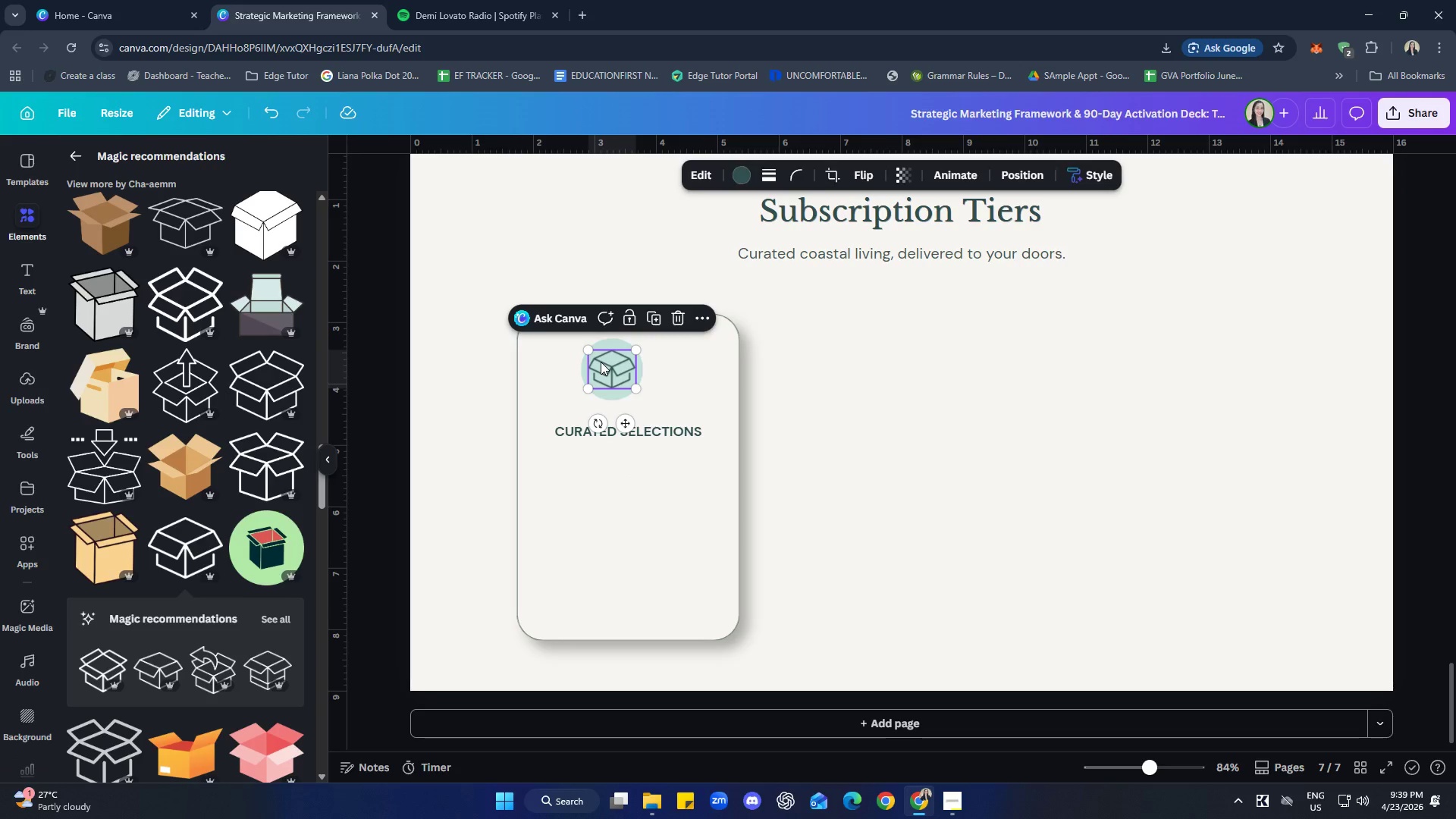 
hold_key(key=ShiftLeft, duration=0.48)
left_click([603, 393])
 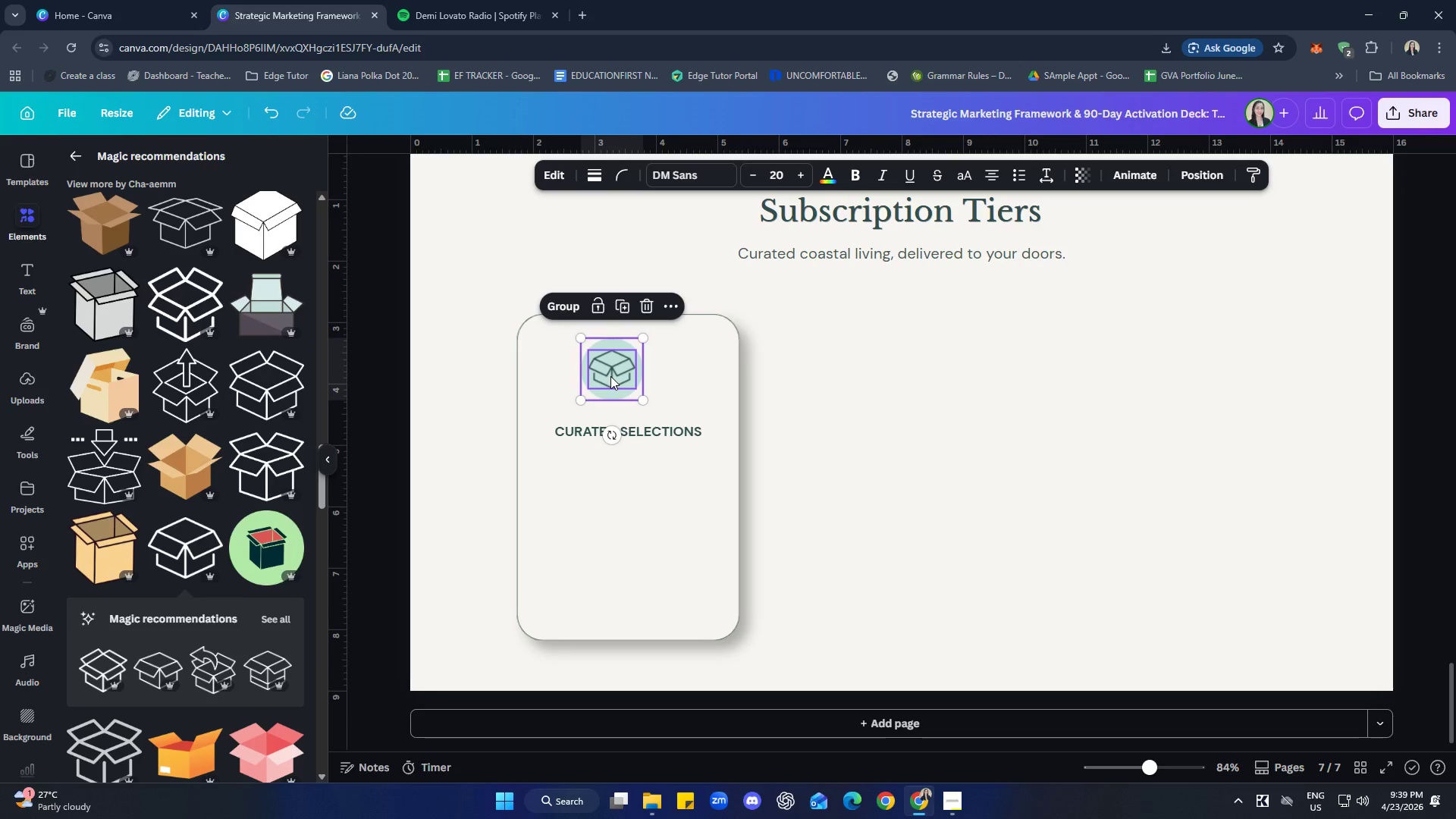 
left_click_drag(start_coordinate=[610, 376], to_coordinate=[628, 378])
 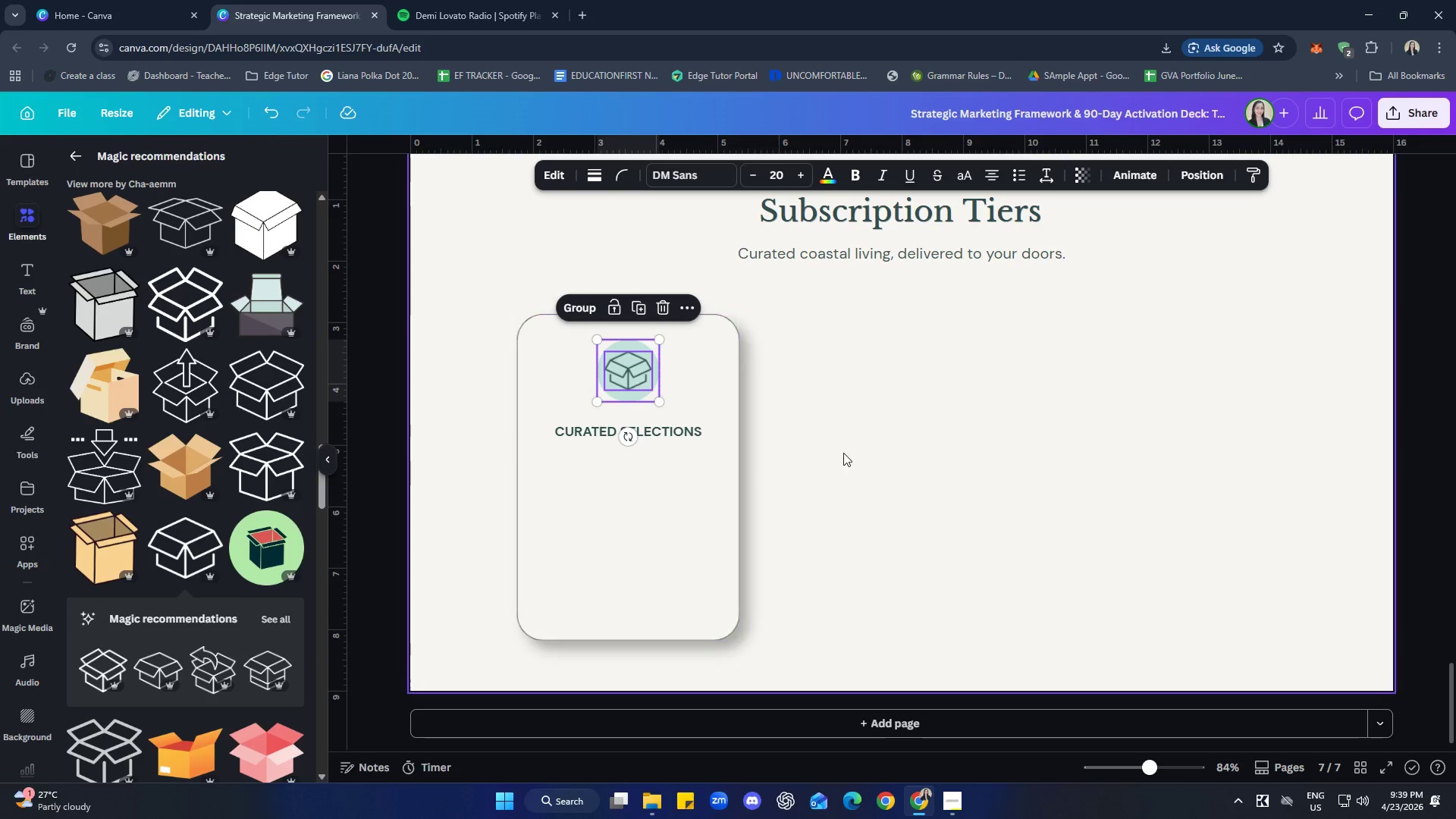 
left_click([867, 454])
 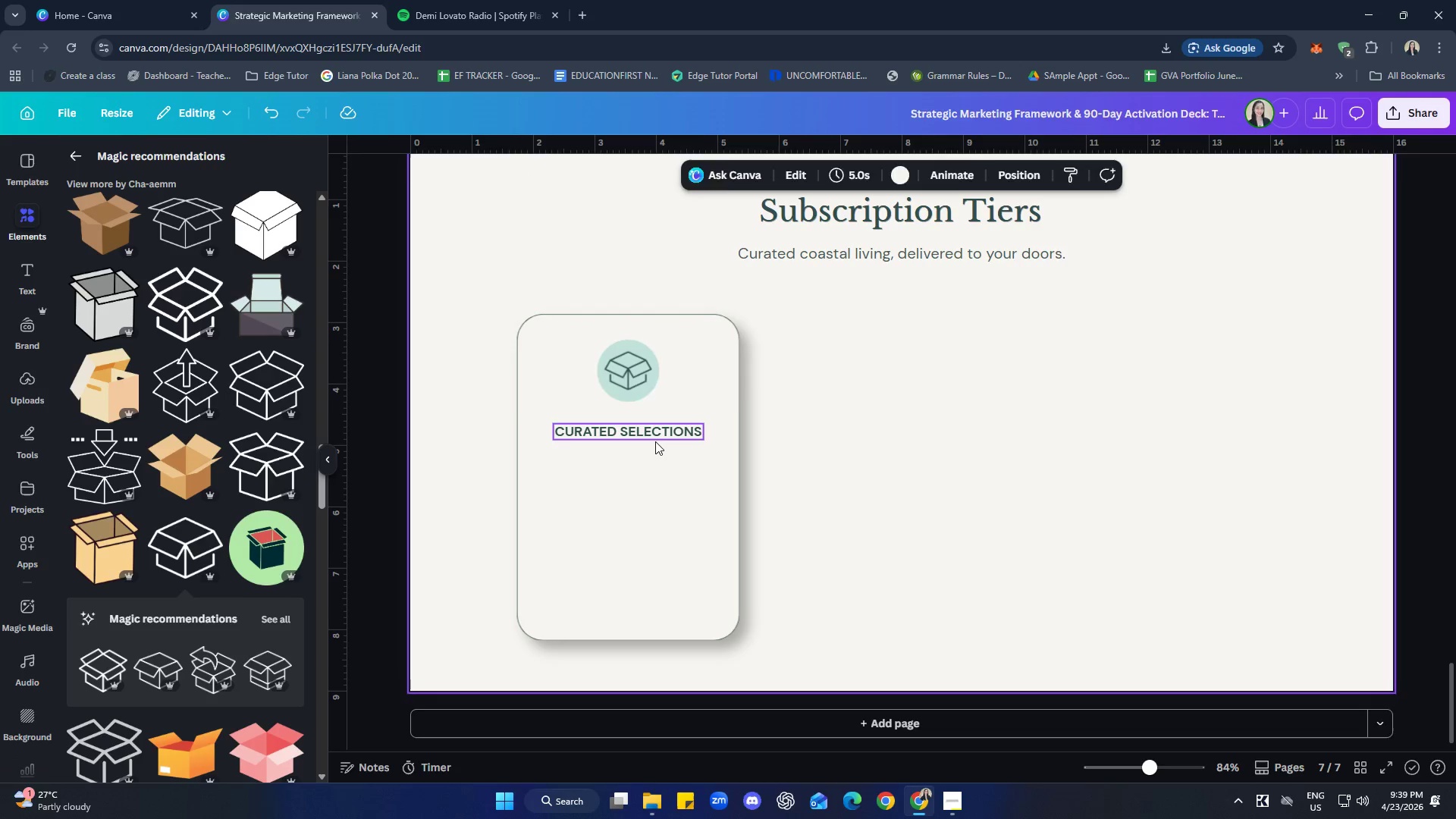 
double_click([655, 441])
 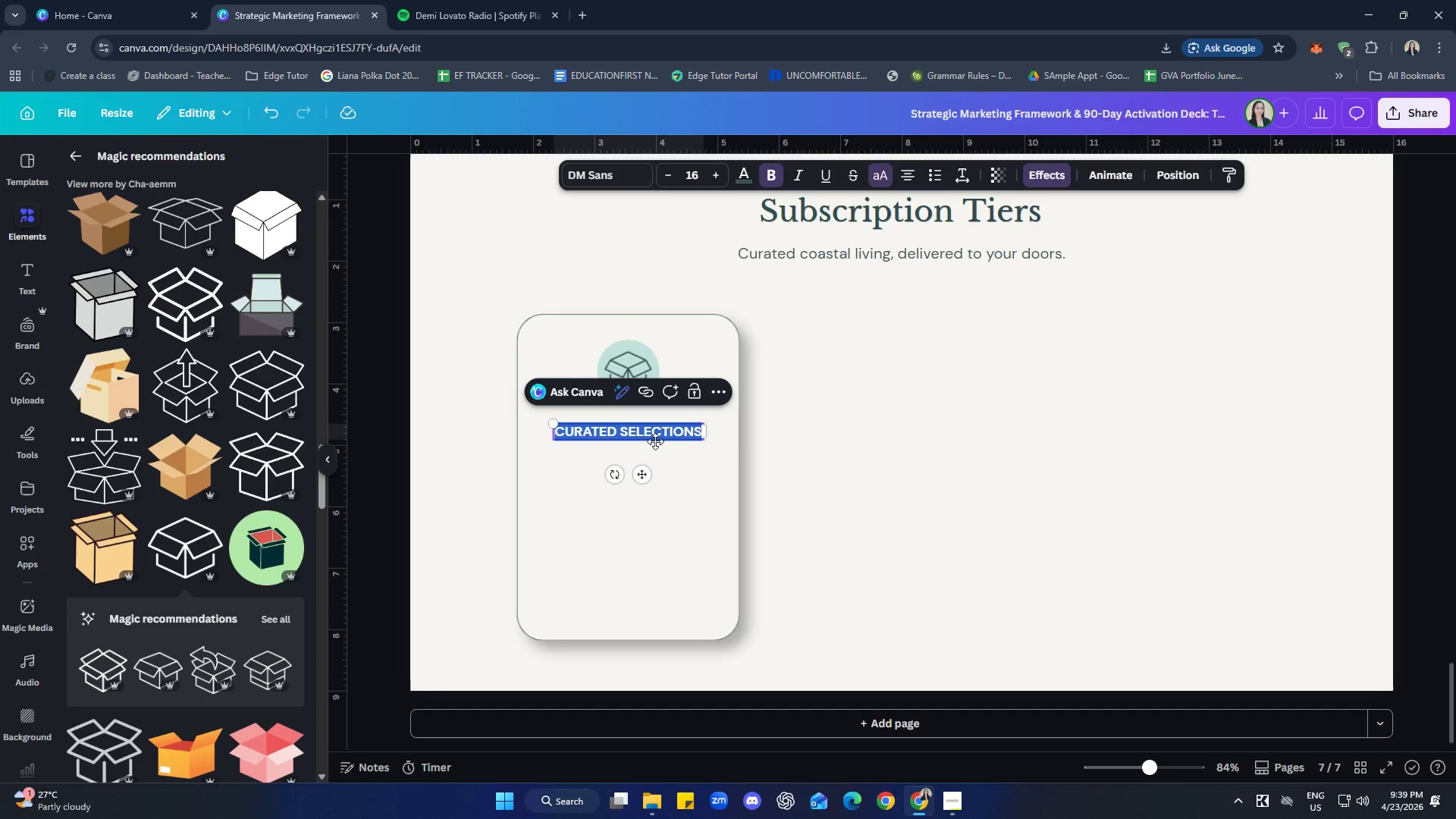 
type(tidie)
key(Backspace)
key(Backspace)
type(e essens)
key(Backspace)
type(tion)
key(Backspace)
key(Backspace)
type(als)
 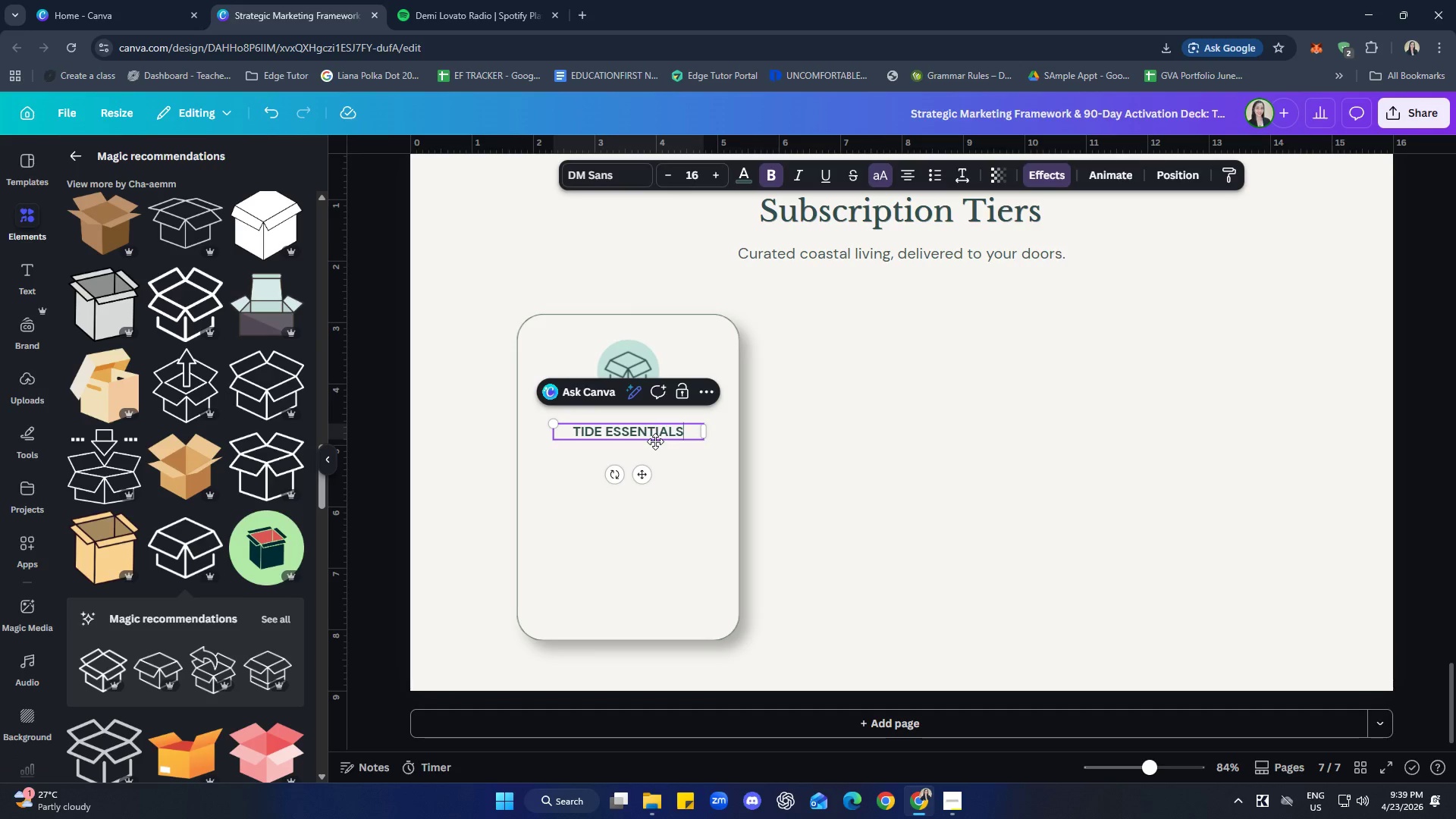 
left_click([965, 500])
 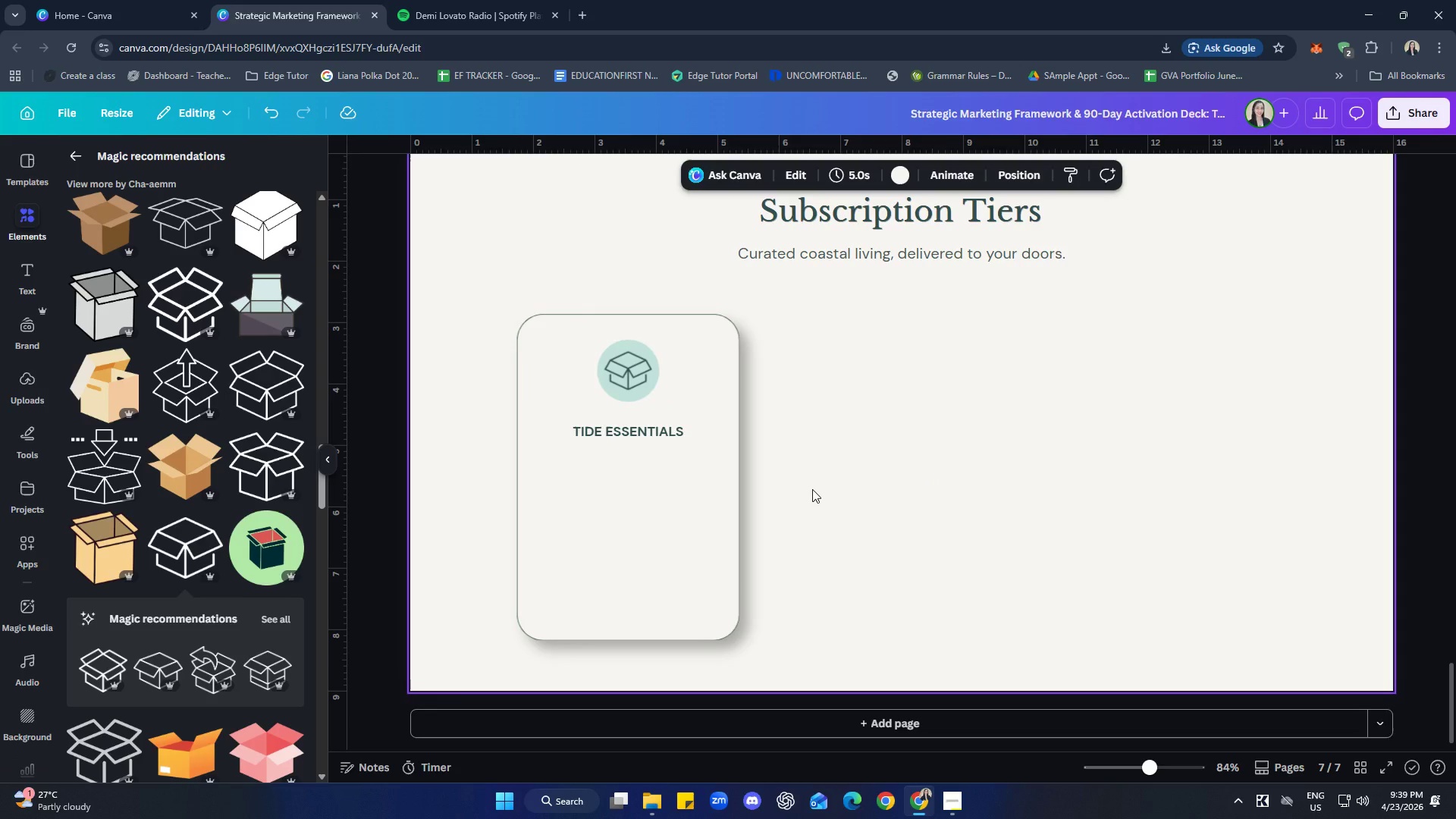 
scroll: coordinate [121, 293], scroll_direction: up, amount: 35.0
 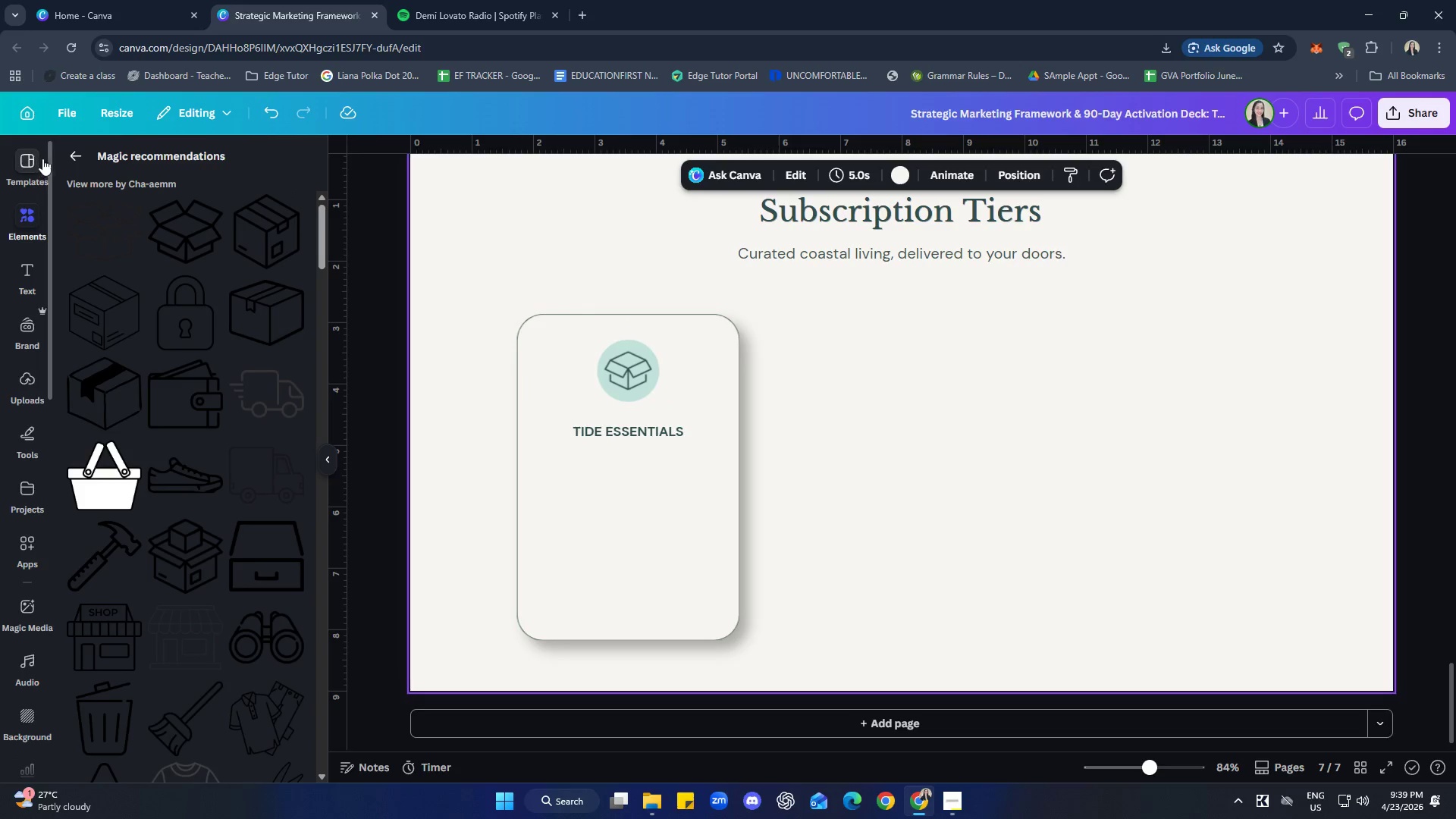 
left_click([74, 151])
 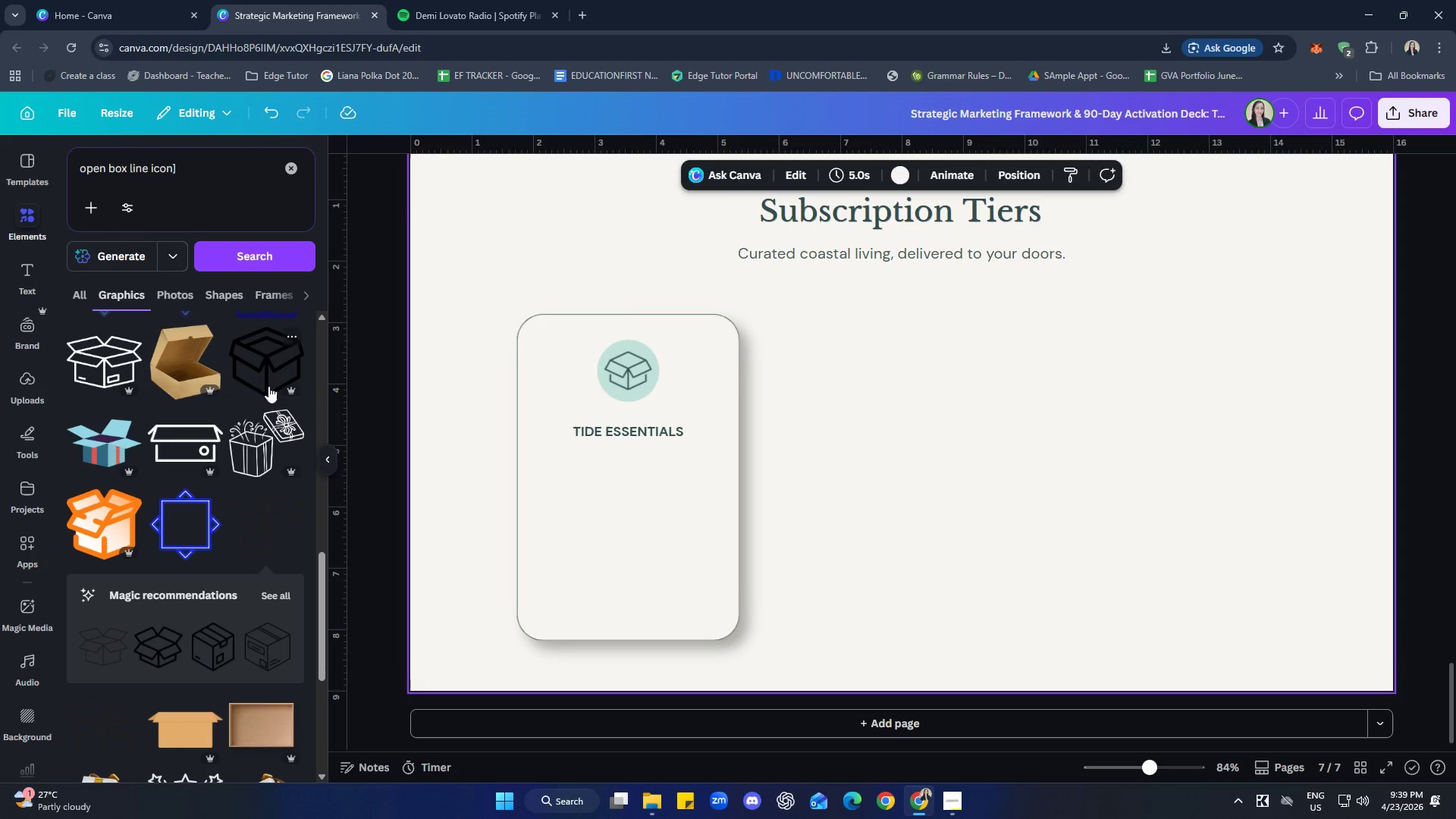 
scroll: coordinate [271, 520], scroll_direction: up, amount: 17.0
 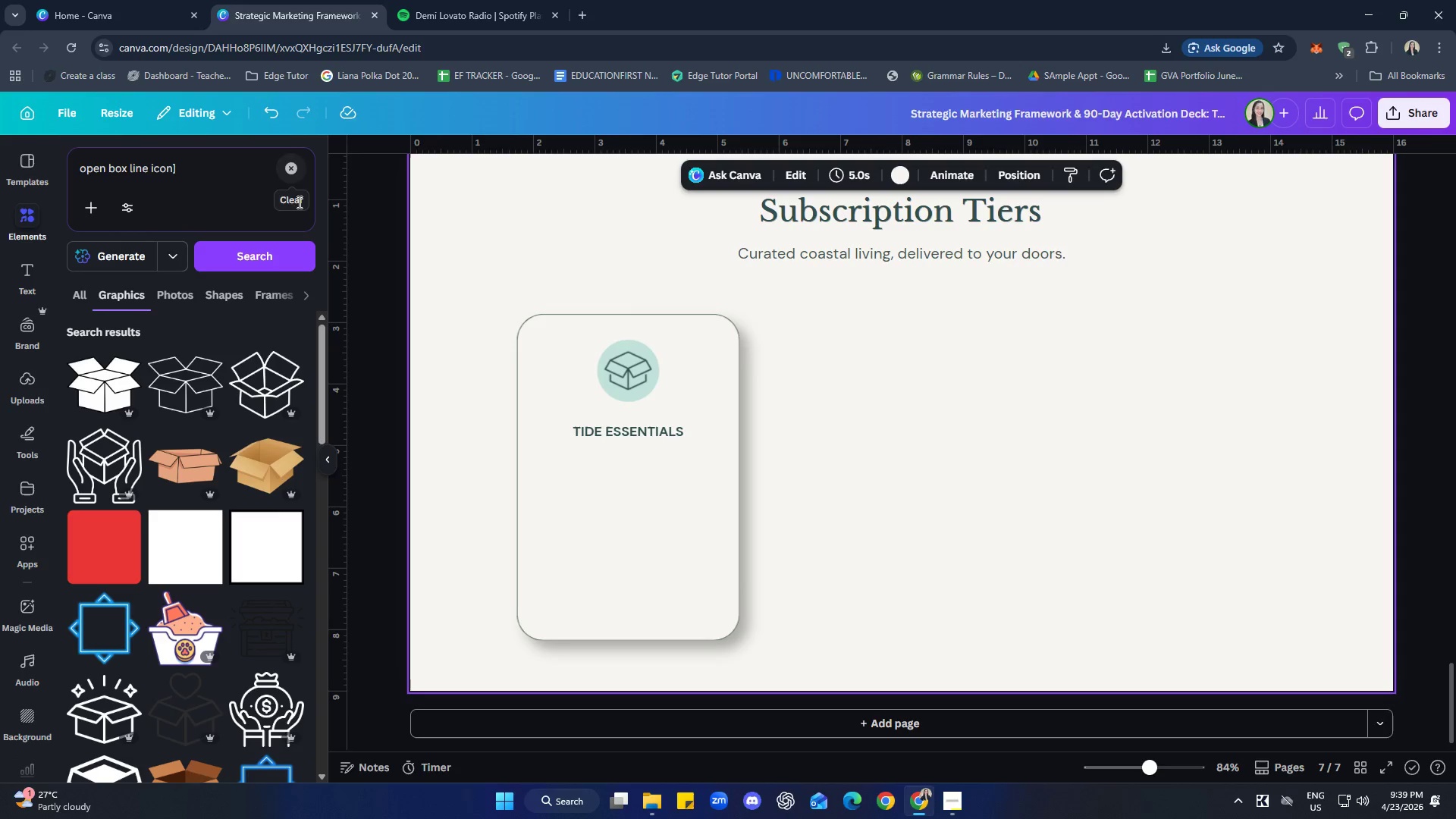 
left_click([223, 172])
 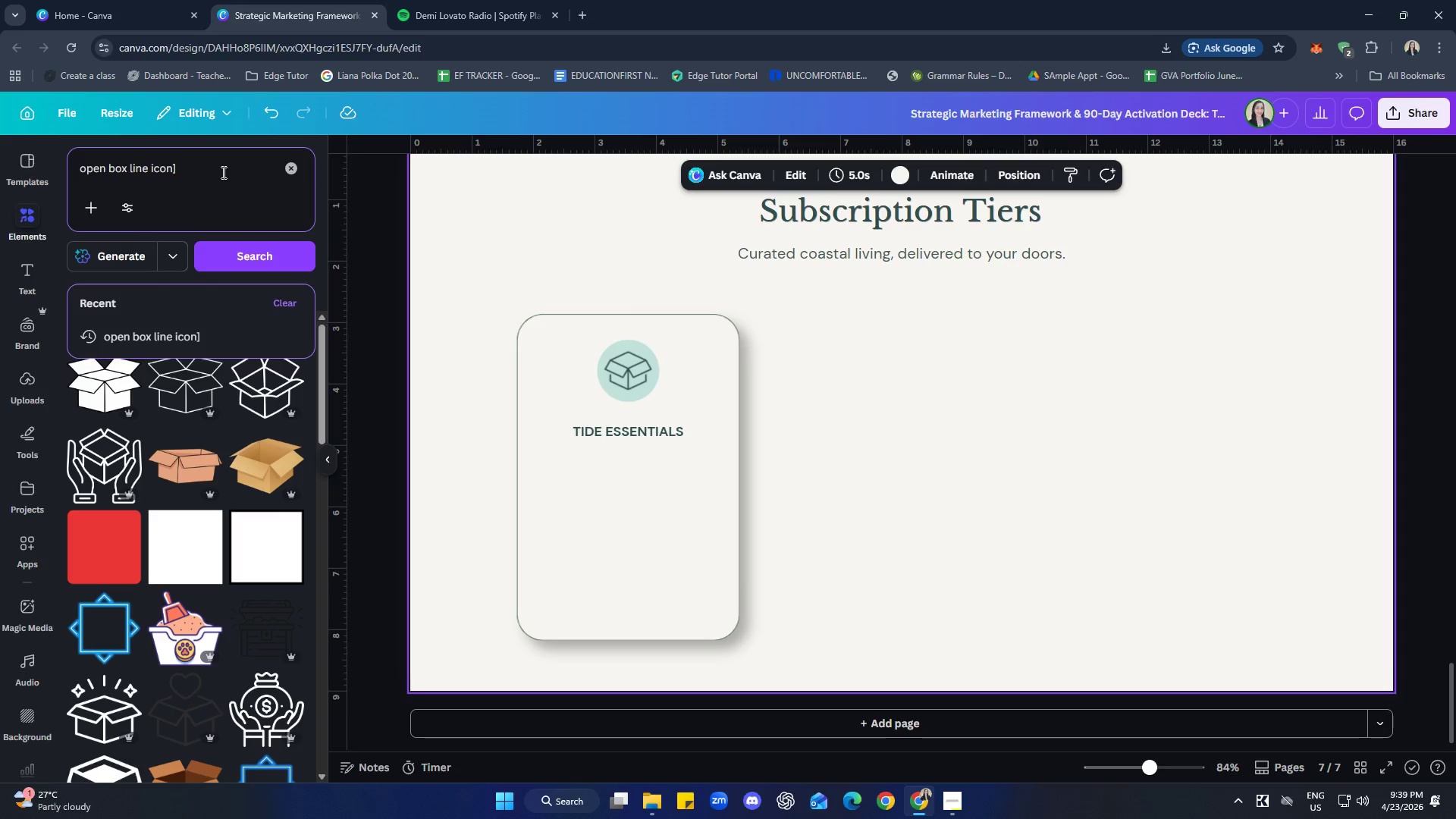 
key(Backspace)
 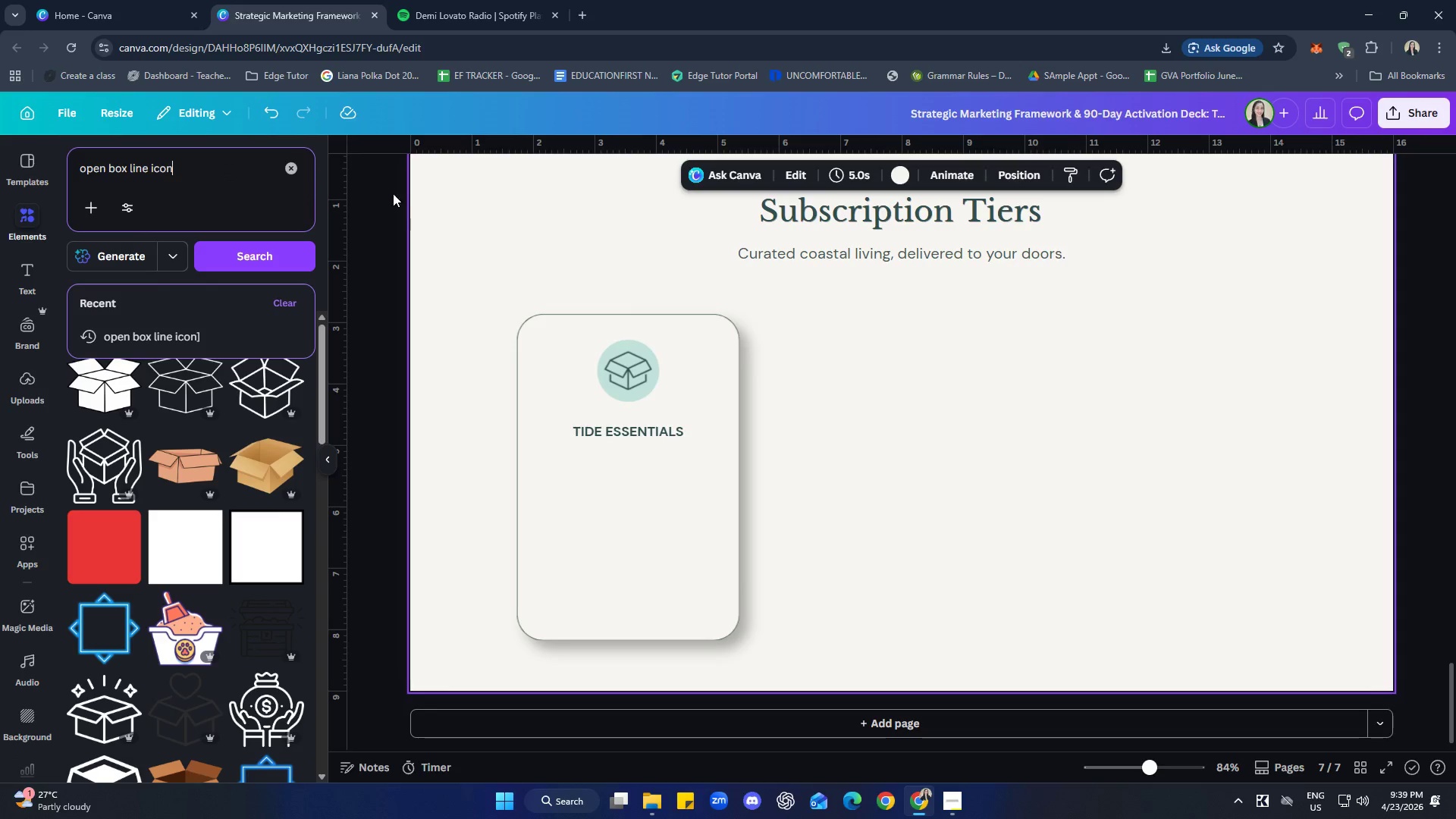 
left_click([441, 255])
 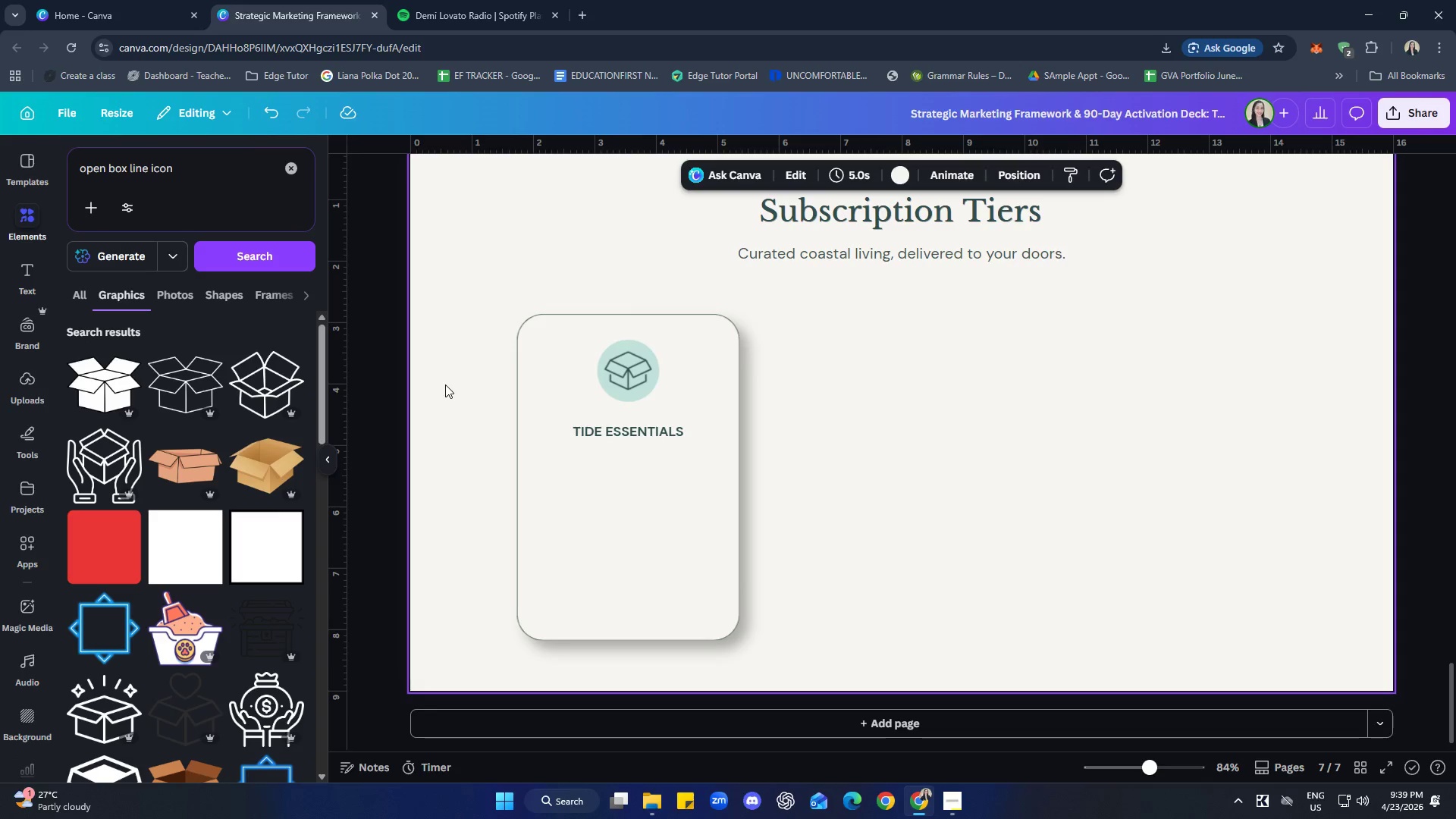 
left_click([469, 322])
 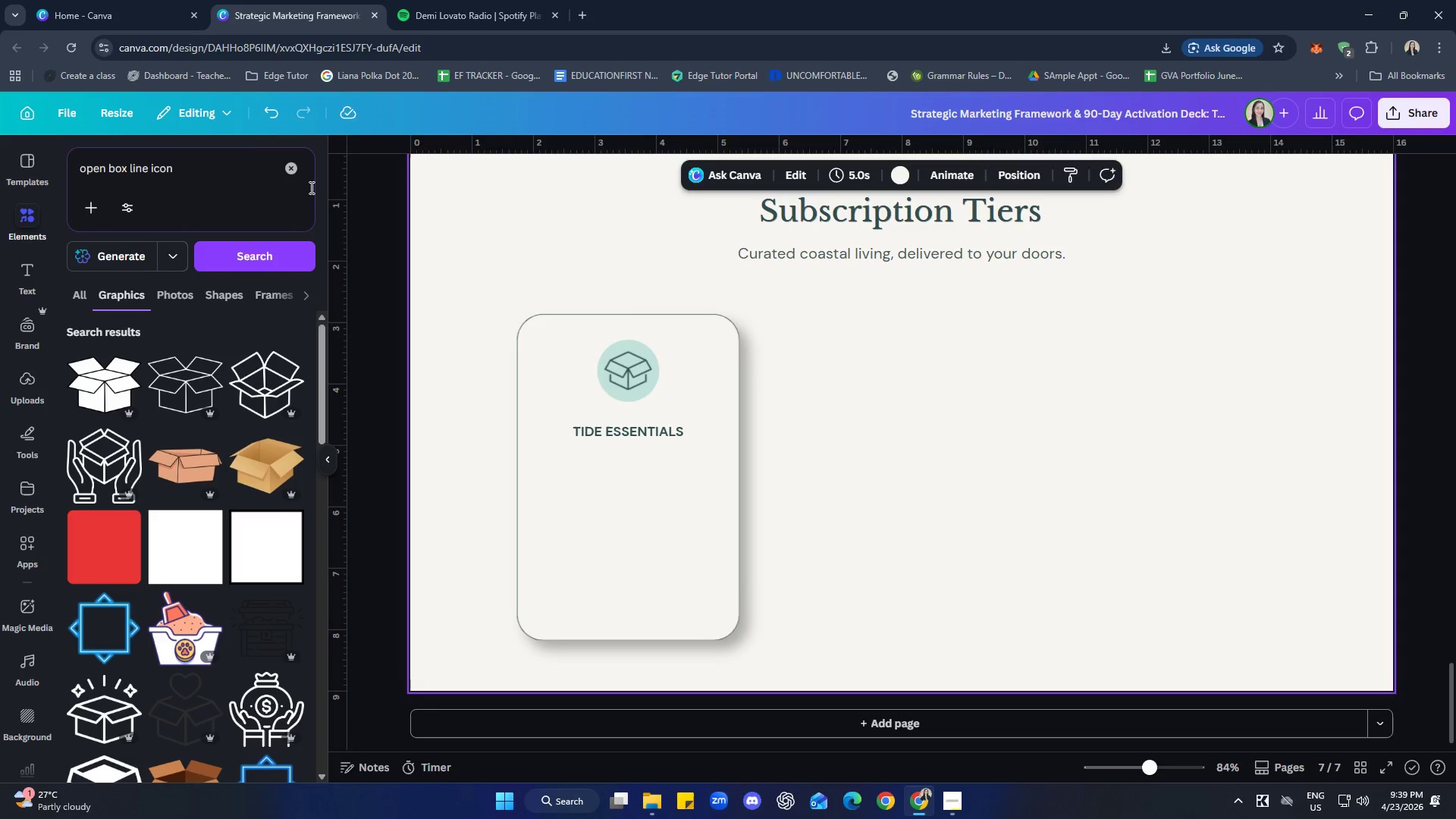 
left_click([295, 171])
 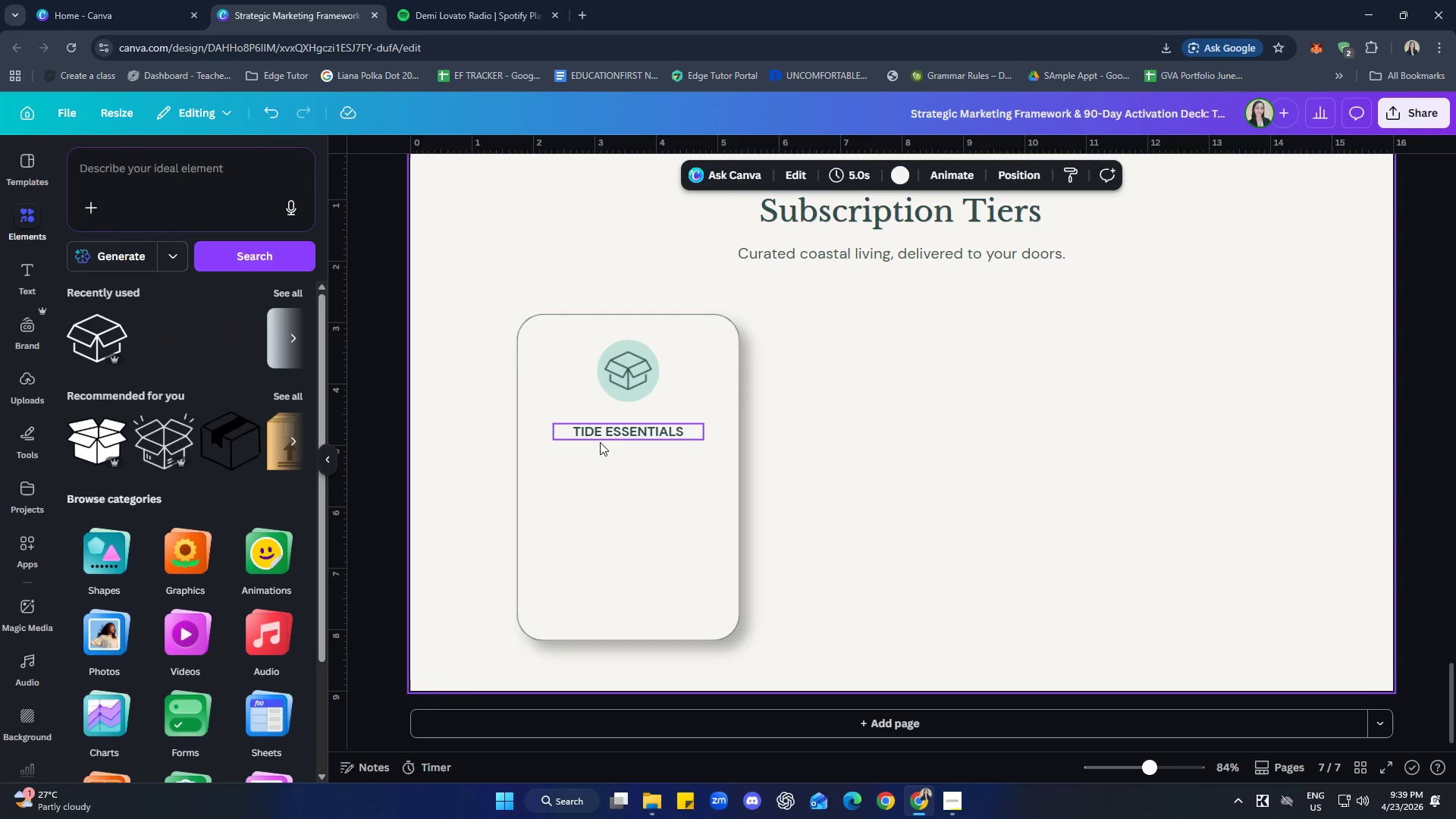 
wait(5.86)
 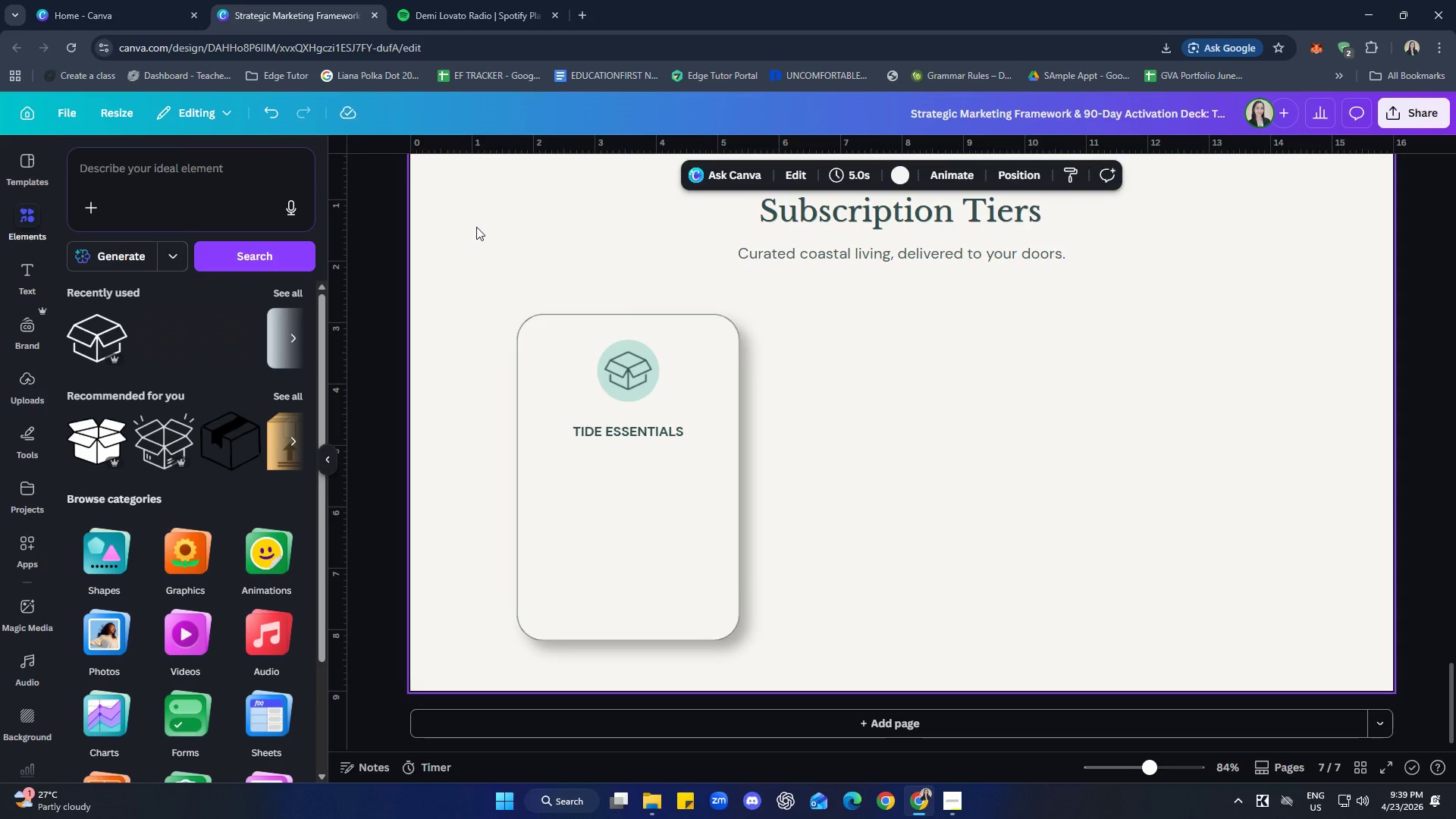 
scroll: coordinate [875, 494], scroll_direction: up, amount: 7.0
 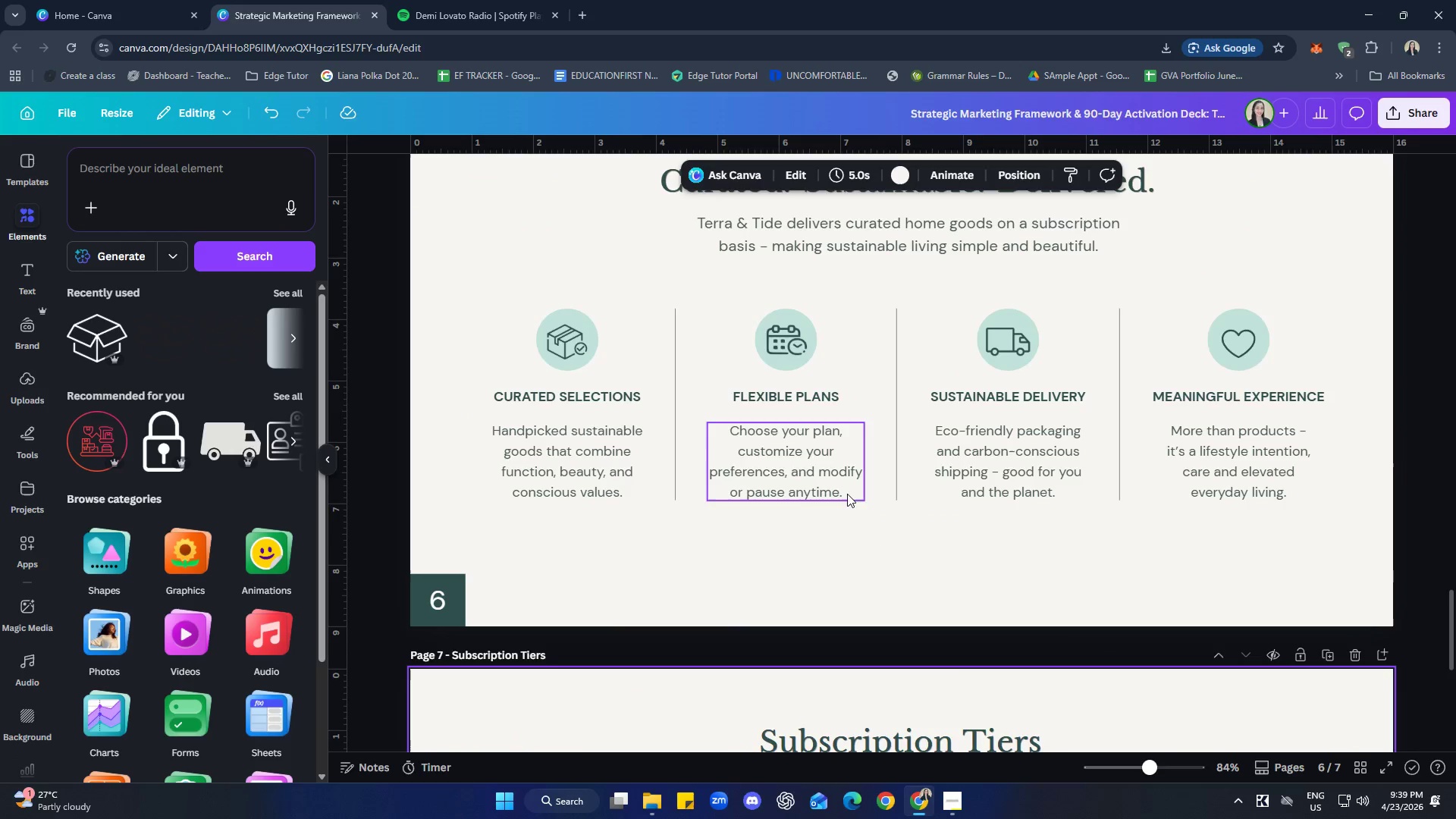 
scroll: coordinate [826, 497], scroll_direction: down, amount: 1.0
 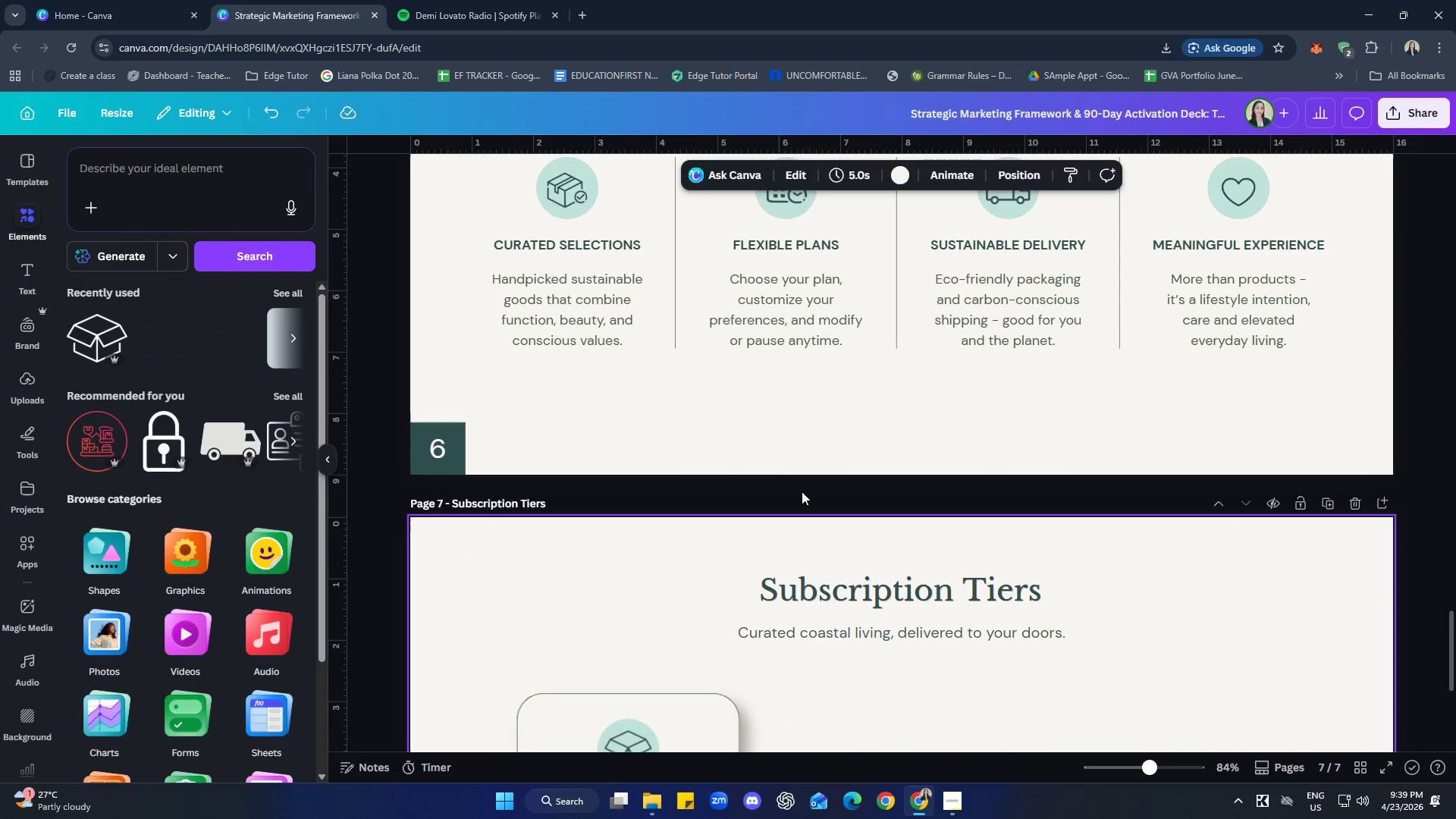 
scroll: coordinate [773, 485], scroll_direction: up, amount: 2.0
 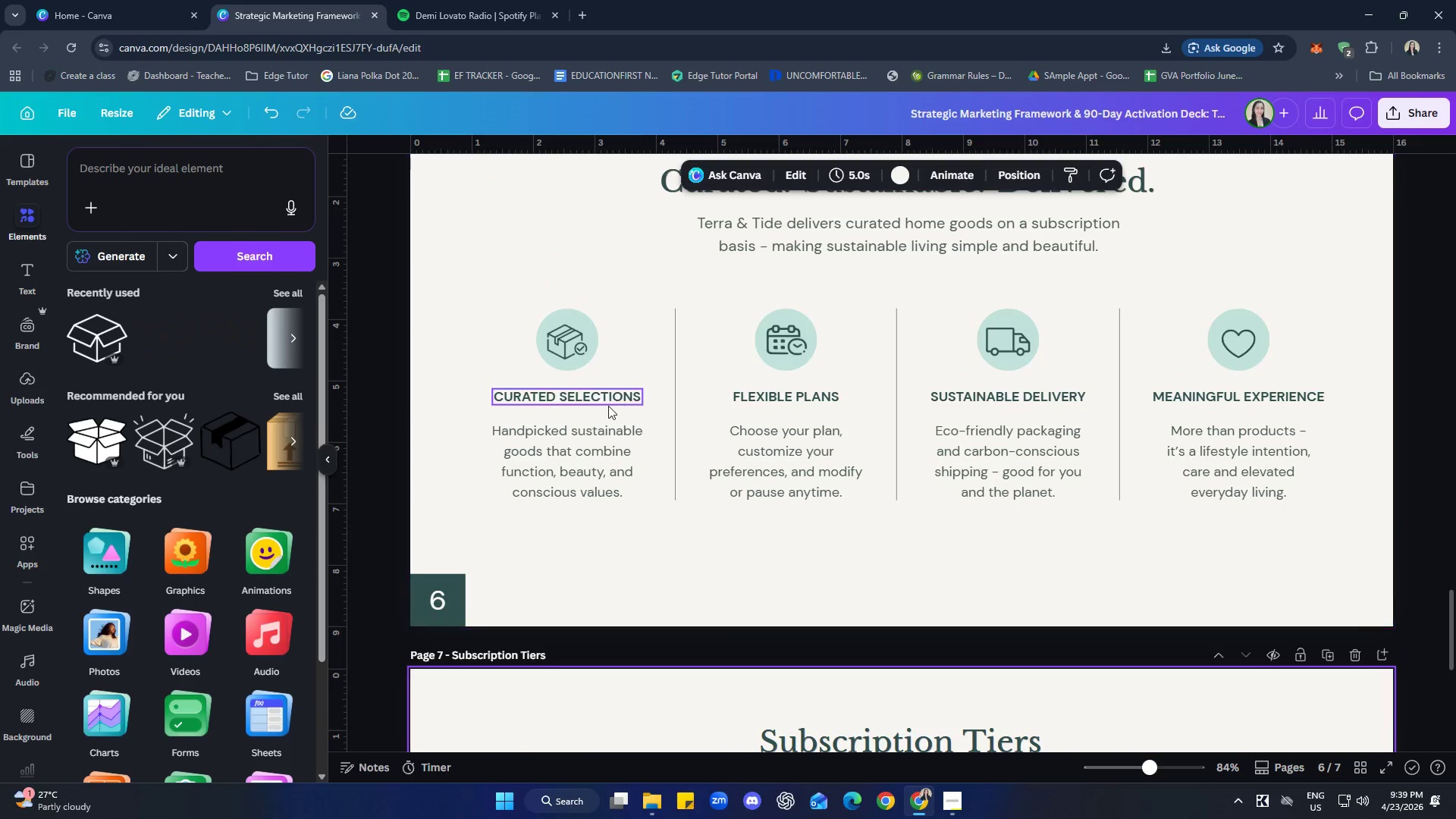 
left_click([602, 400])
 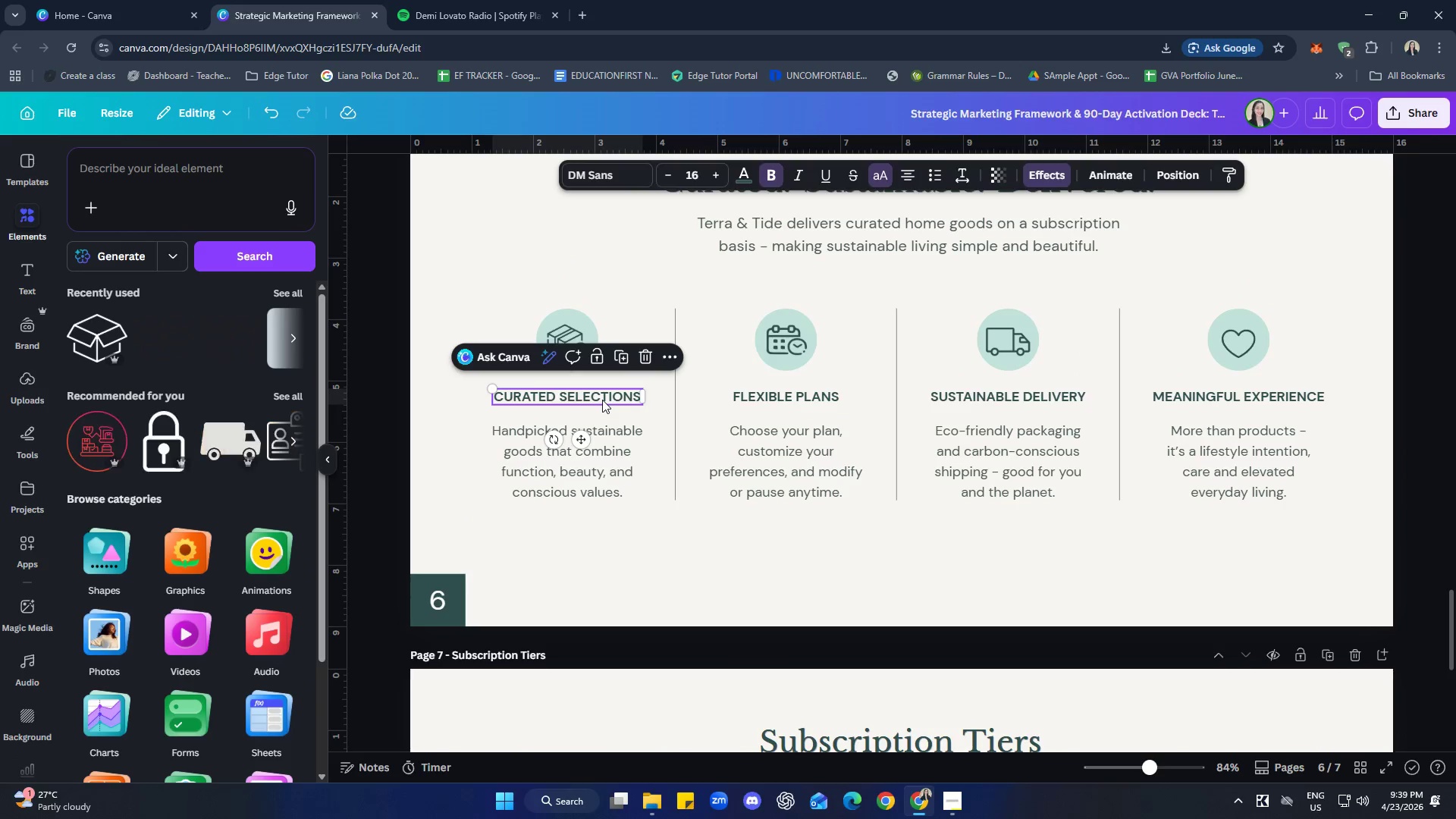 
key(Control+ControlLeft)
 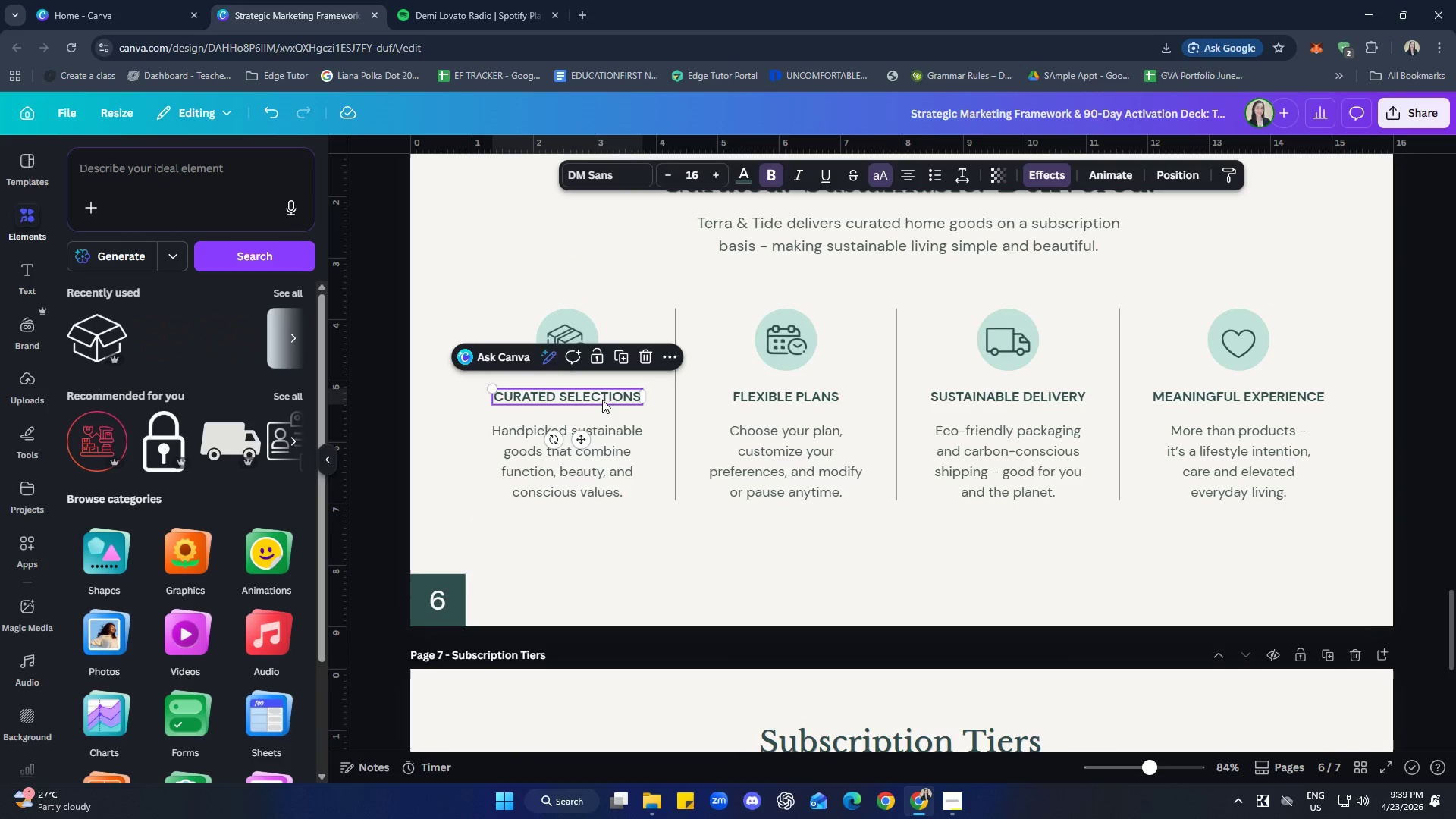 
key(Control+C)
 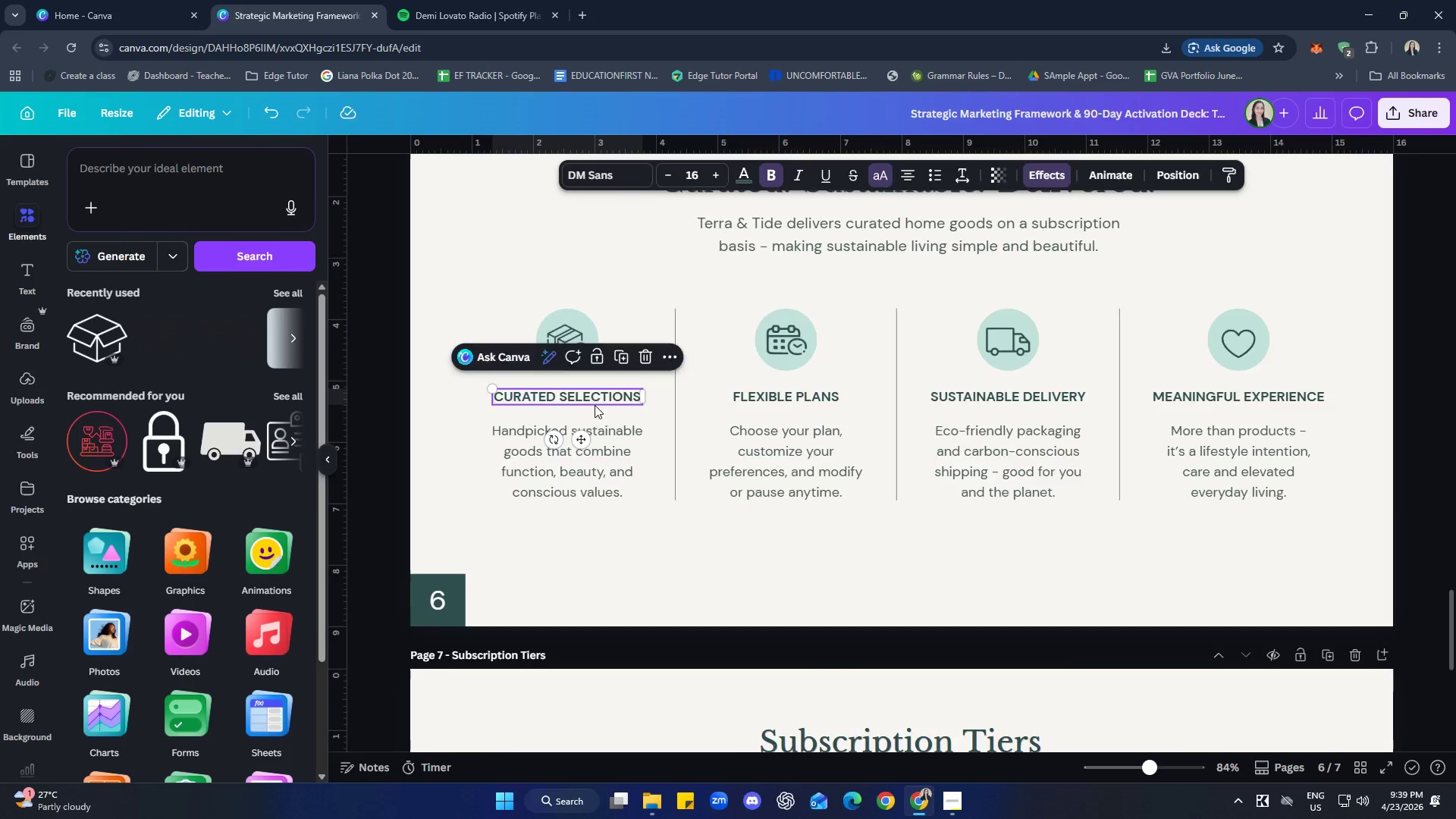 
scroll: coordinate [594, 428], scroll_direction: down, amount: 5.0
 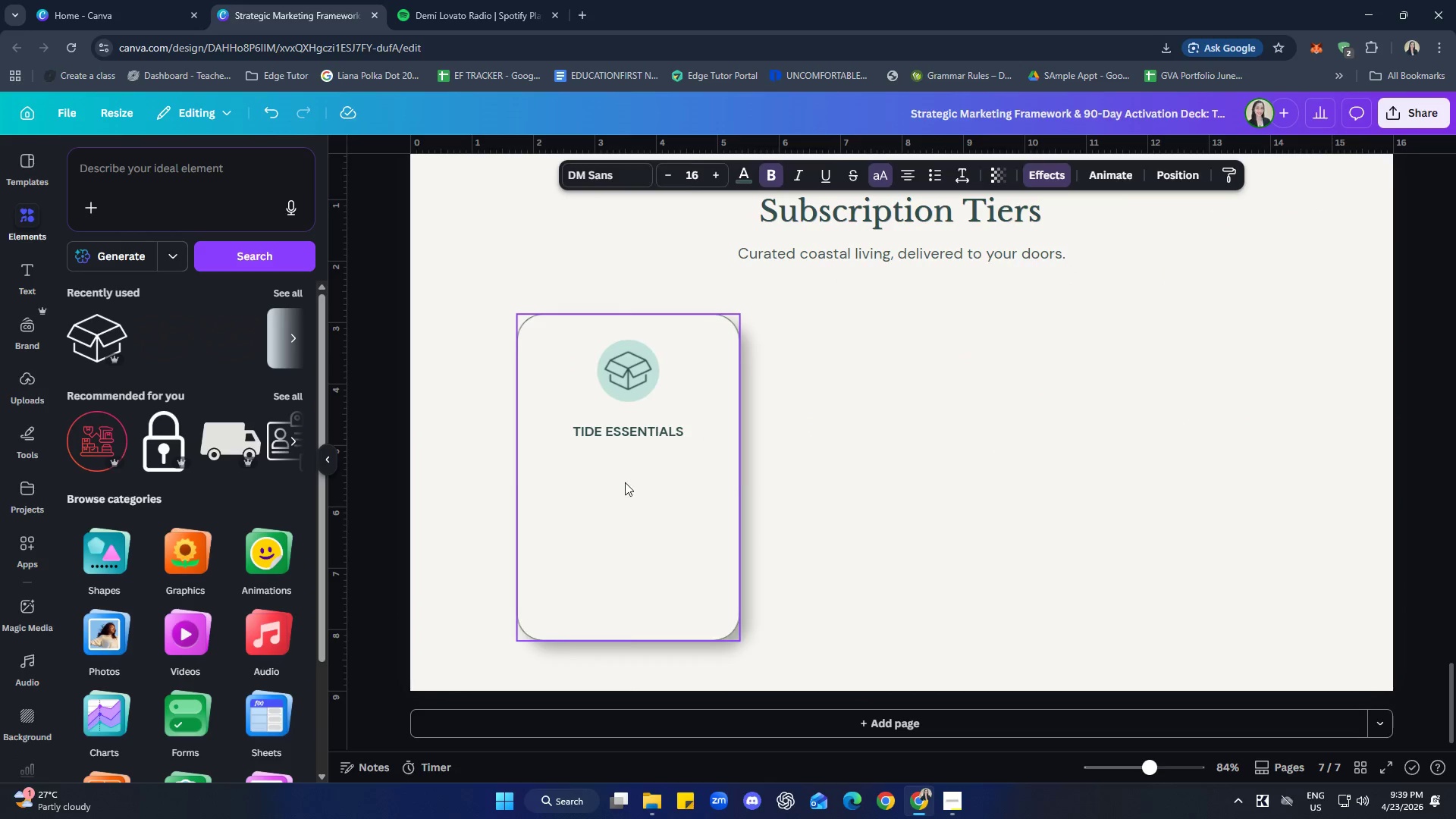 
key(Control+ControlLeft)
 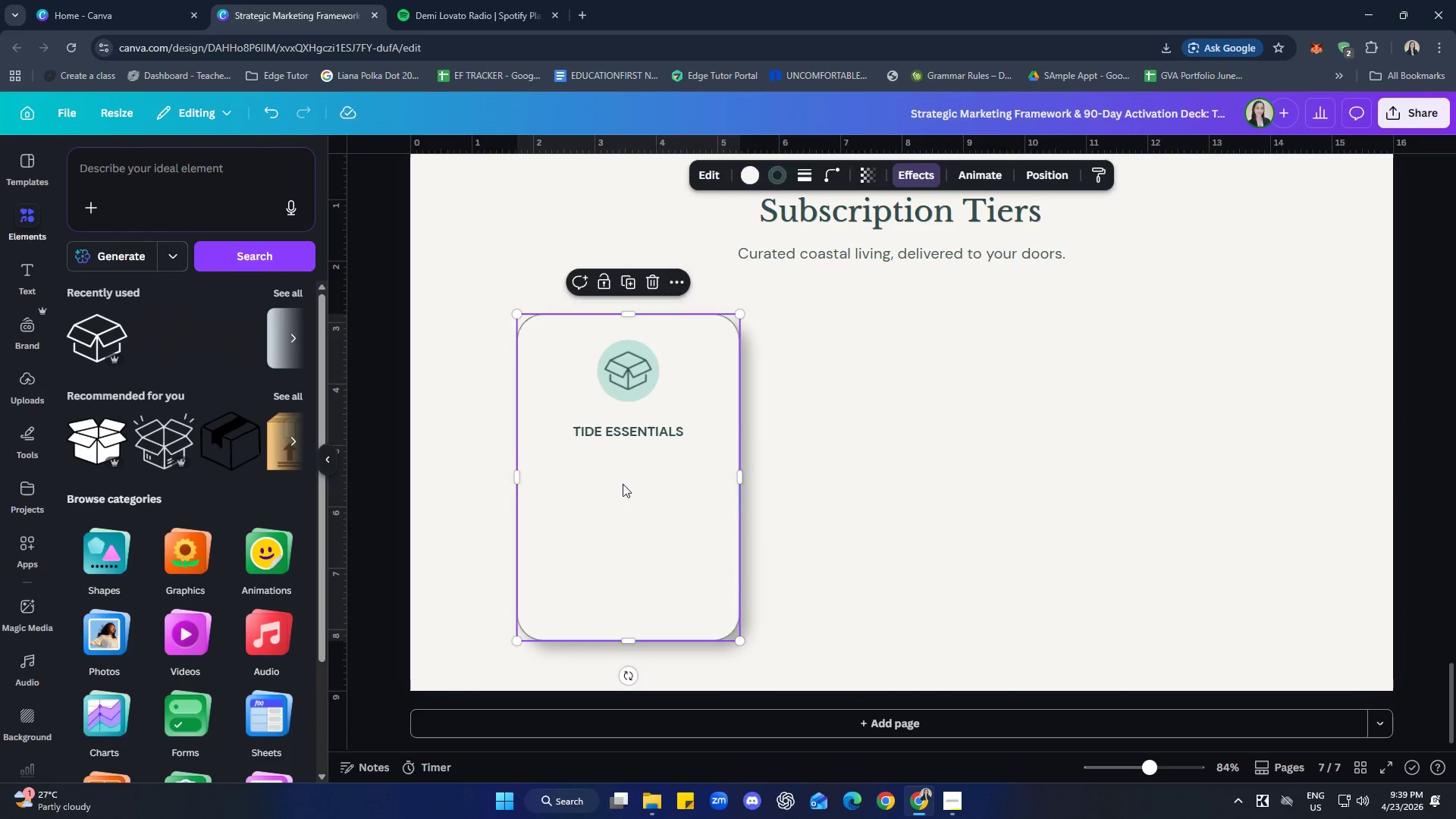 
key(Control+V)
 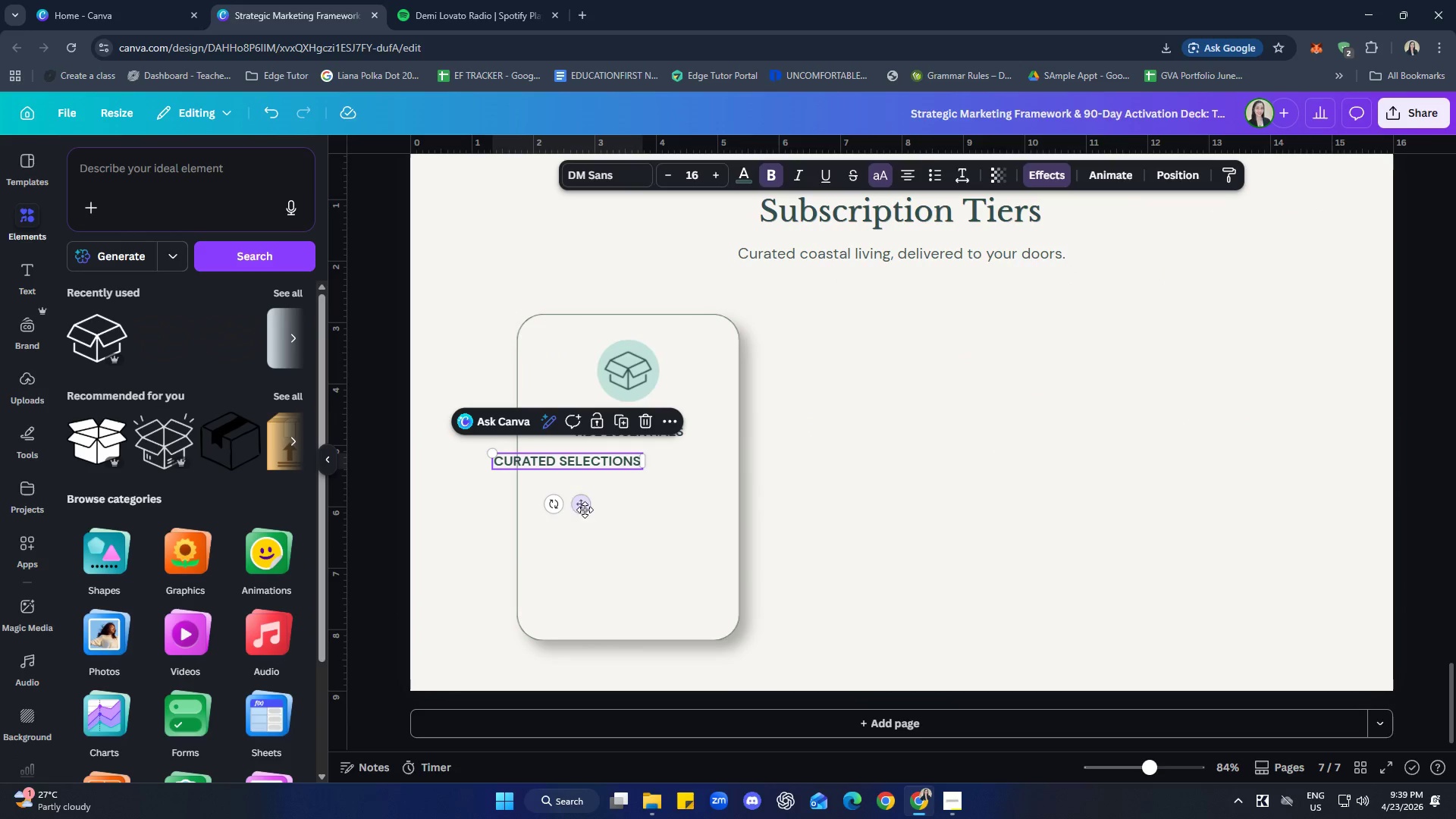 
left_click_drag(start_coordinate=[579, 504], to_coordinate=[642, 505])
 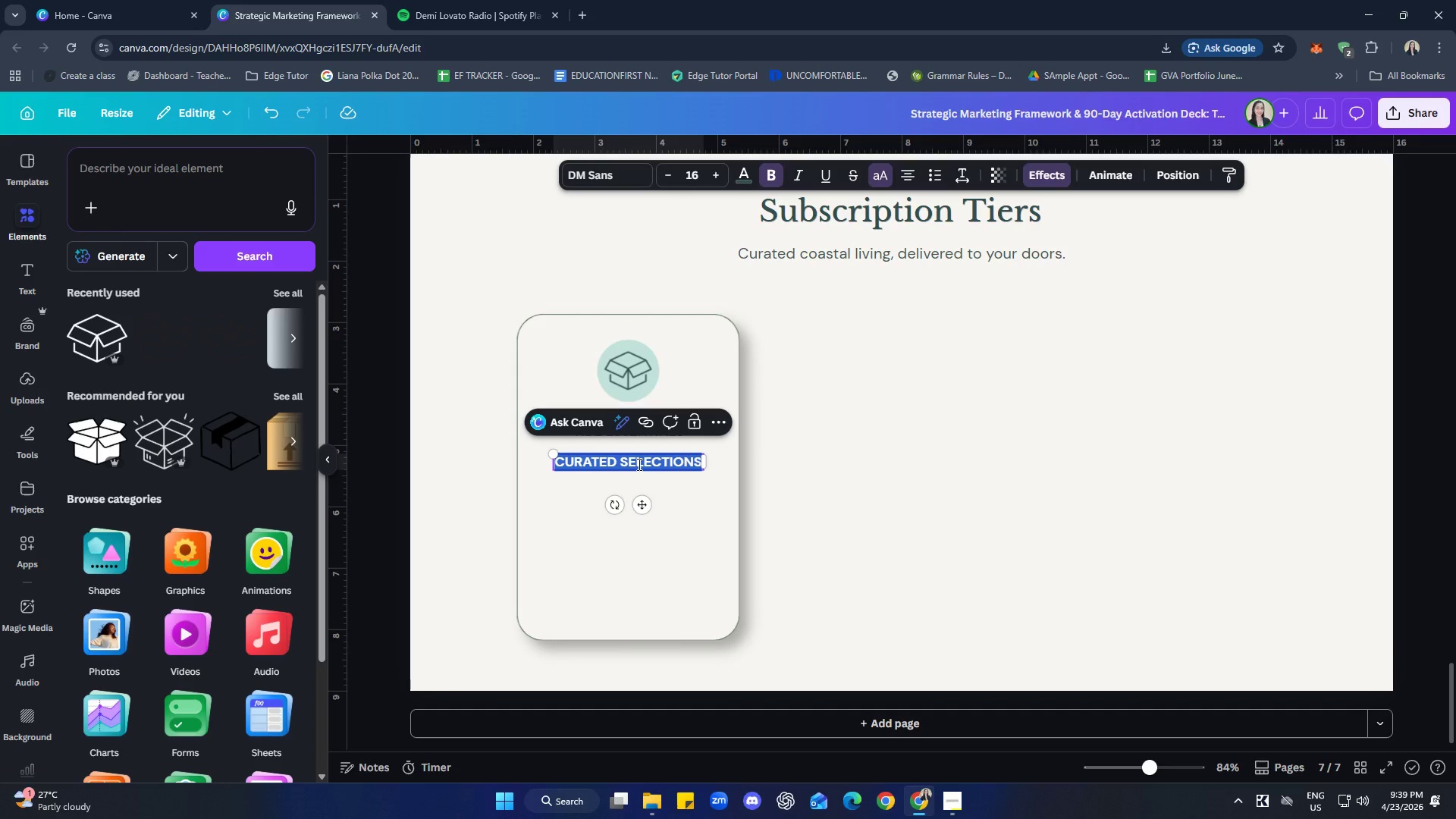 
hold_key(key=ShiftLeft, duration=0.94)
 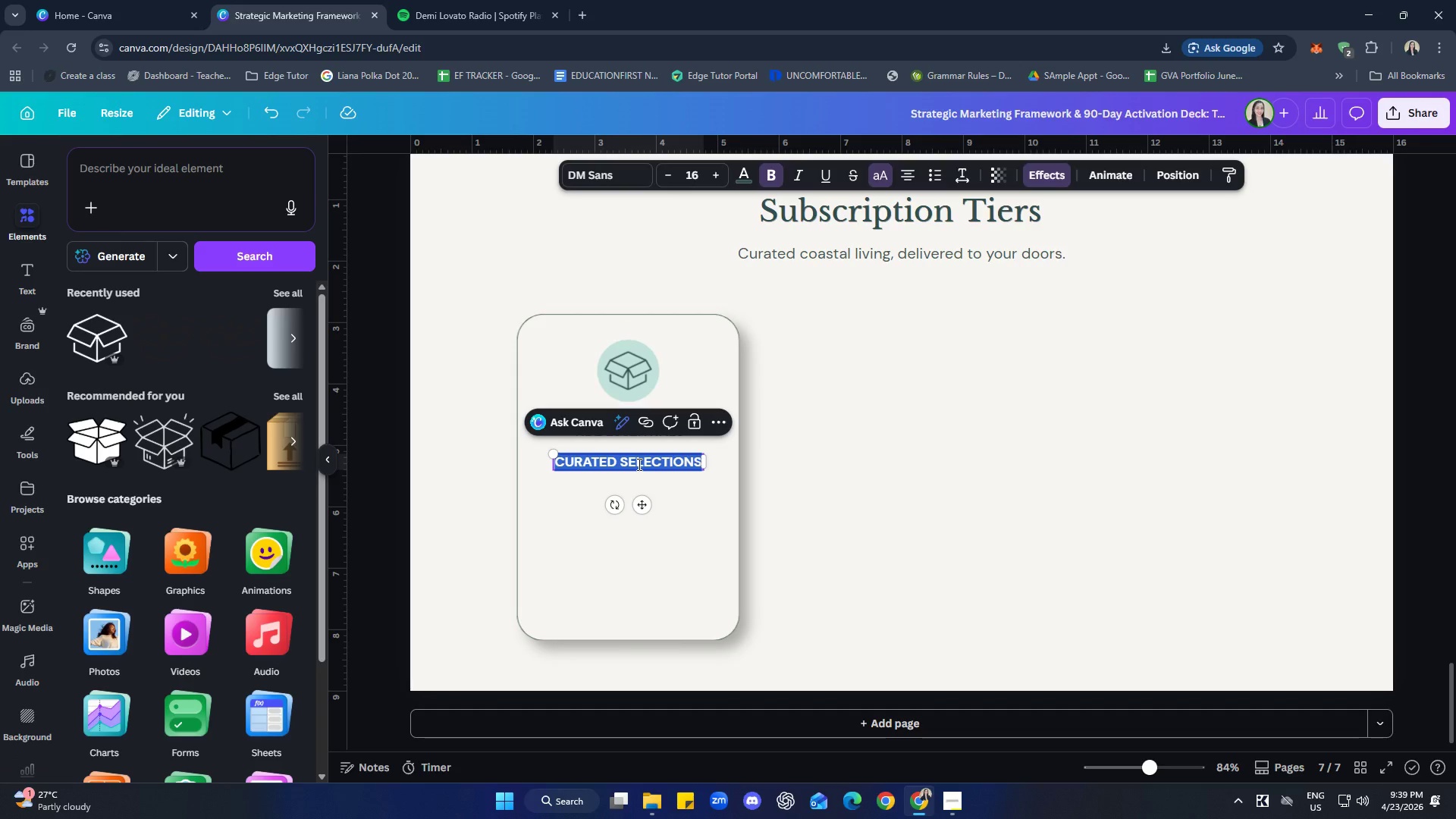 
key(Shift+4)
 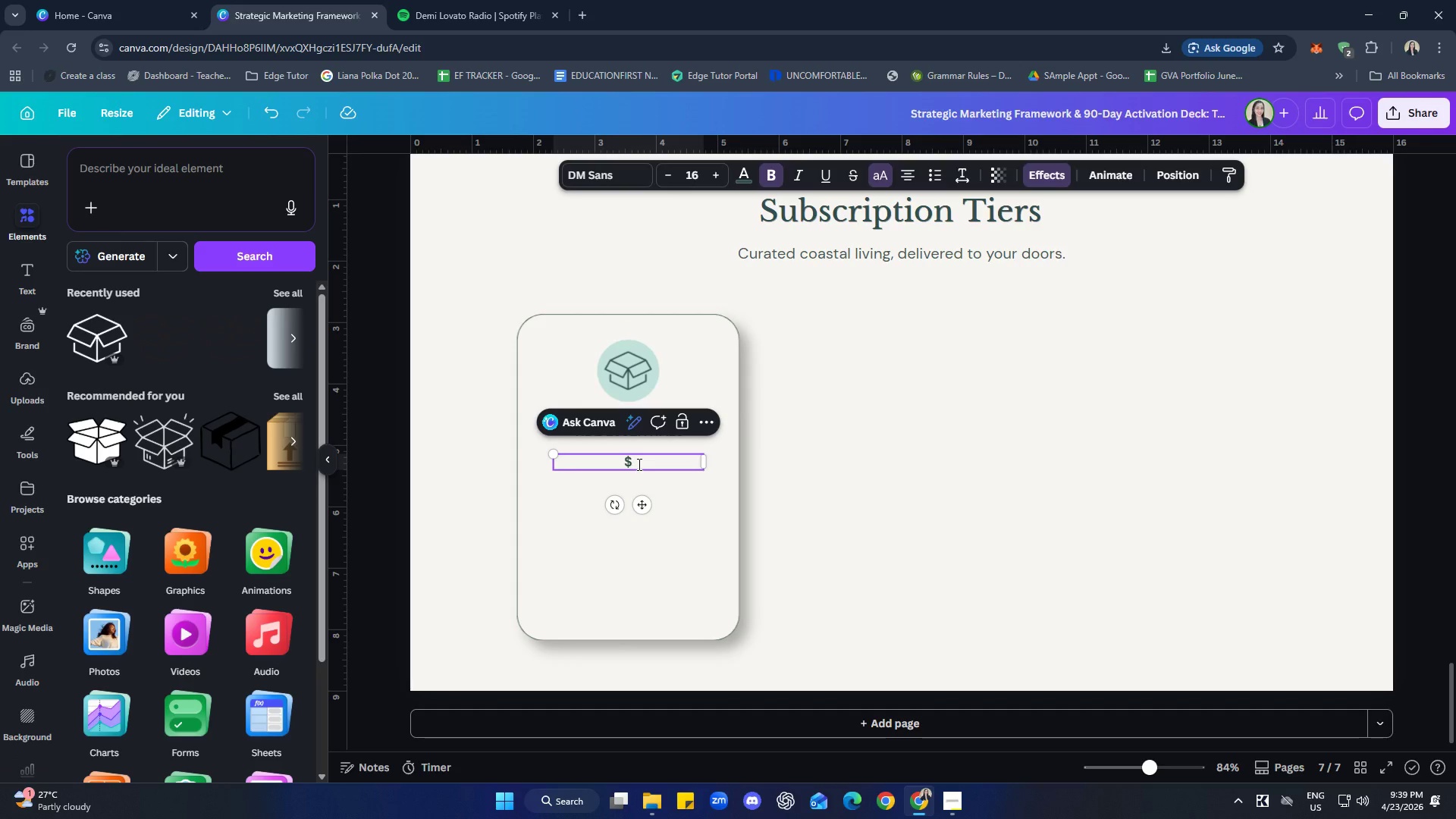 
type(59?)
key(Backspace)
type(/)
key(Backspace)
type( / box )
key(Backspace)
 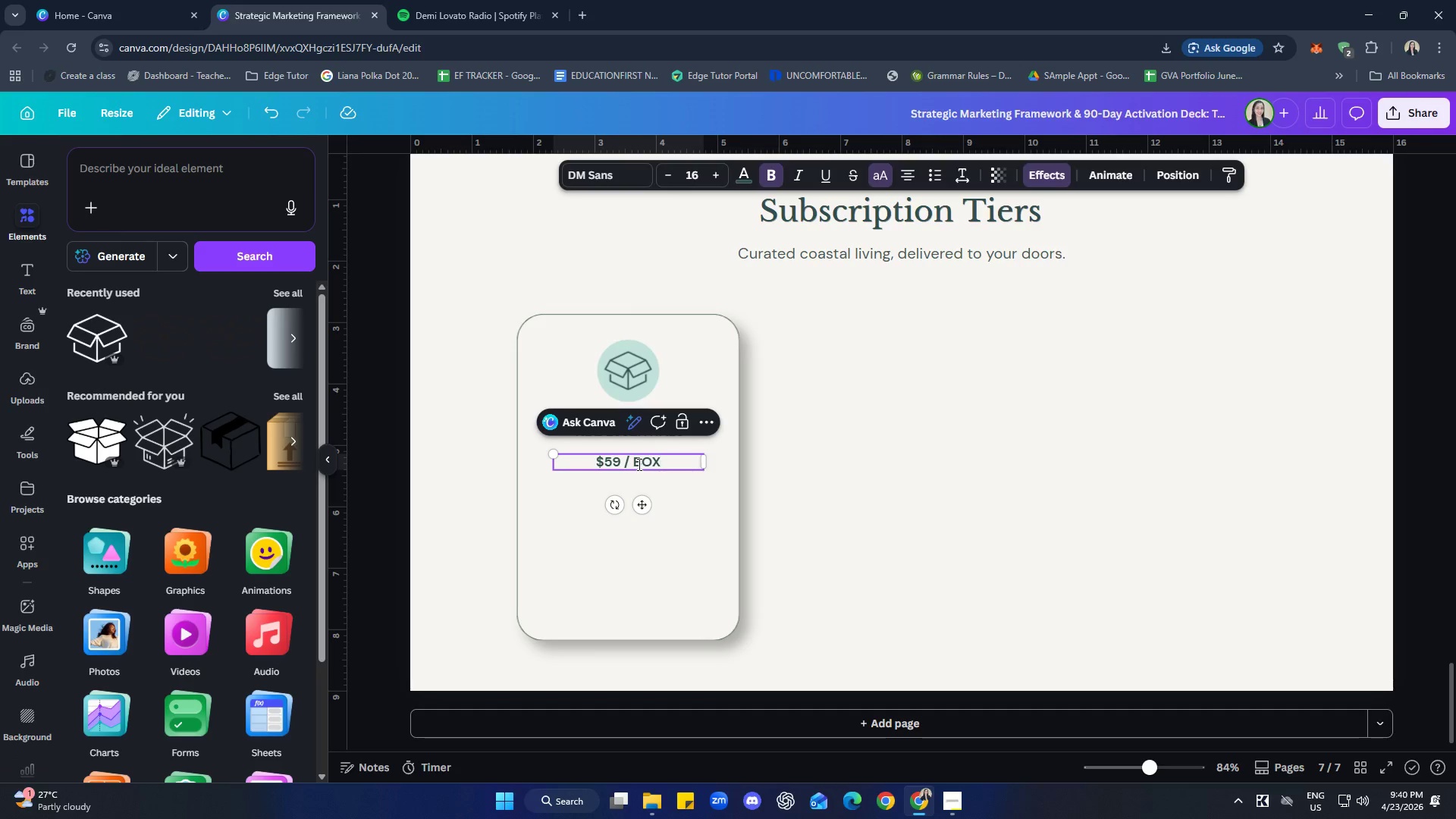 
double_click([715, 175])
 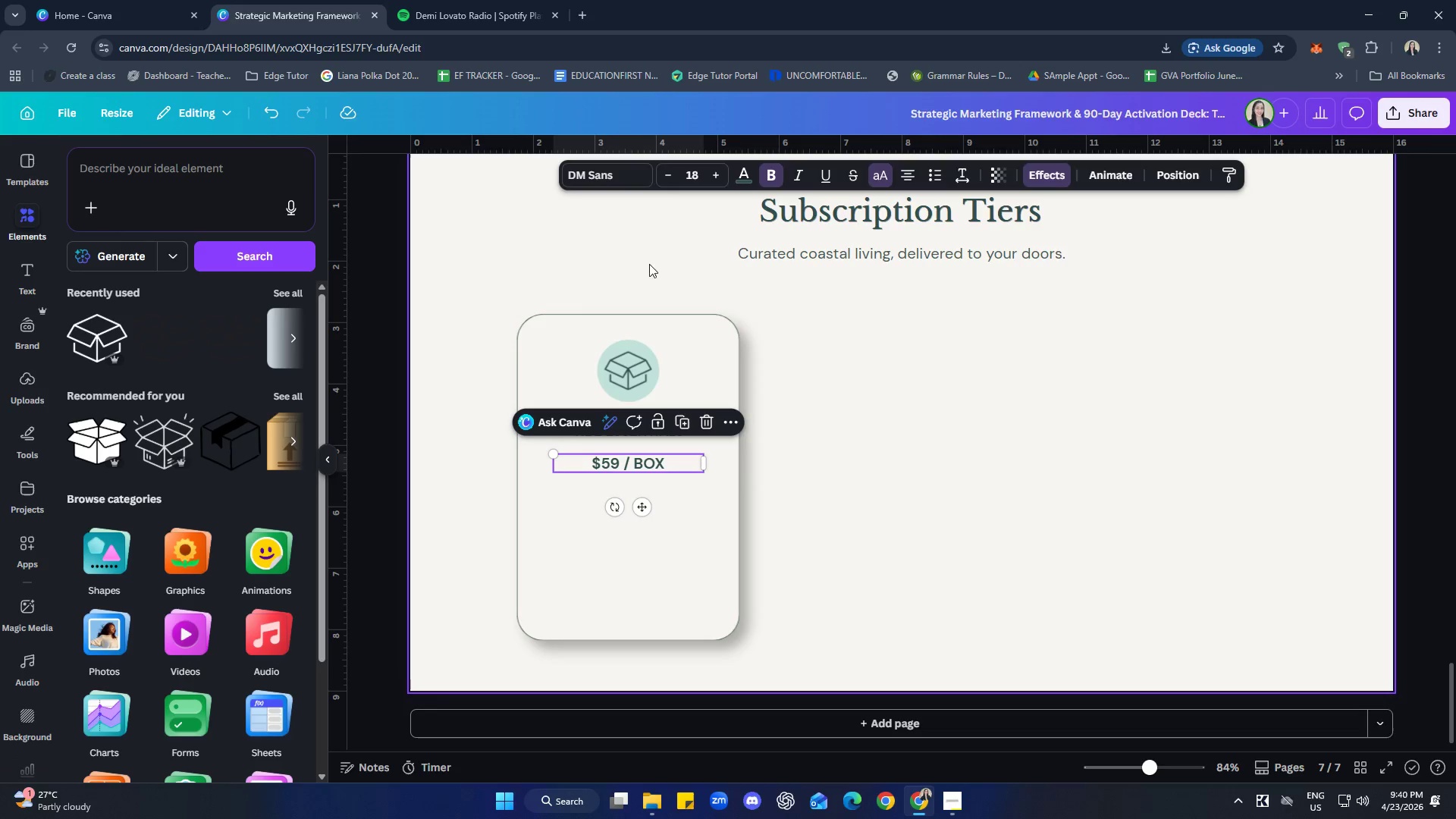 
double_click([716, 181])
 